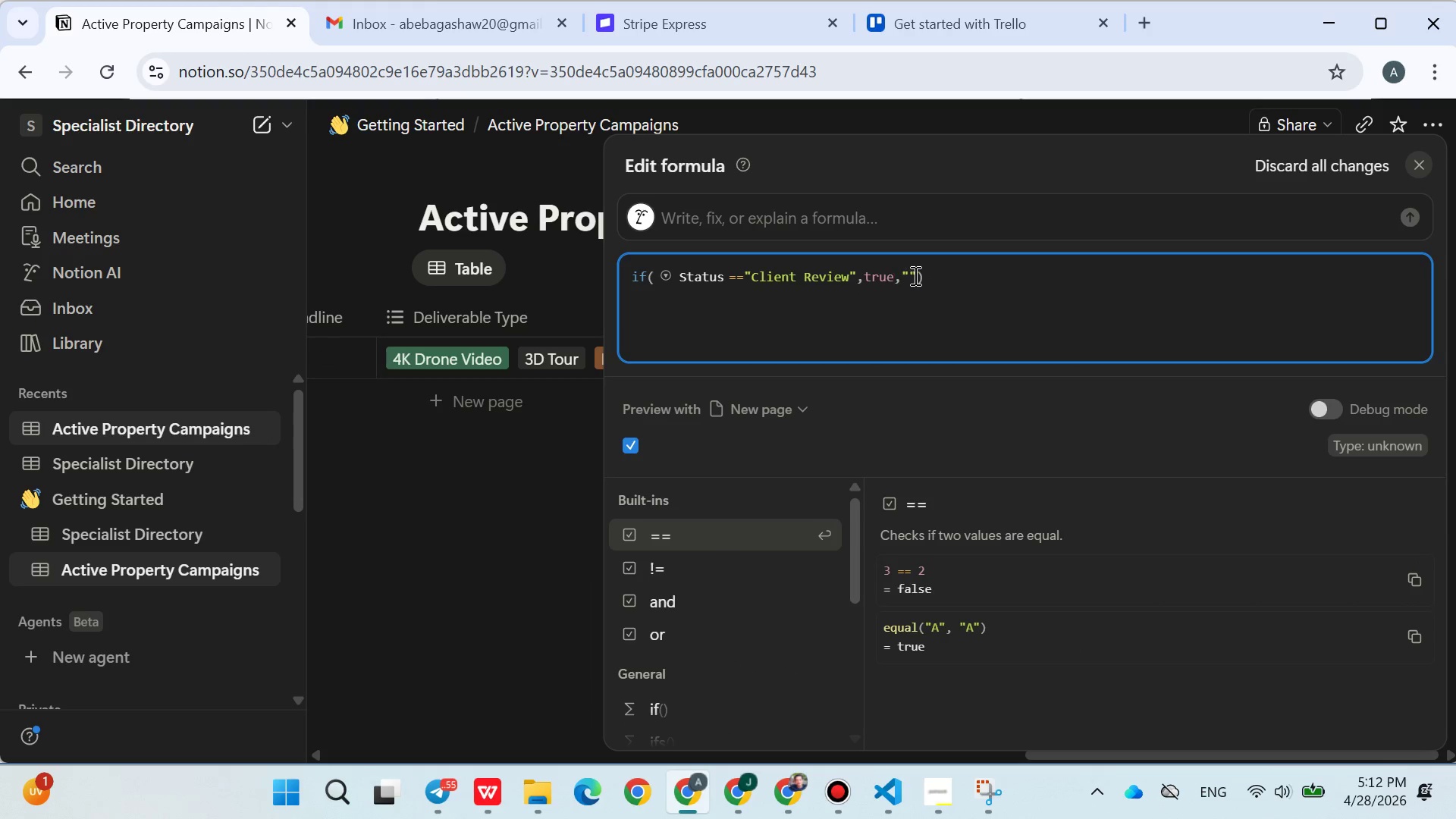 
left_click([915, 277])
 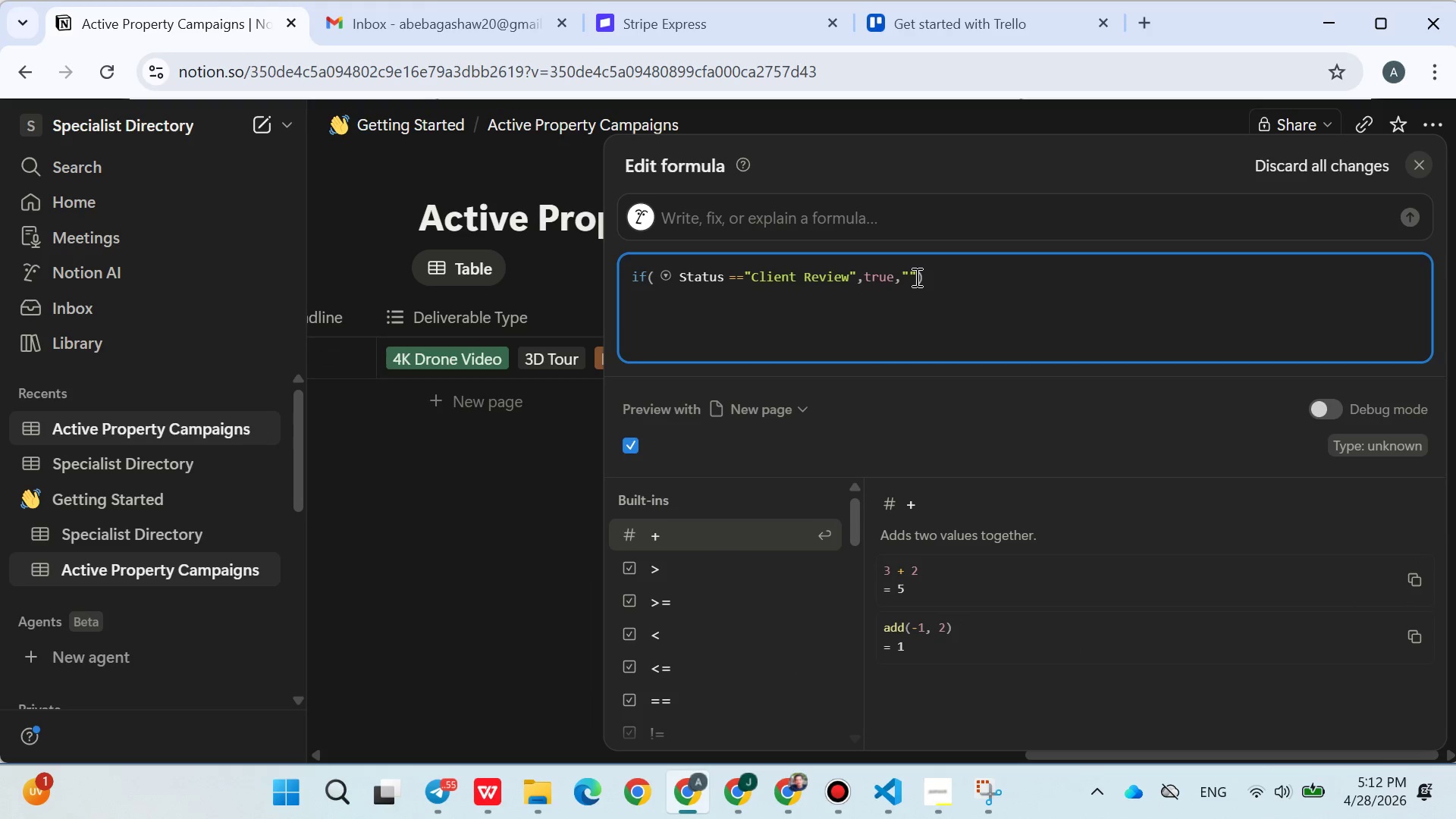 
key(Backspace)
key(Backspace)
key(Backspace)
type(fals)
key(Backspace)
key(Backspace)
key(Backspace)
key(Backspace)
type(,false)
 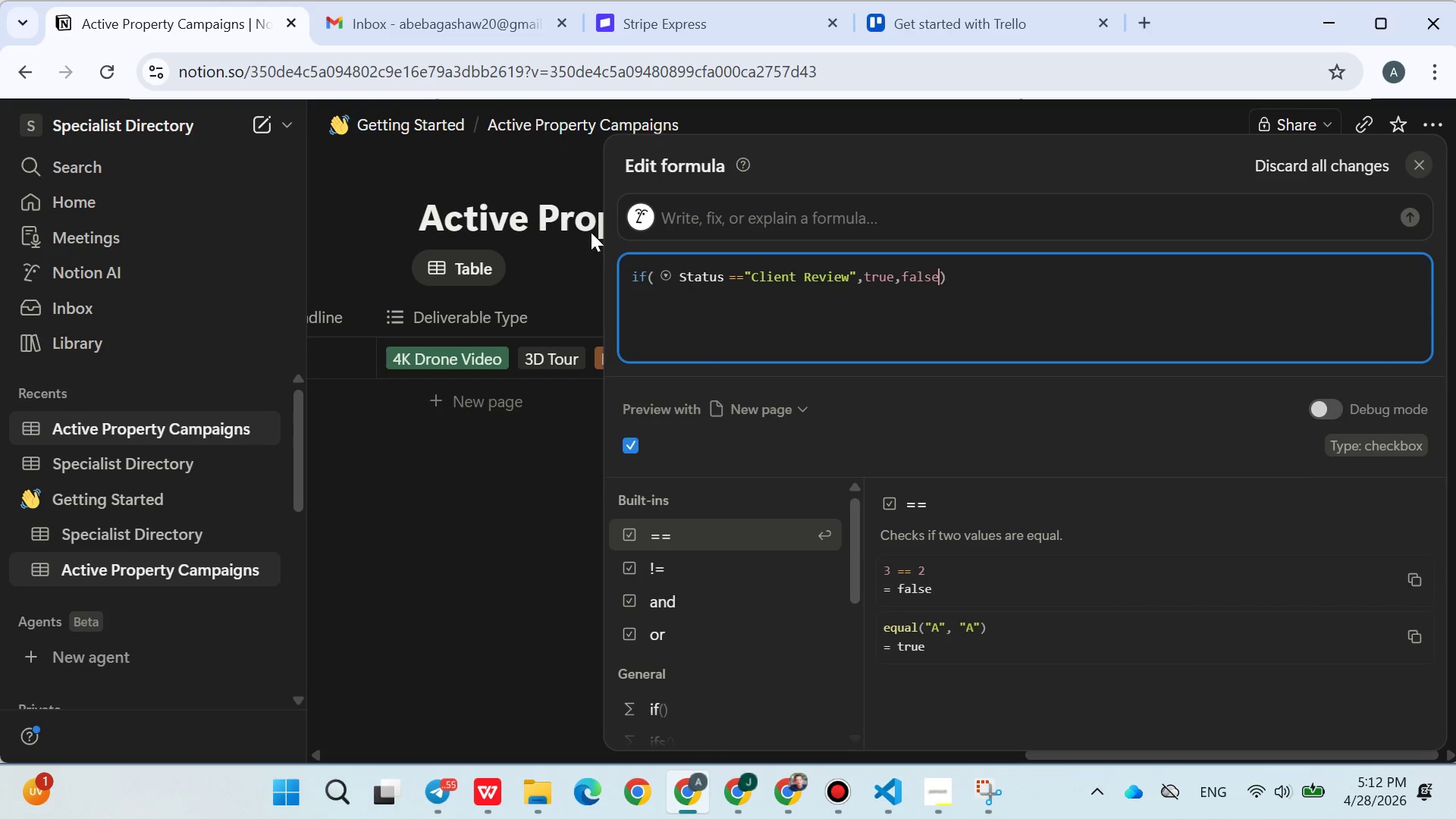 
left_click([547, 174])
 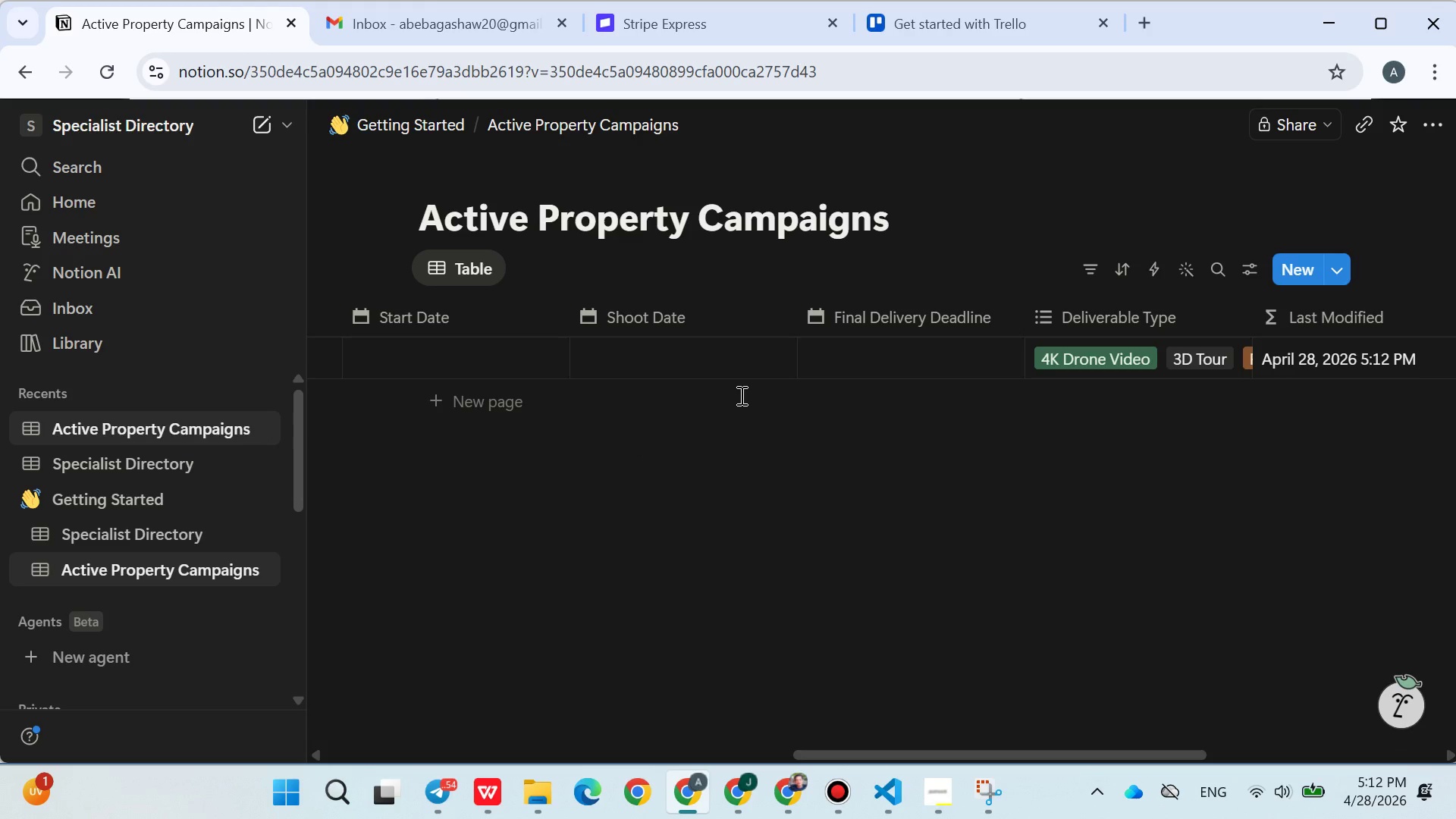 
wait(18.06)
 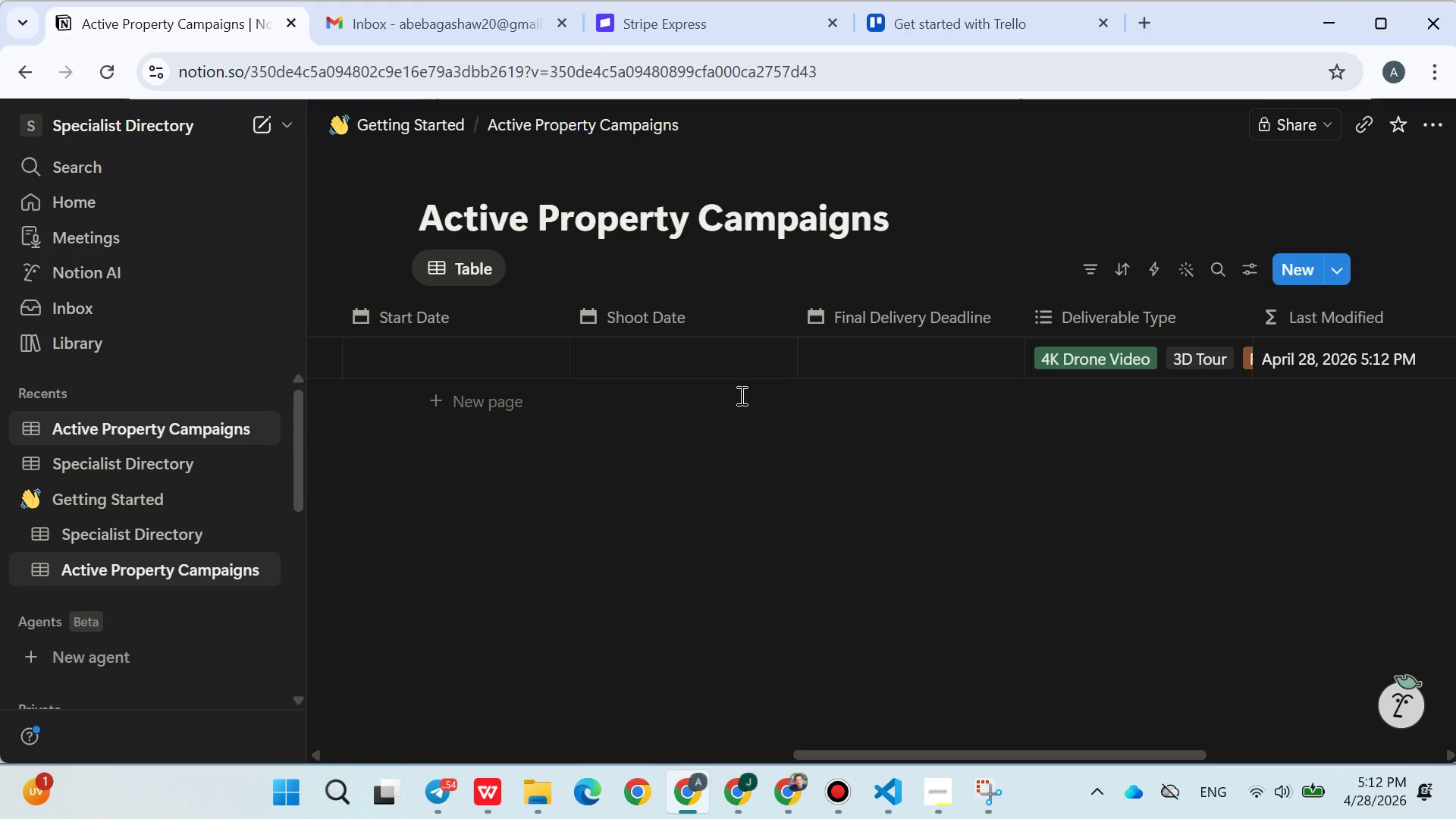 
mouse_move([839, 390])
 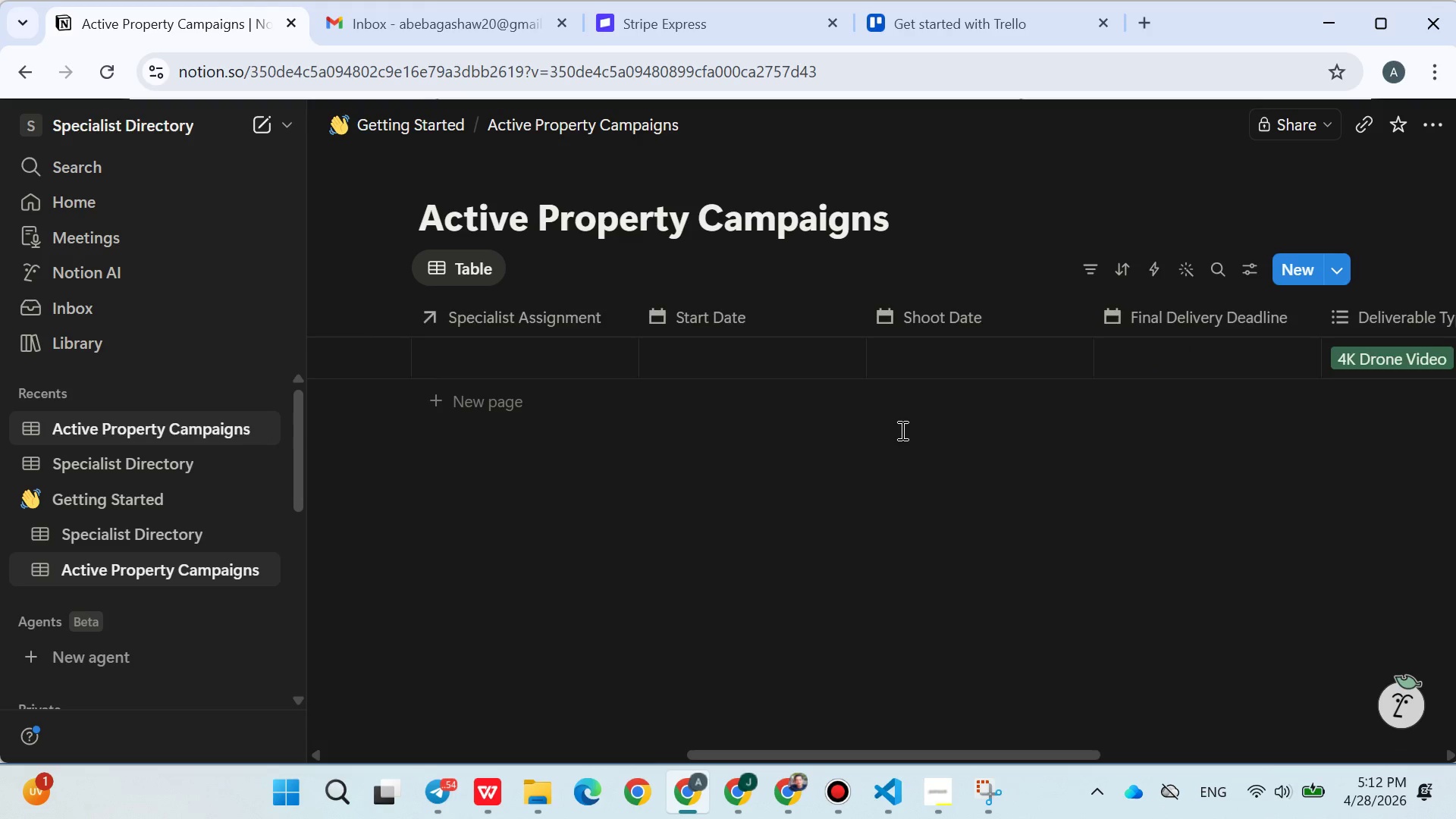 
wait(6.67)
 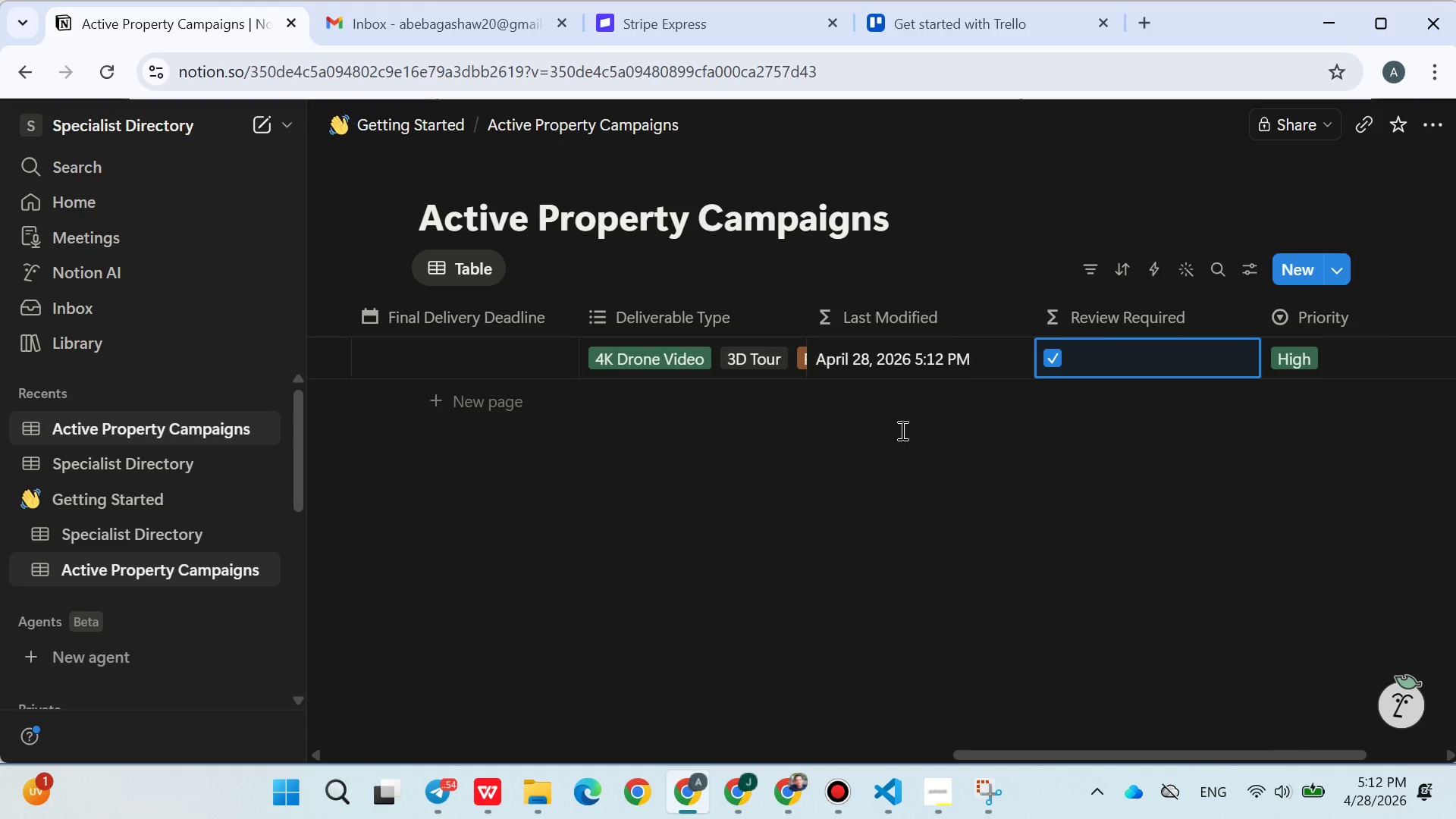 
left_click([600, 359])
 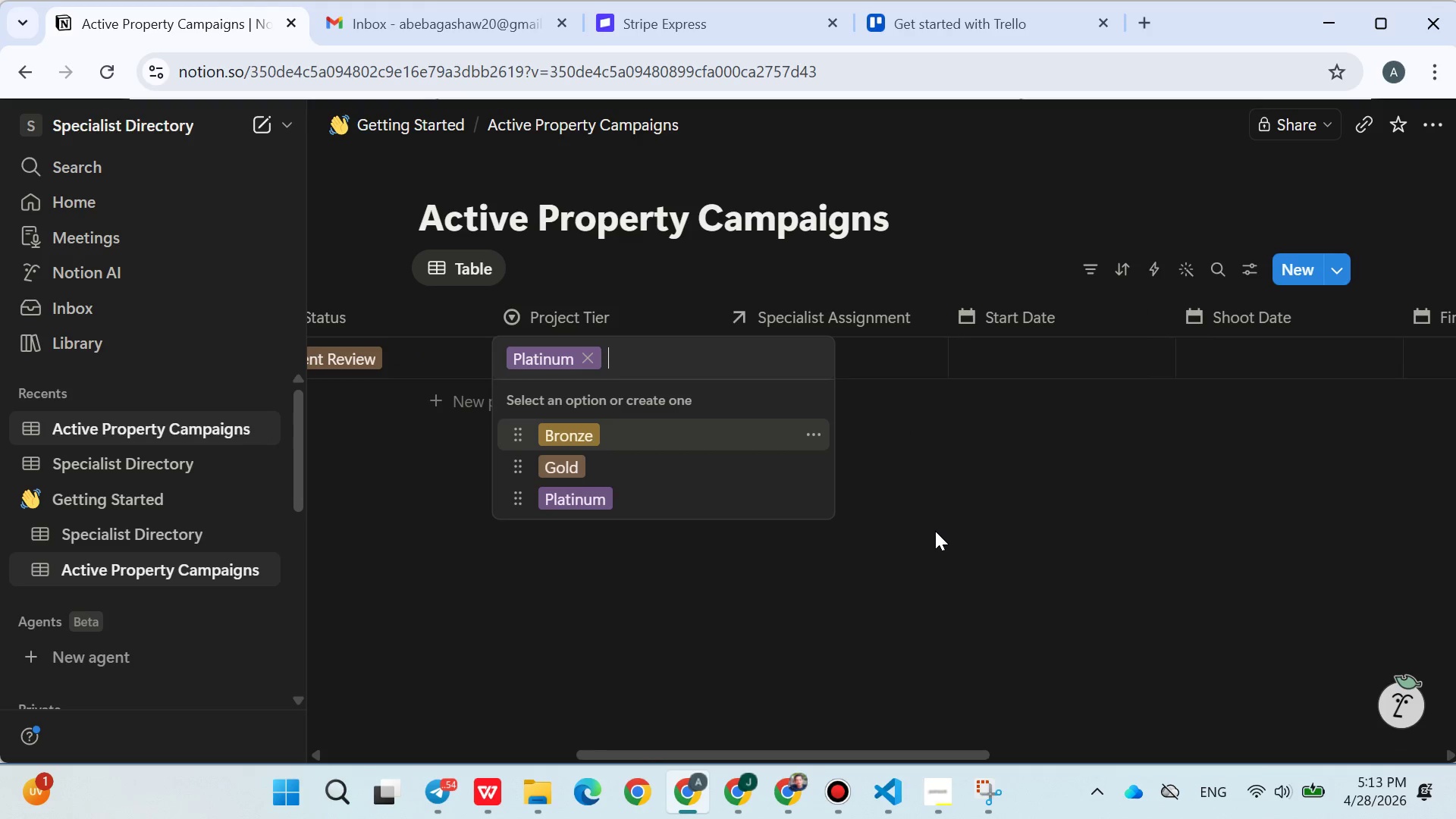 
left_click([935, 531])
 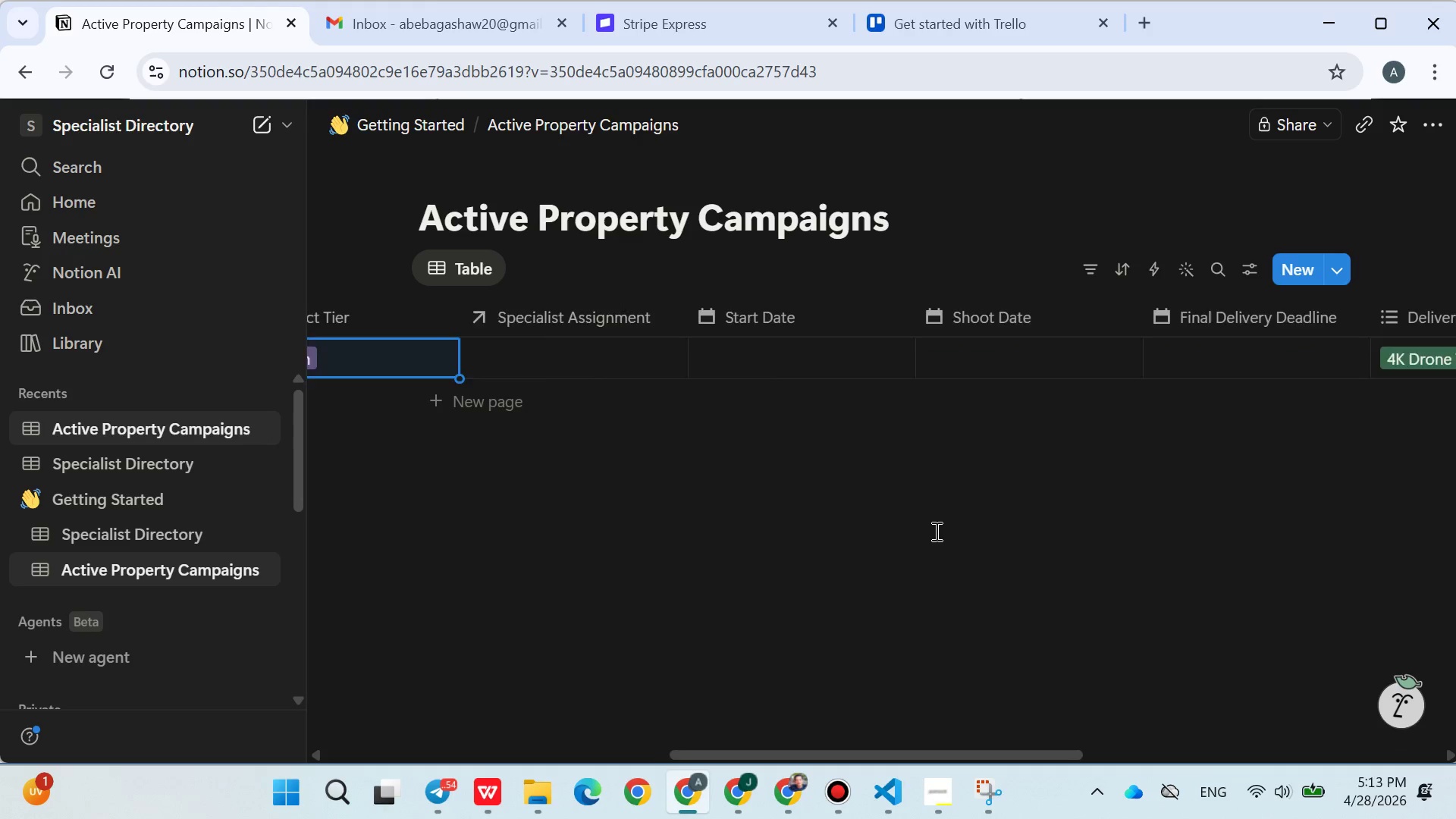 
wait(5.39)
 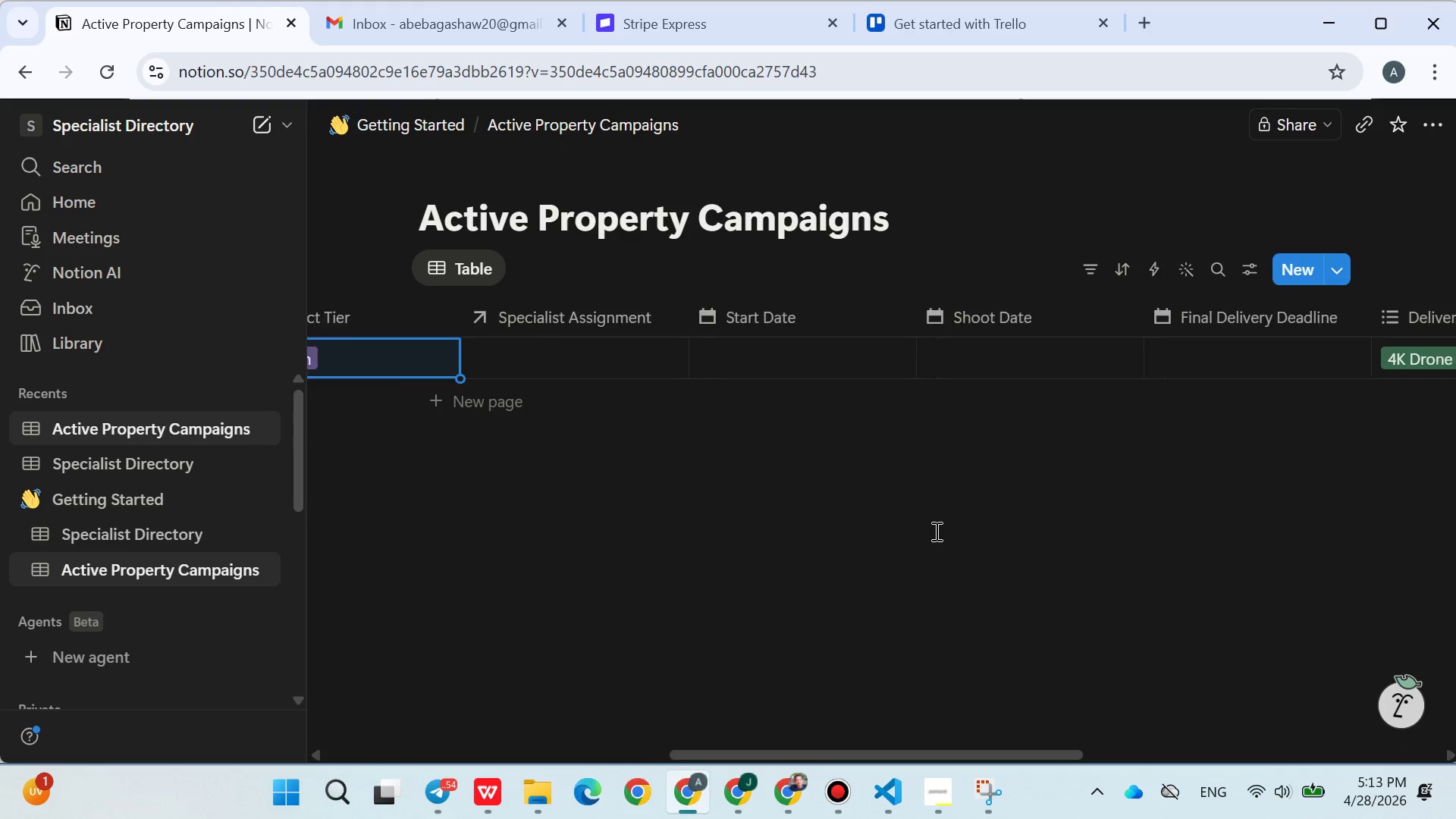 
double_click([730, 317])
 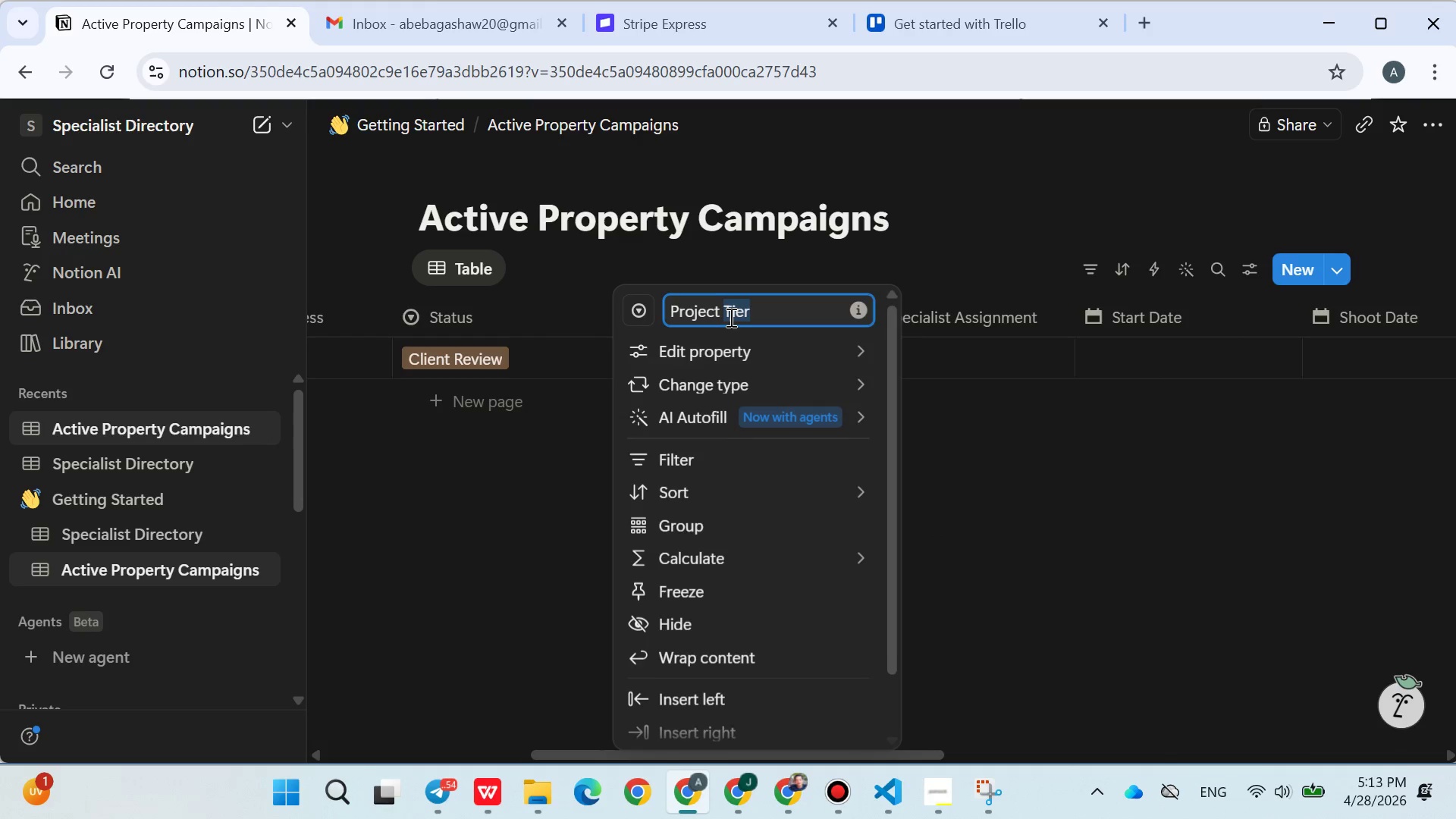 
triple_click([730, 317])
 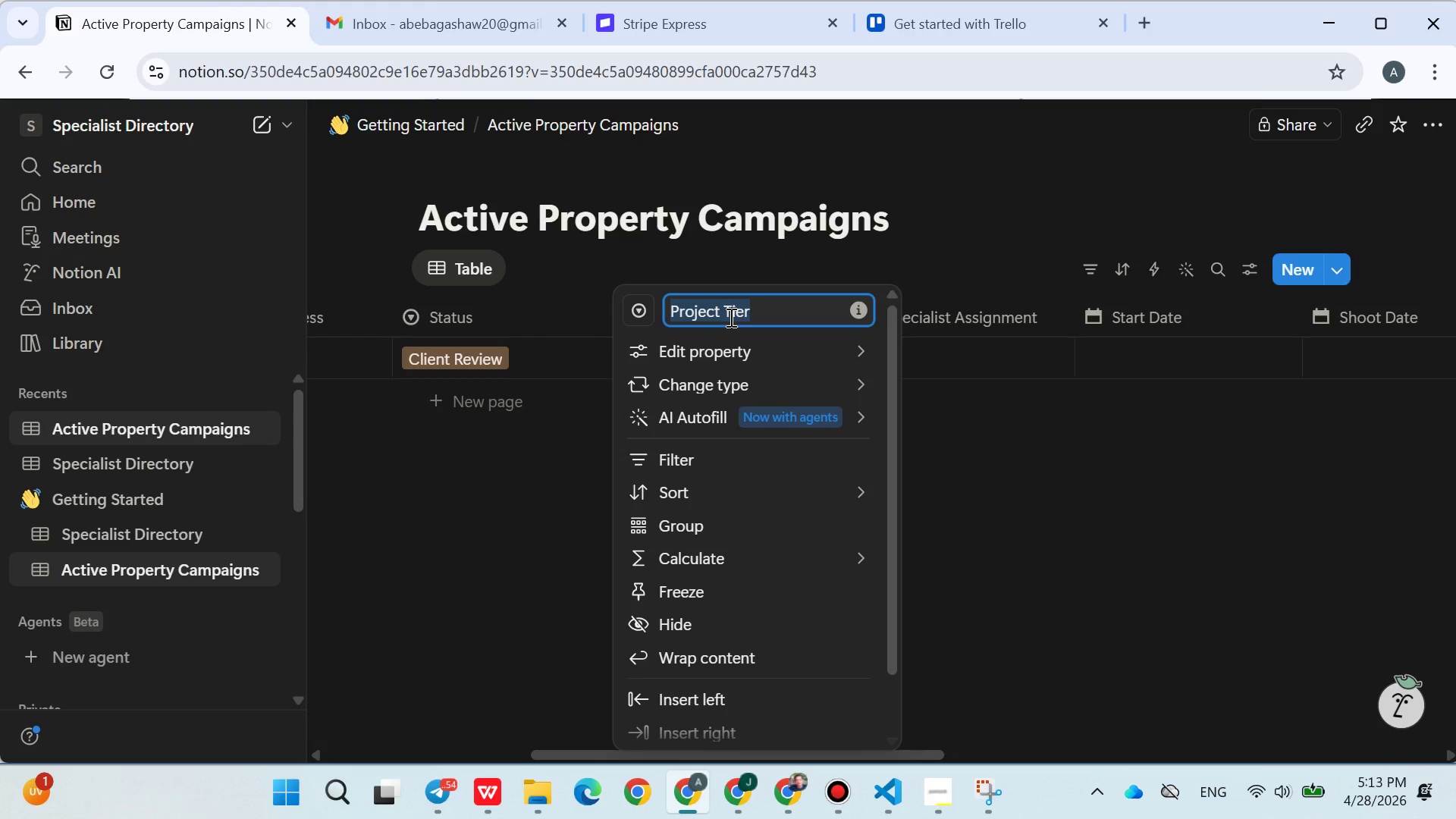 
key(Control+ControlLeft)
 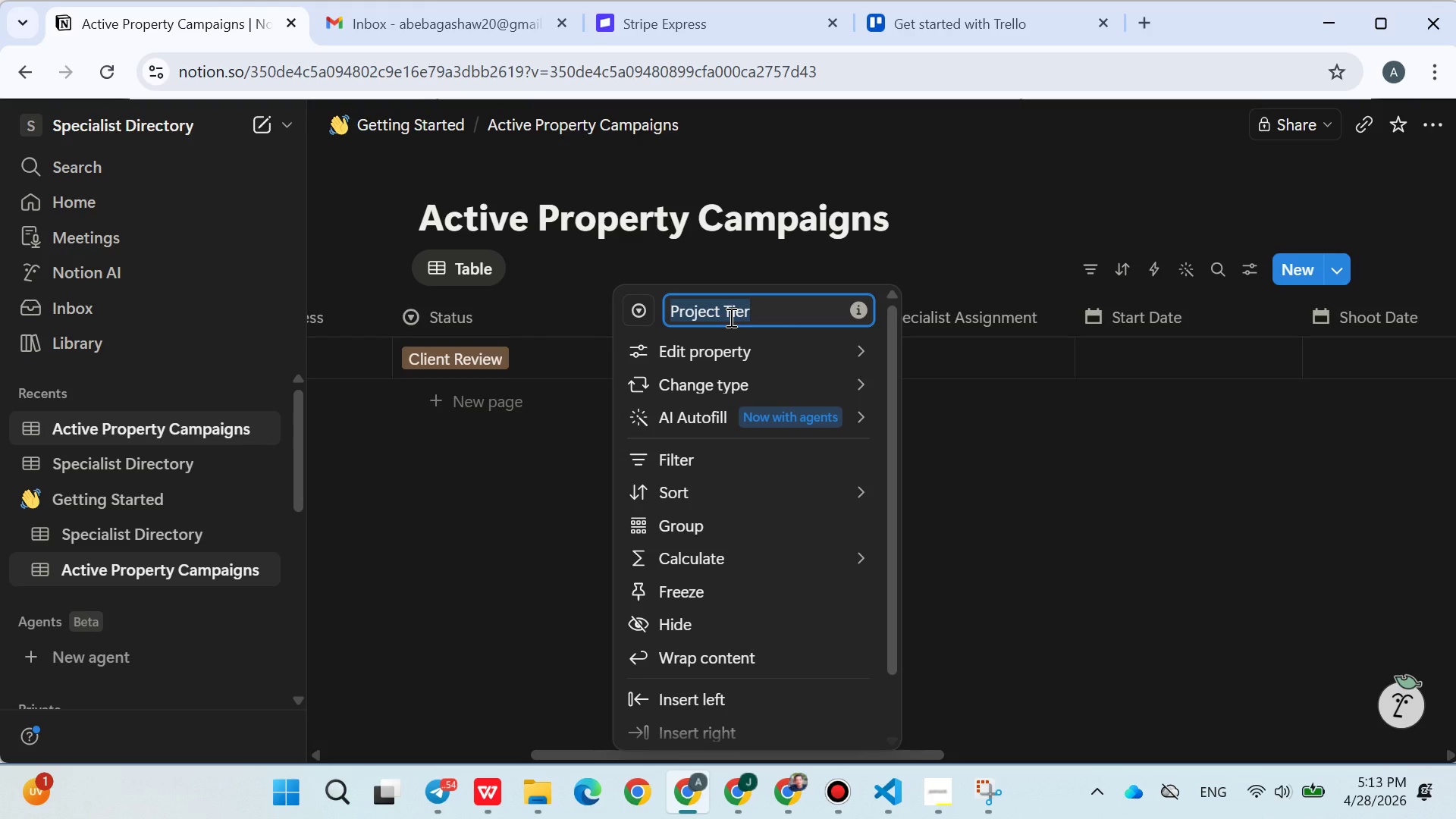 
key(Control+C)
 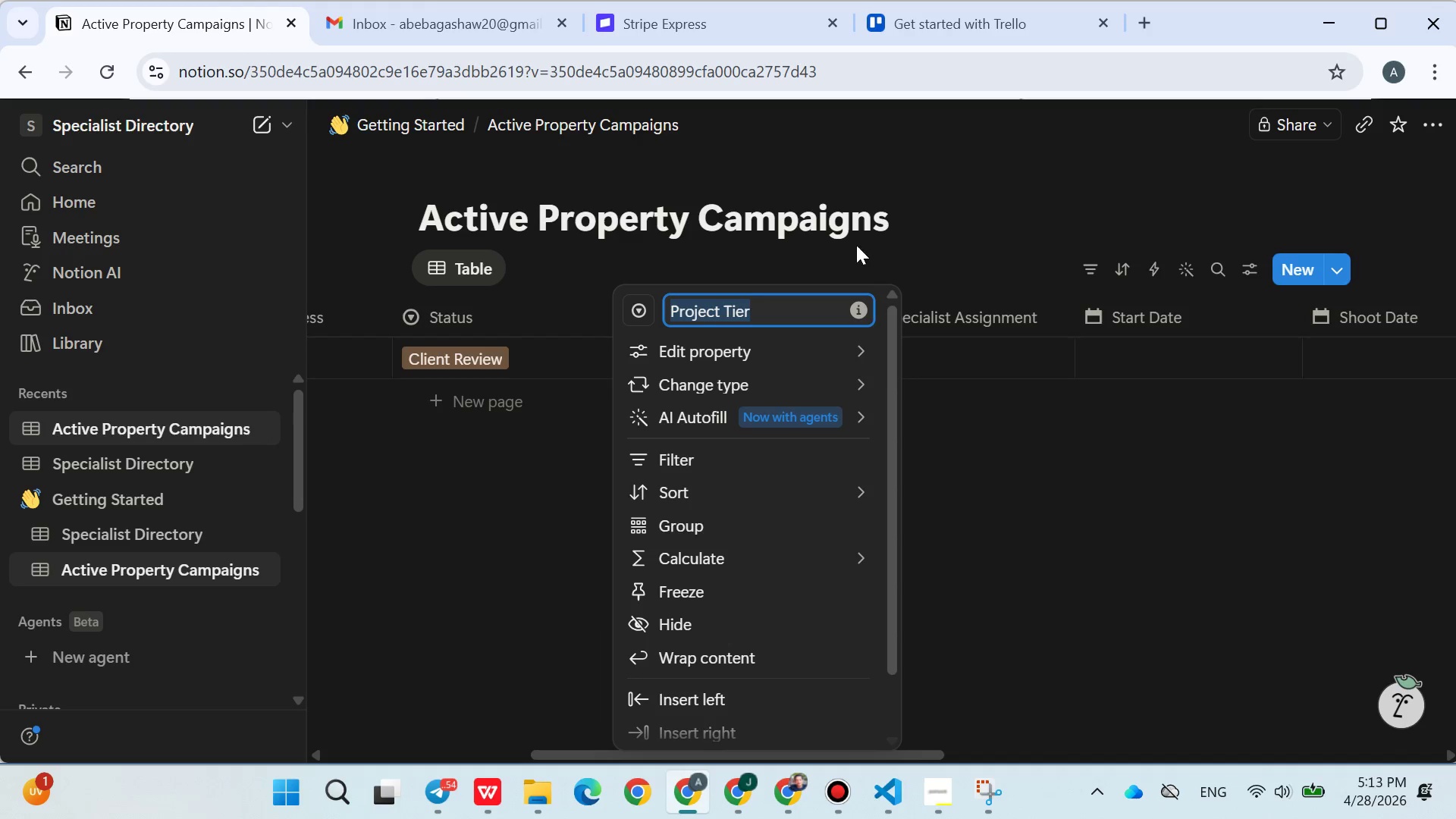 
left_click([877, 241])
 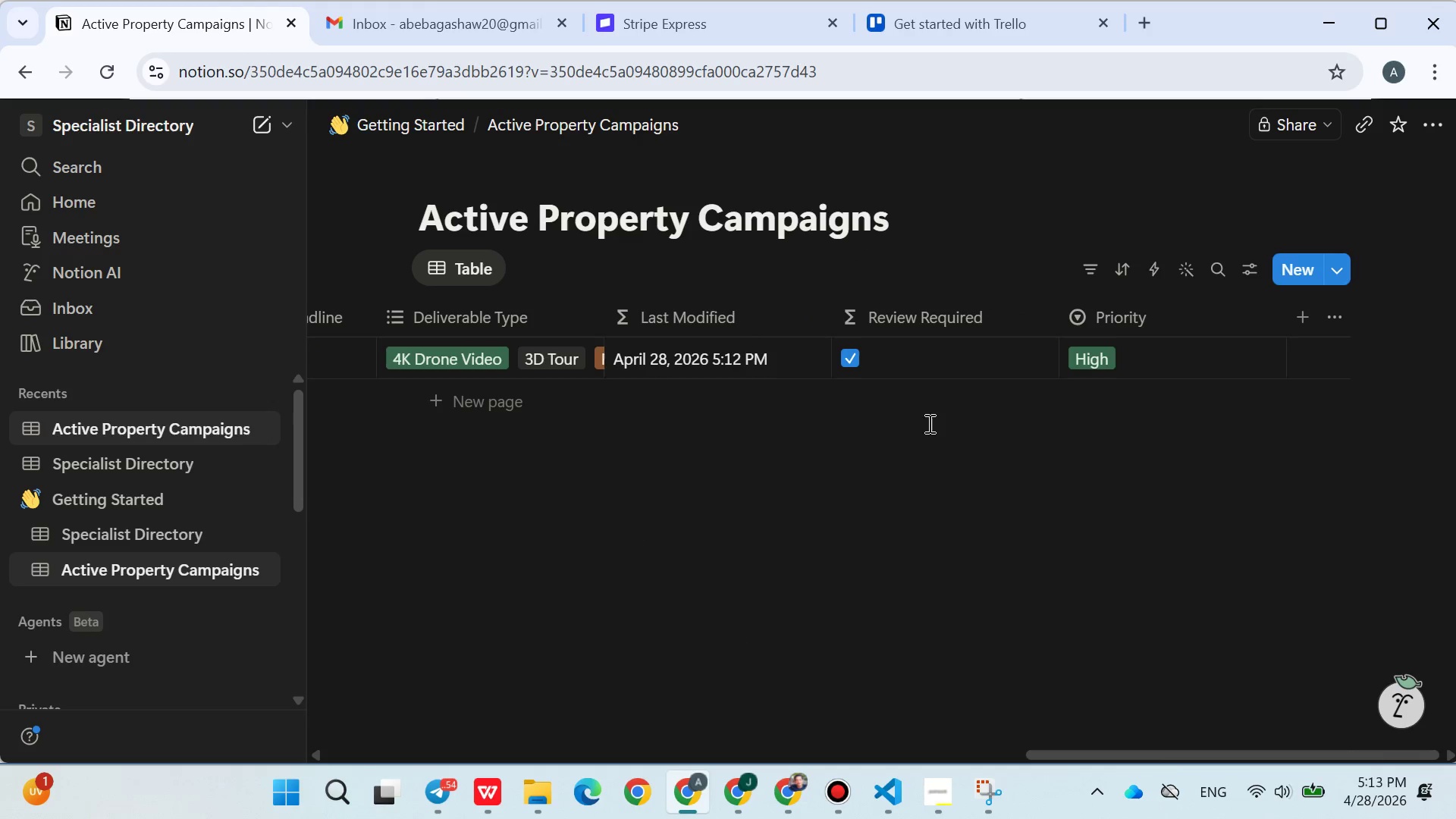 
left_click([1131, 322])
 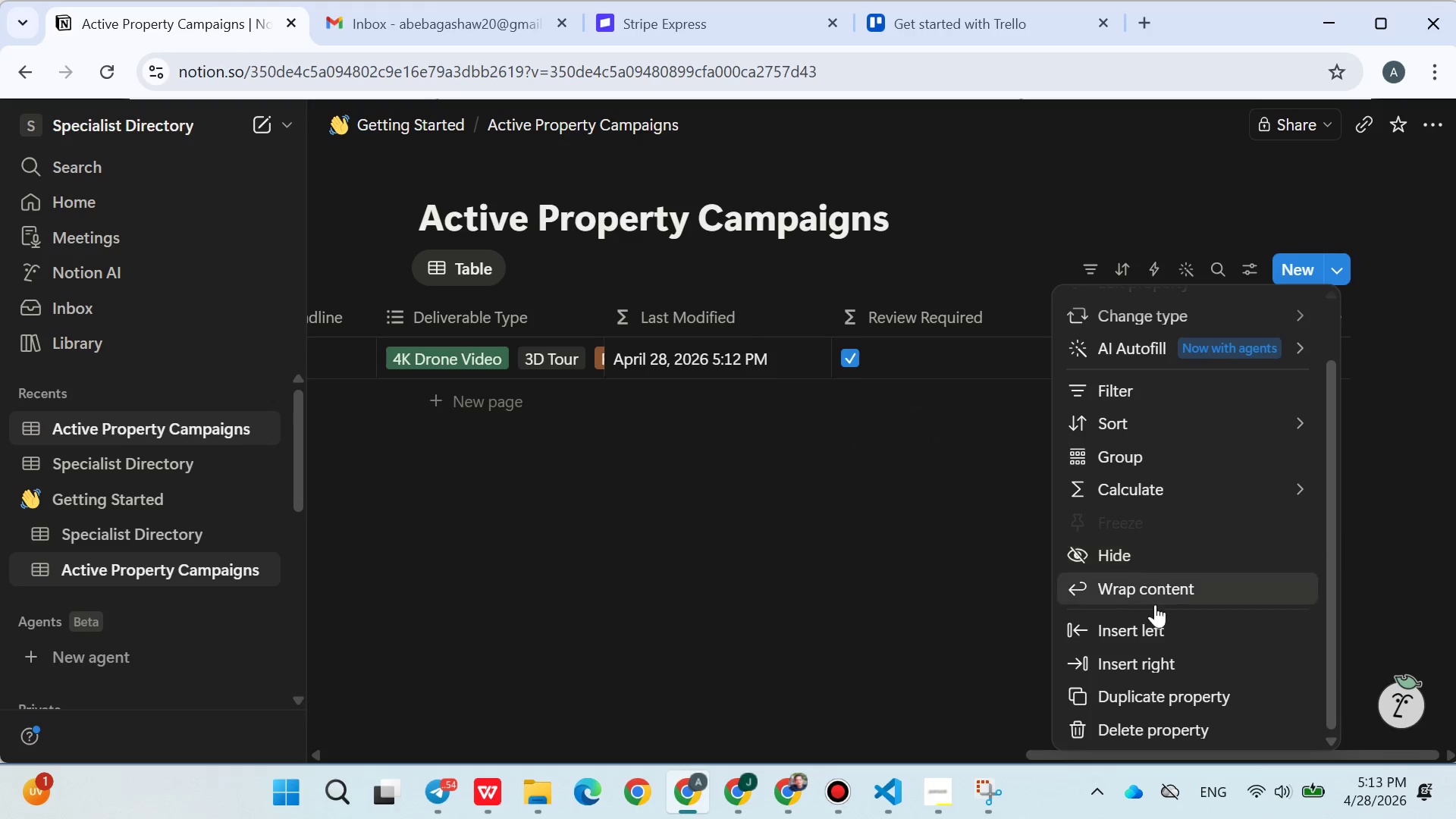 
wait(8.64)
 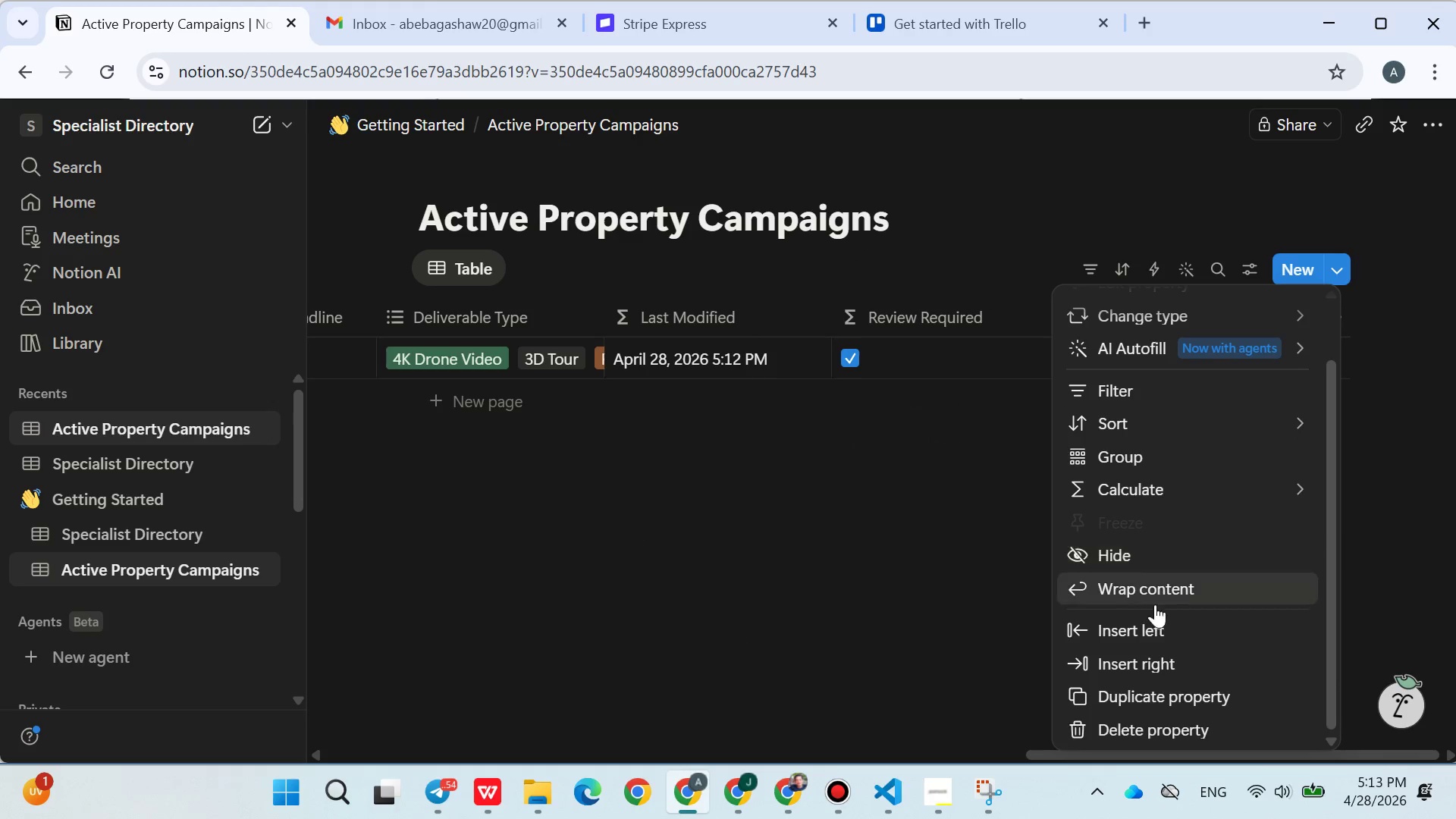 
left_click([927, 419])
 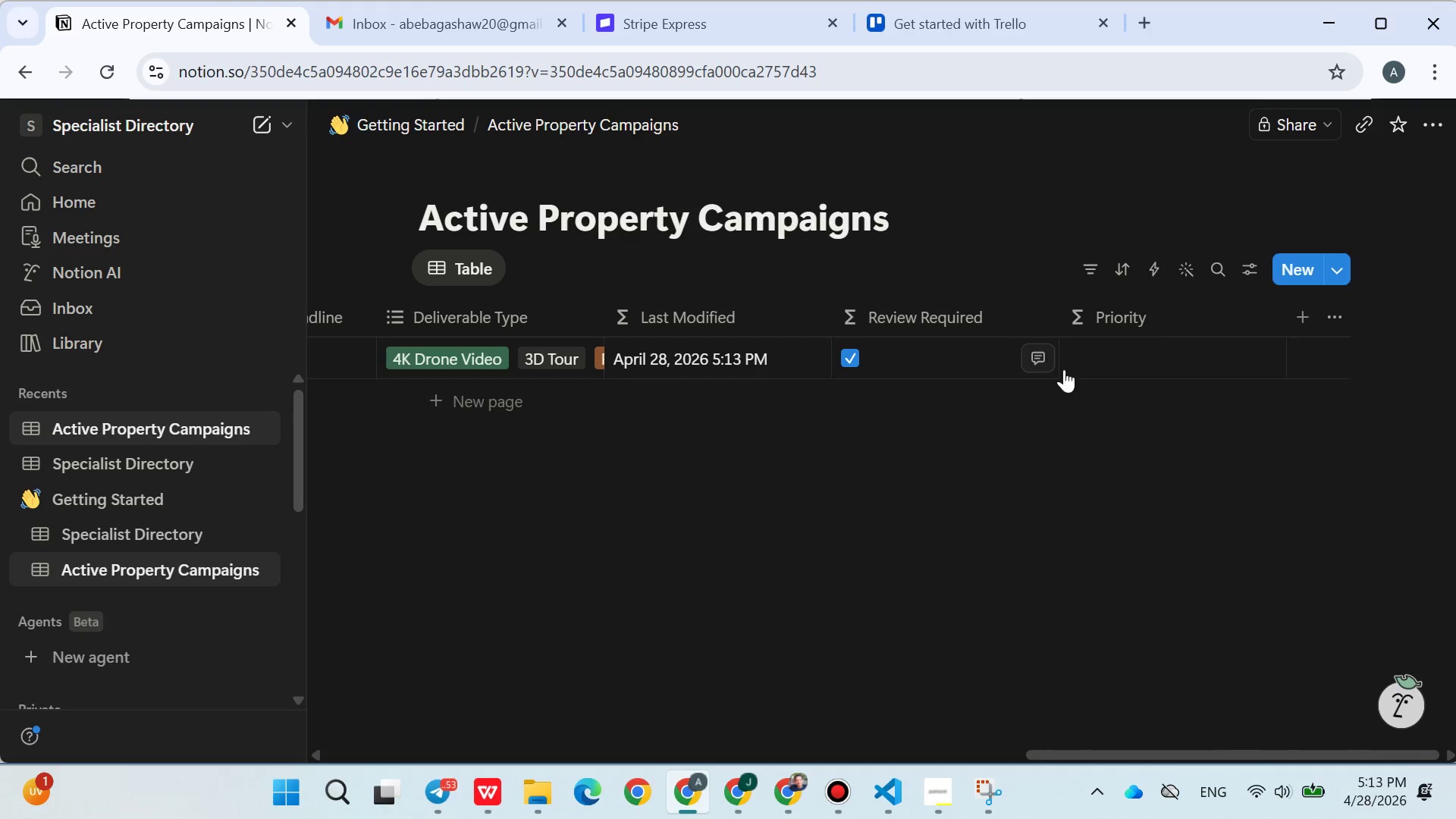 
left_click([1114, 354])
 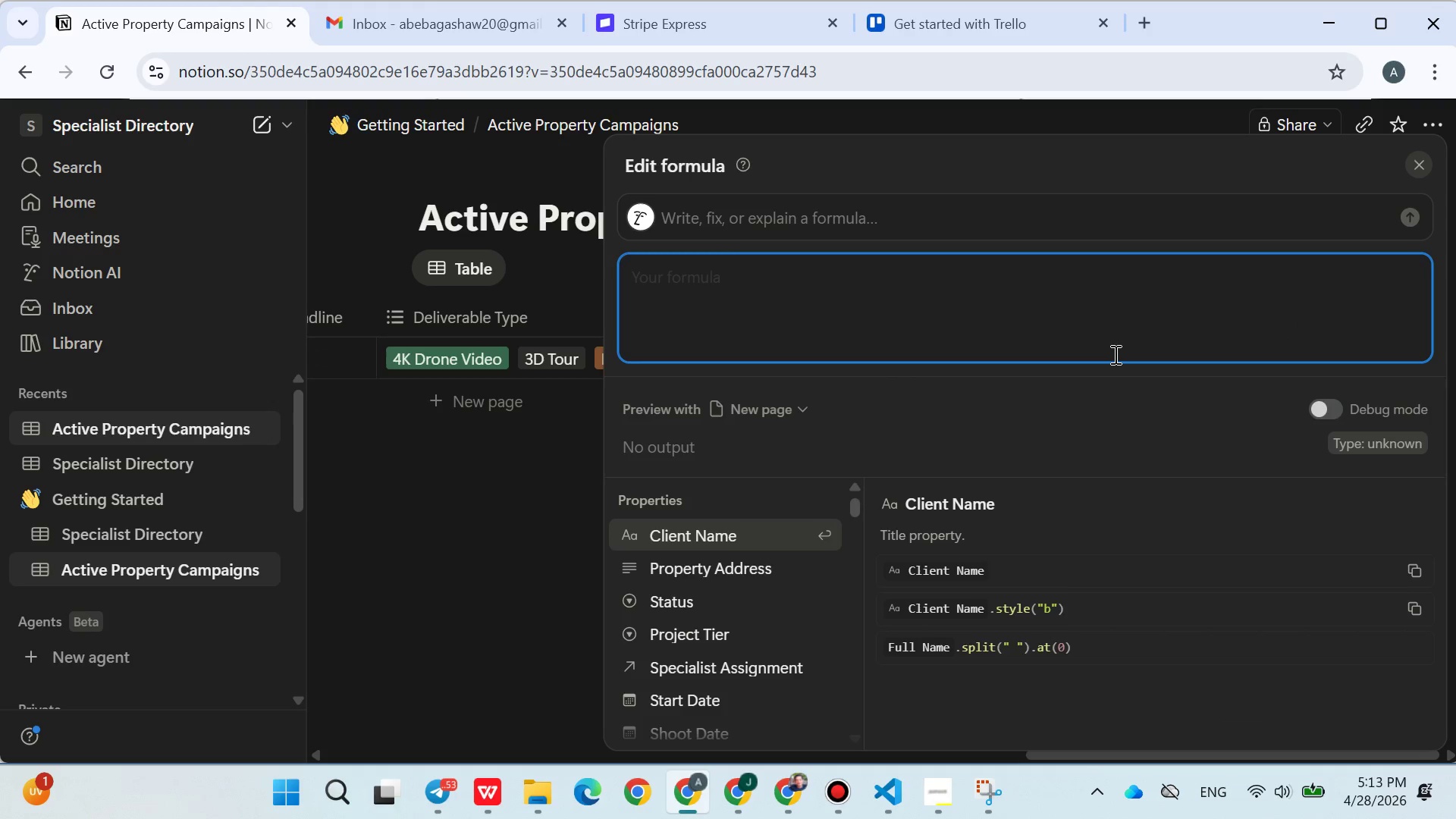 
type(if())
 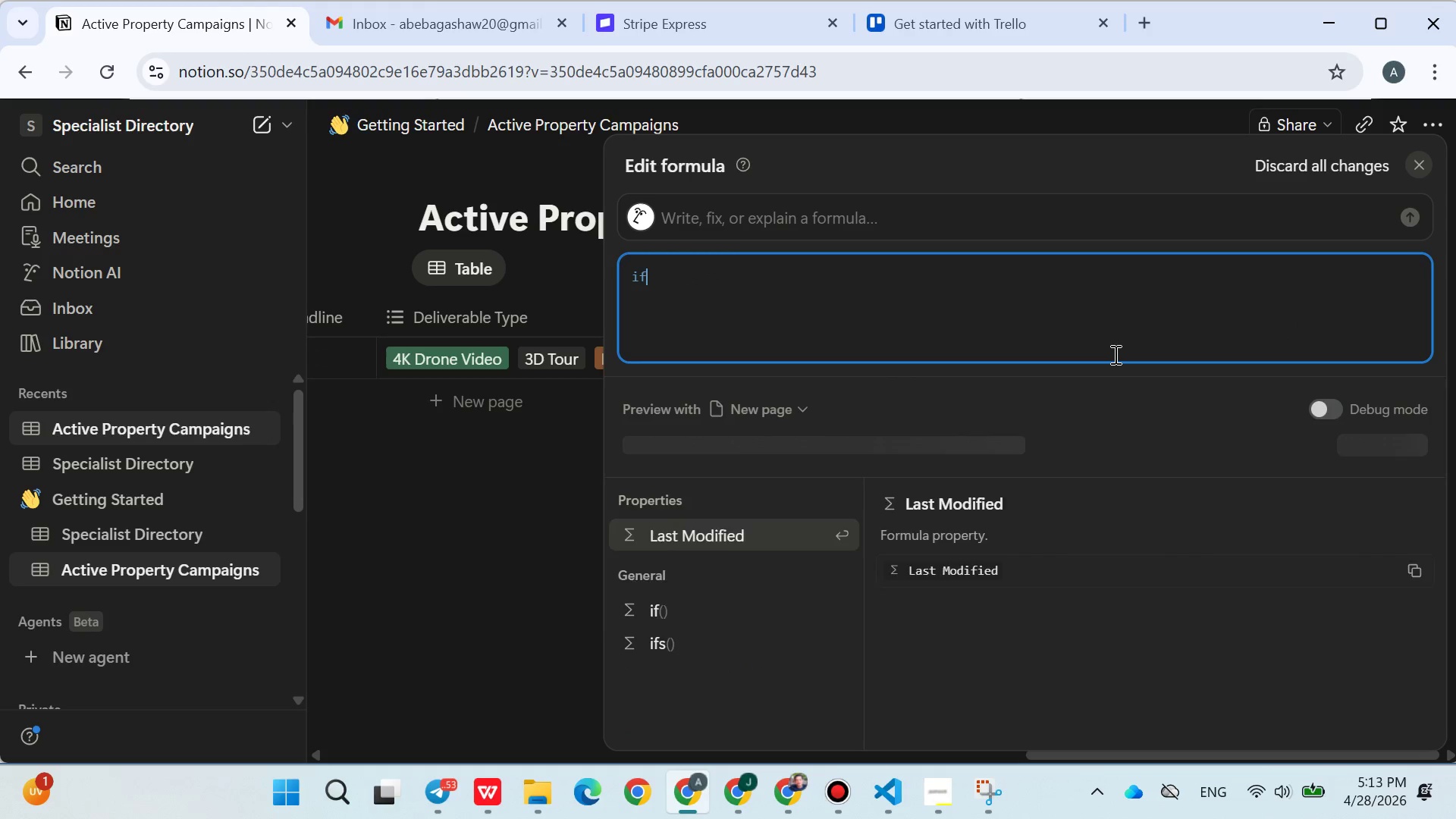 
key(ArrowLeft)
 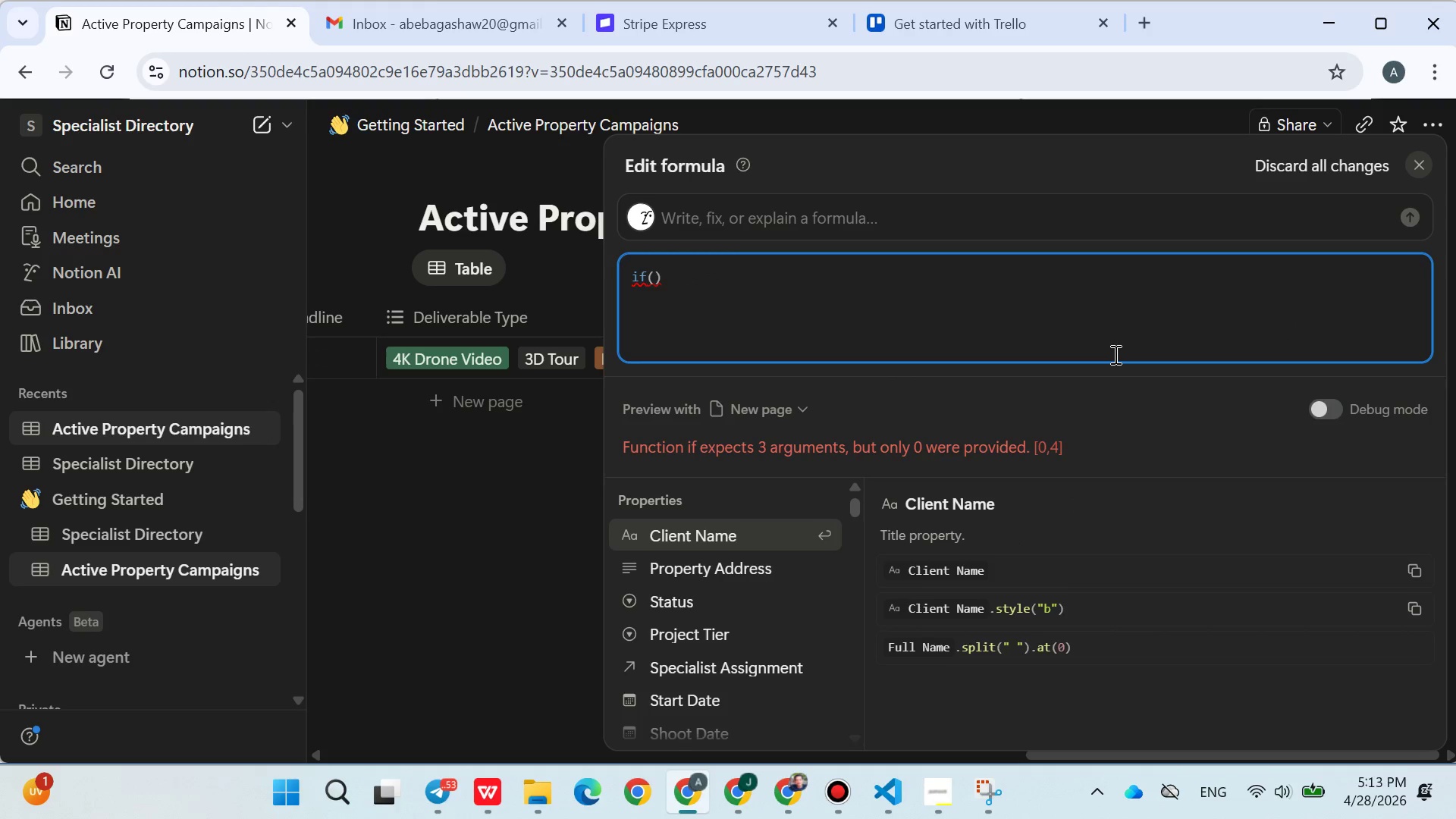 
type(prop())
 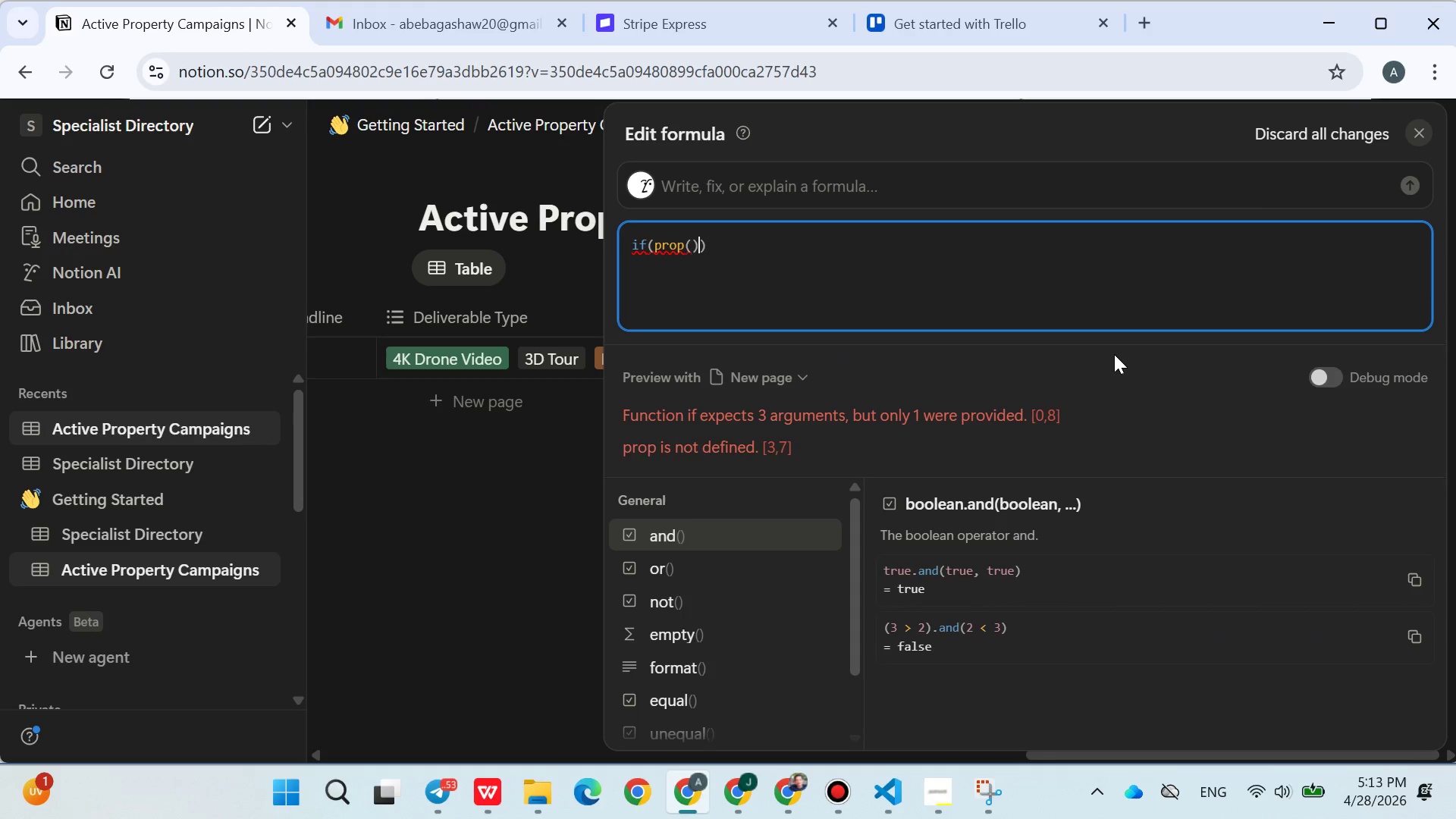 
key(ArrowLeft)
 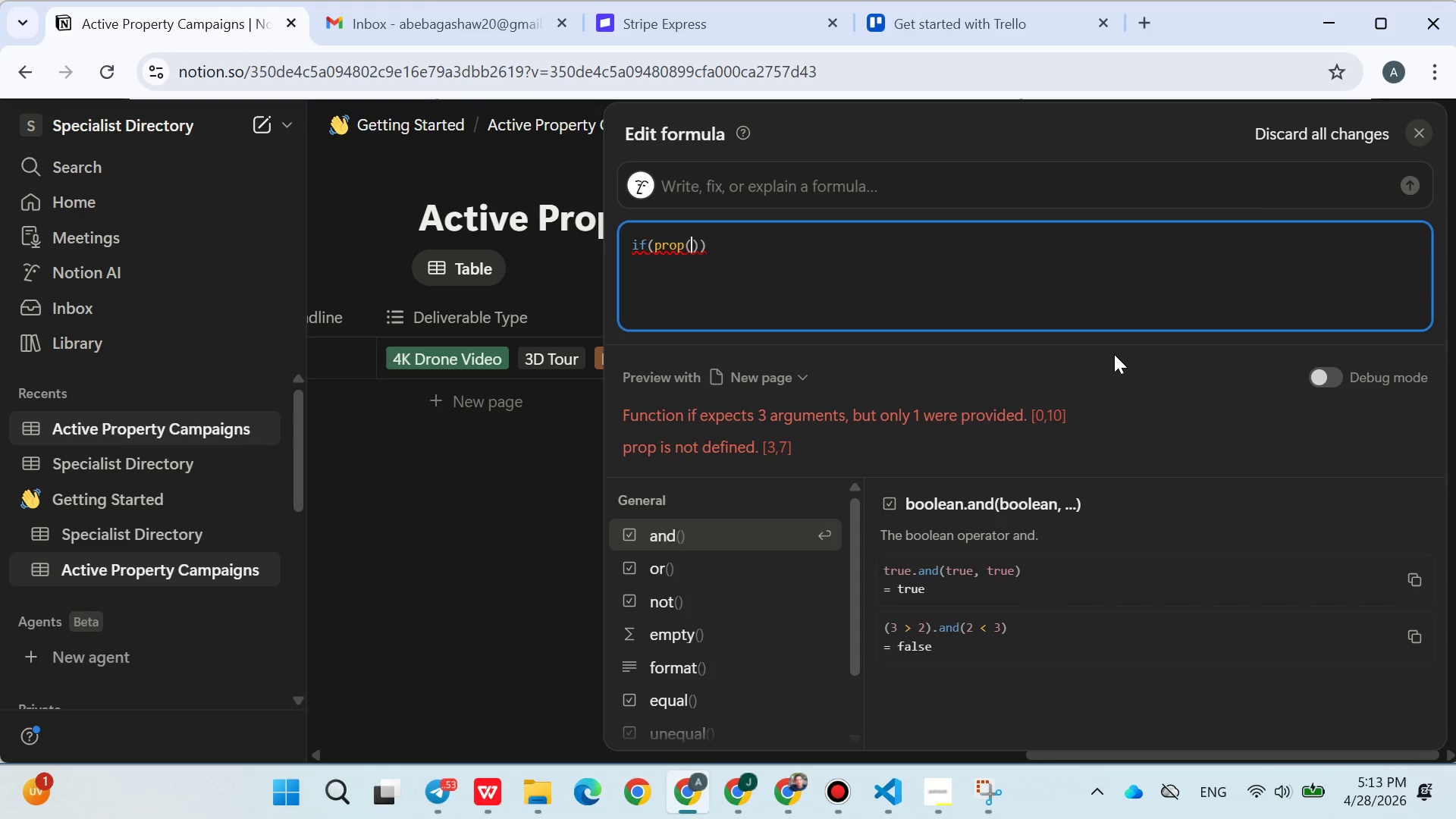 
key(Shift+Quote)
 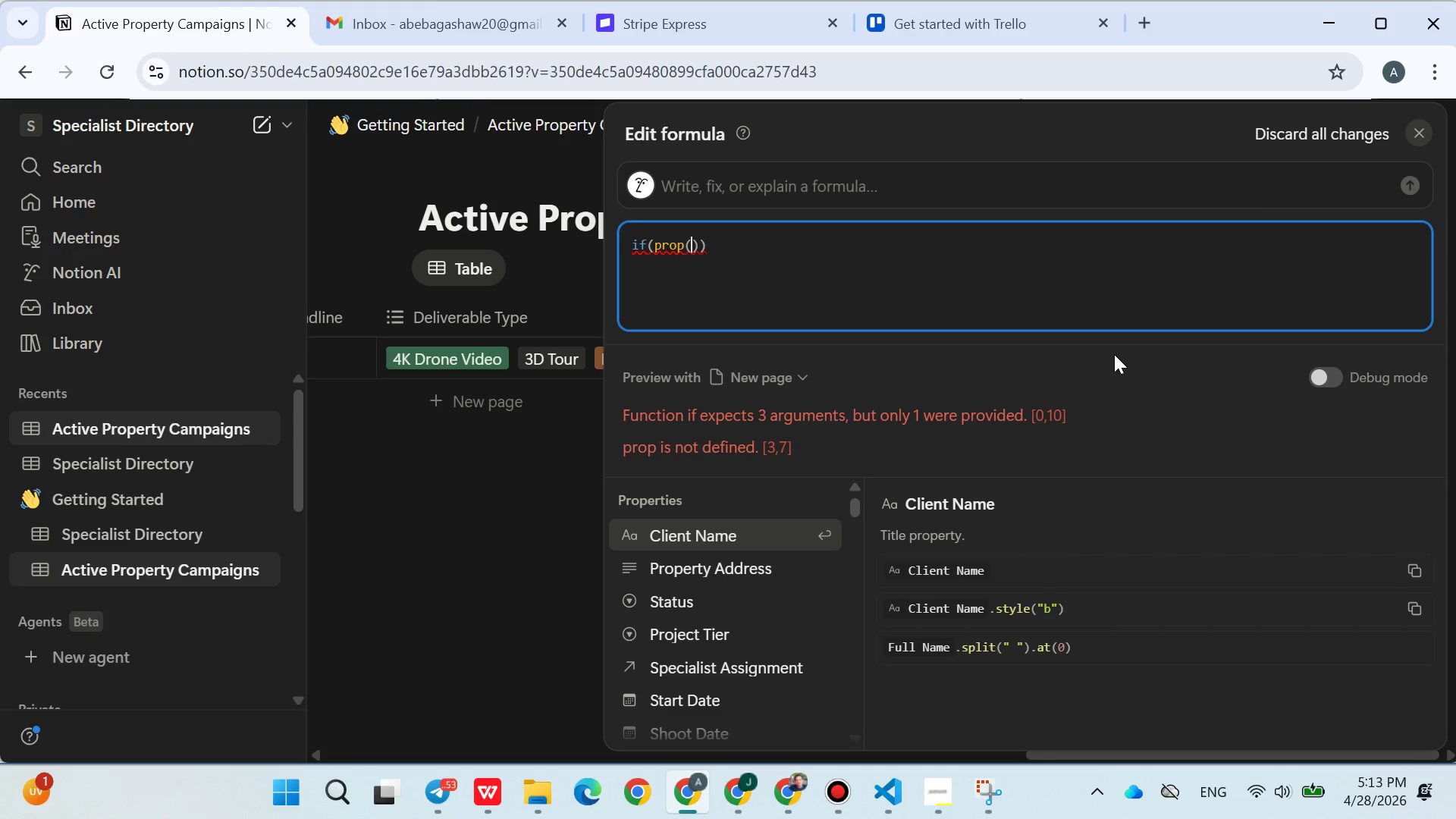 
key(Shift+Quote)
 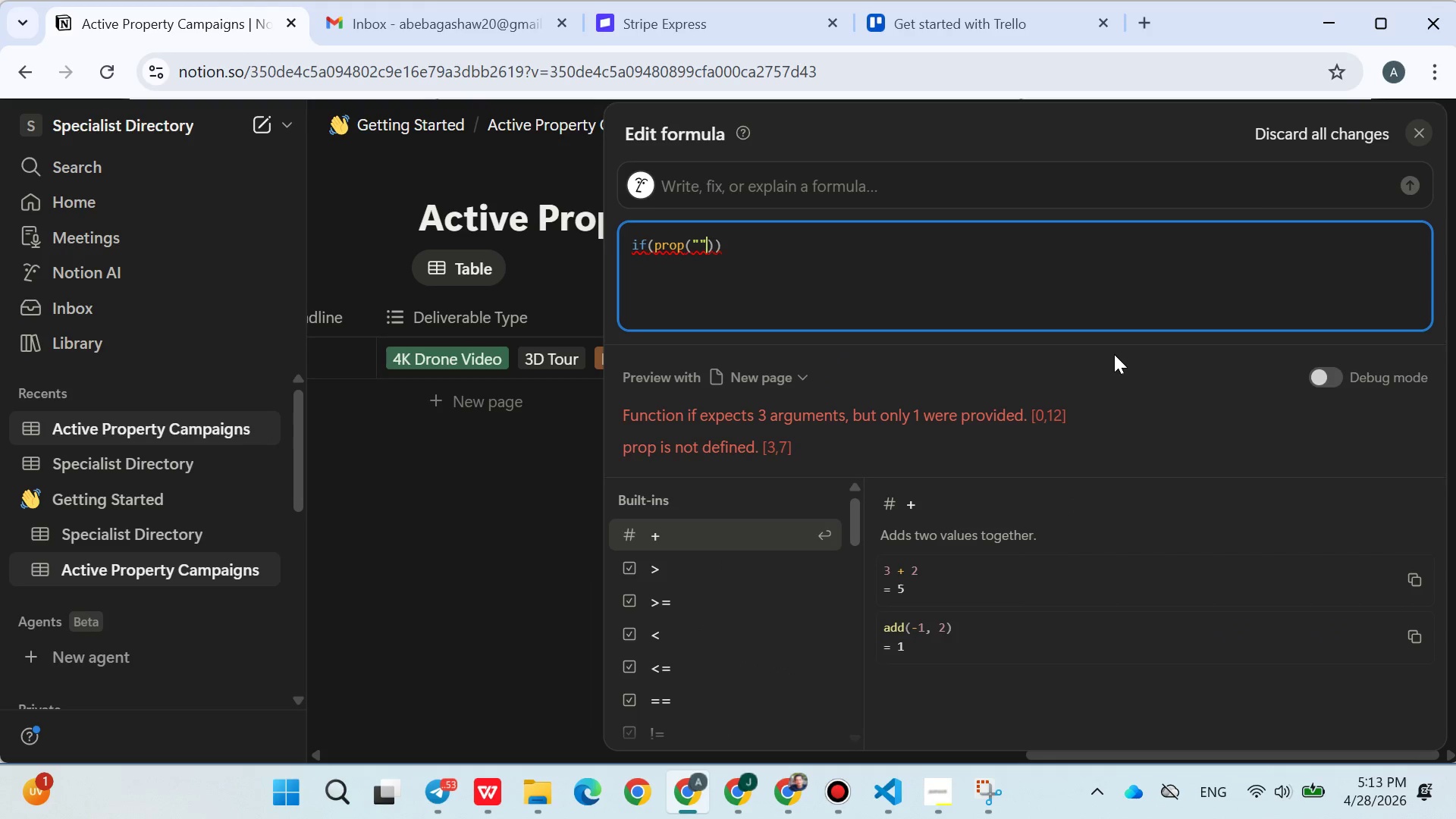 
key(ArrowLeft)
 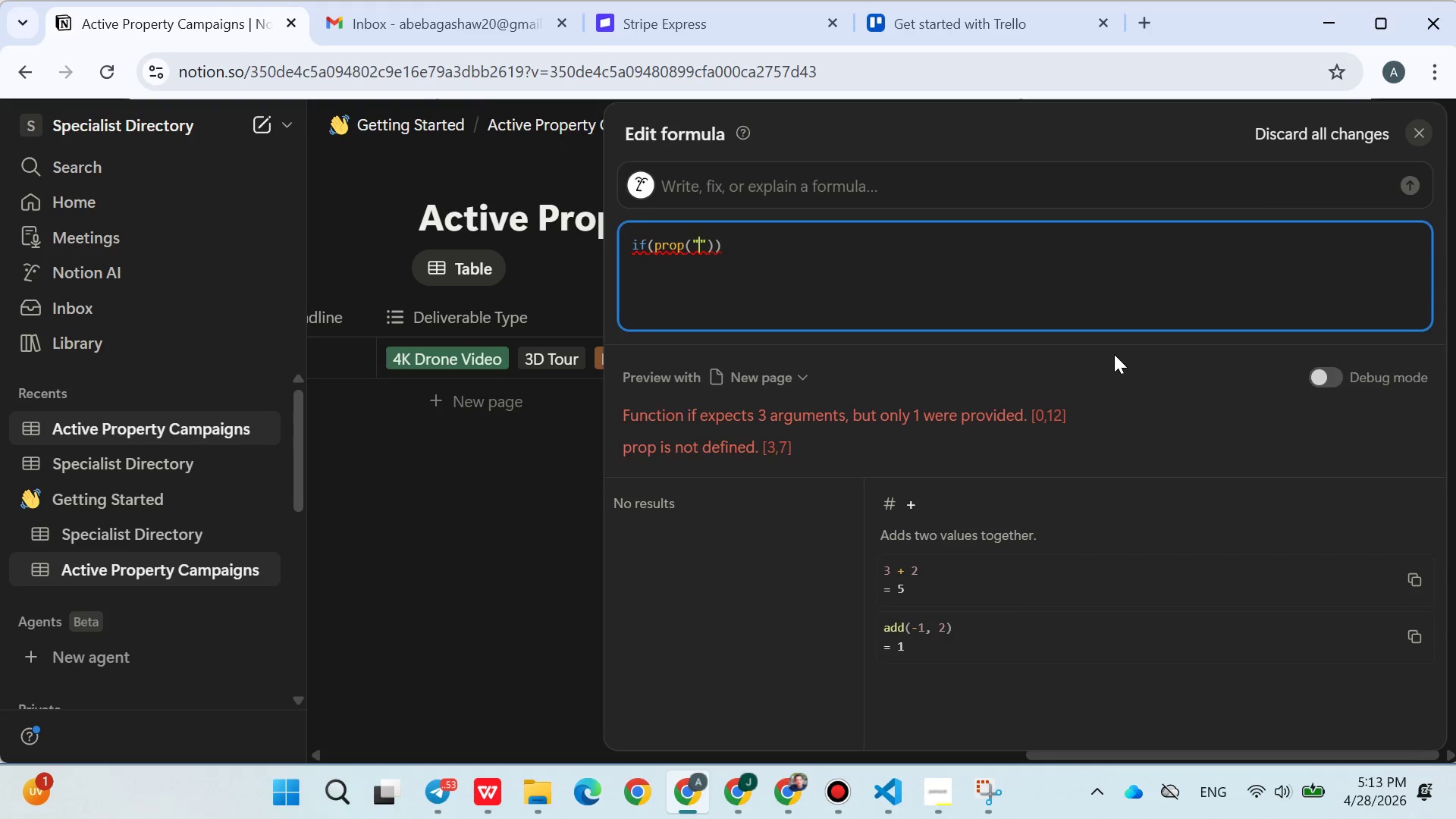 
key(Control+ControlLeft)
 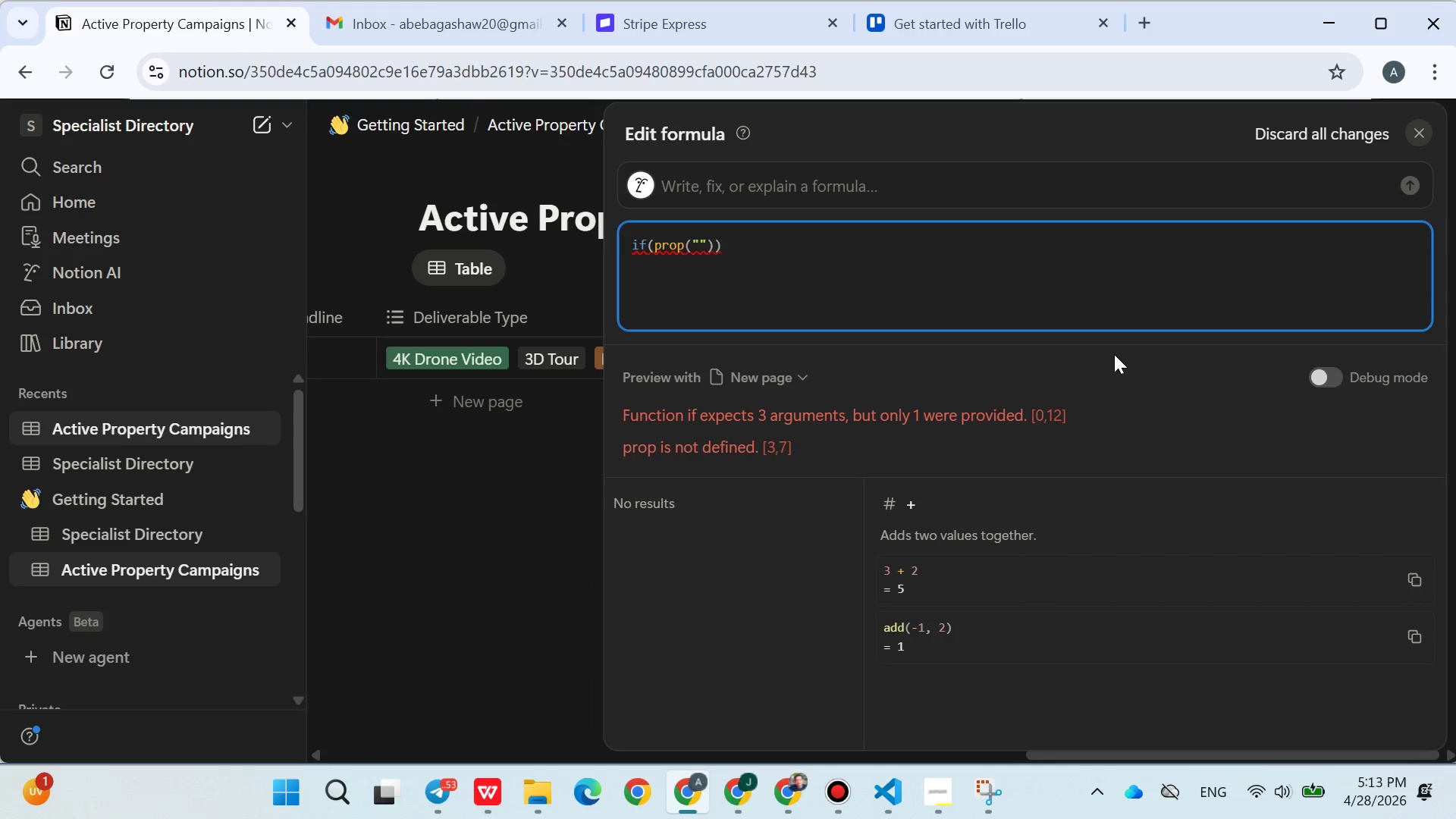 
key(Control+V)
 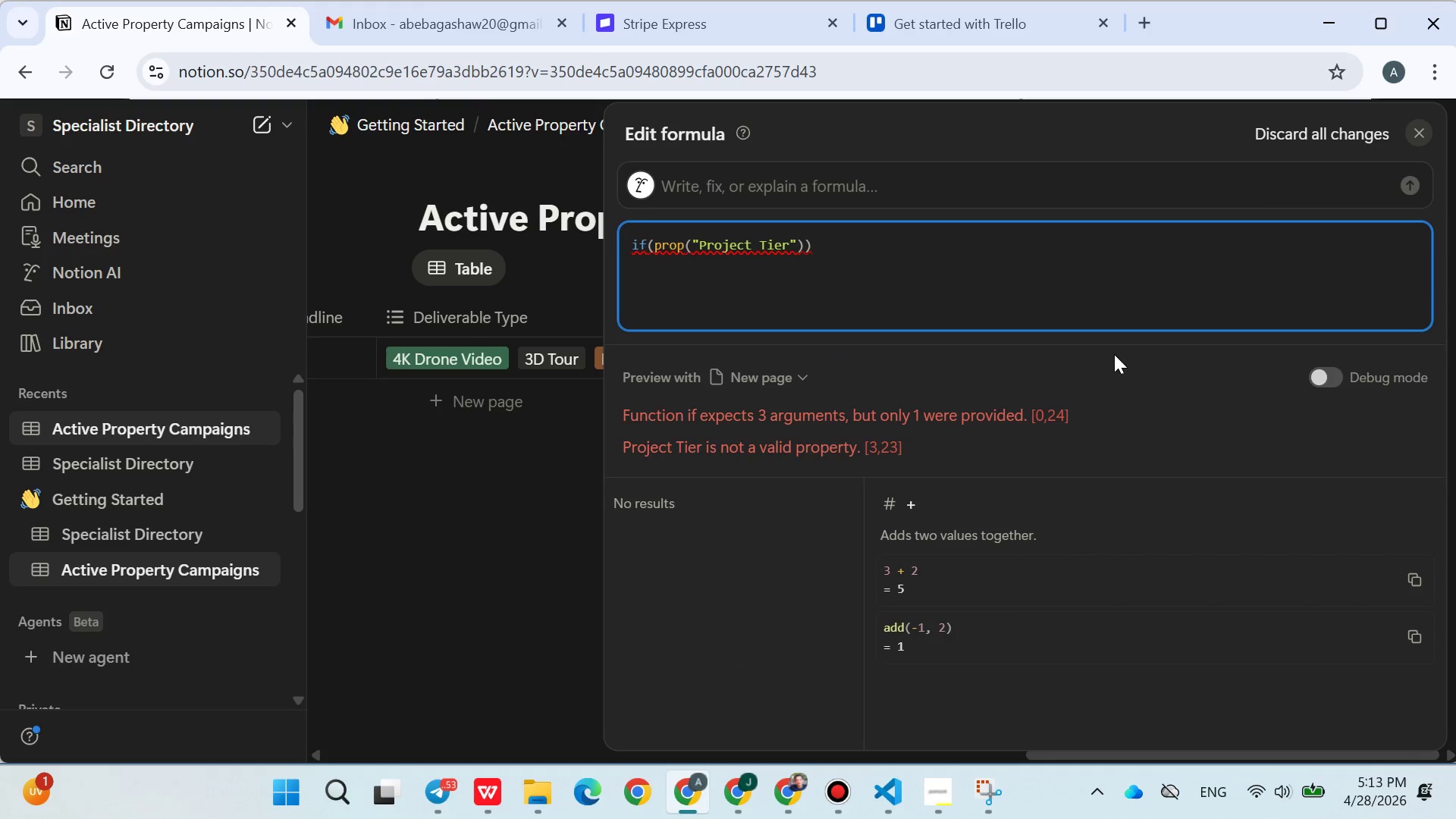 
key(ArrowRight)
 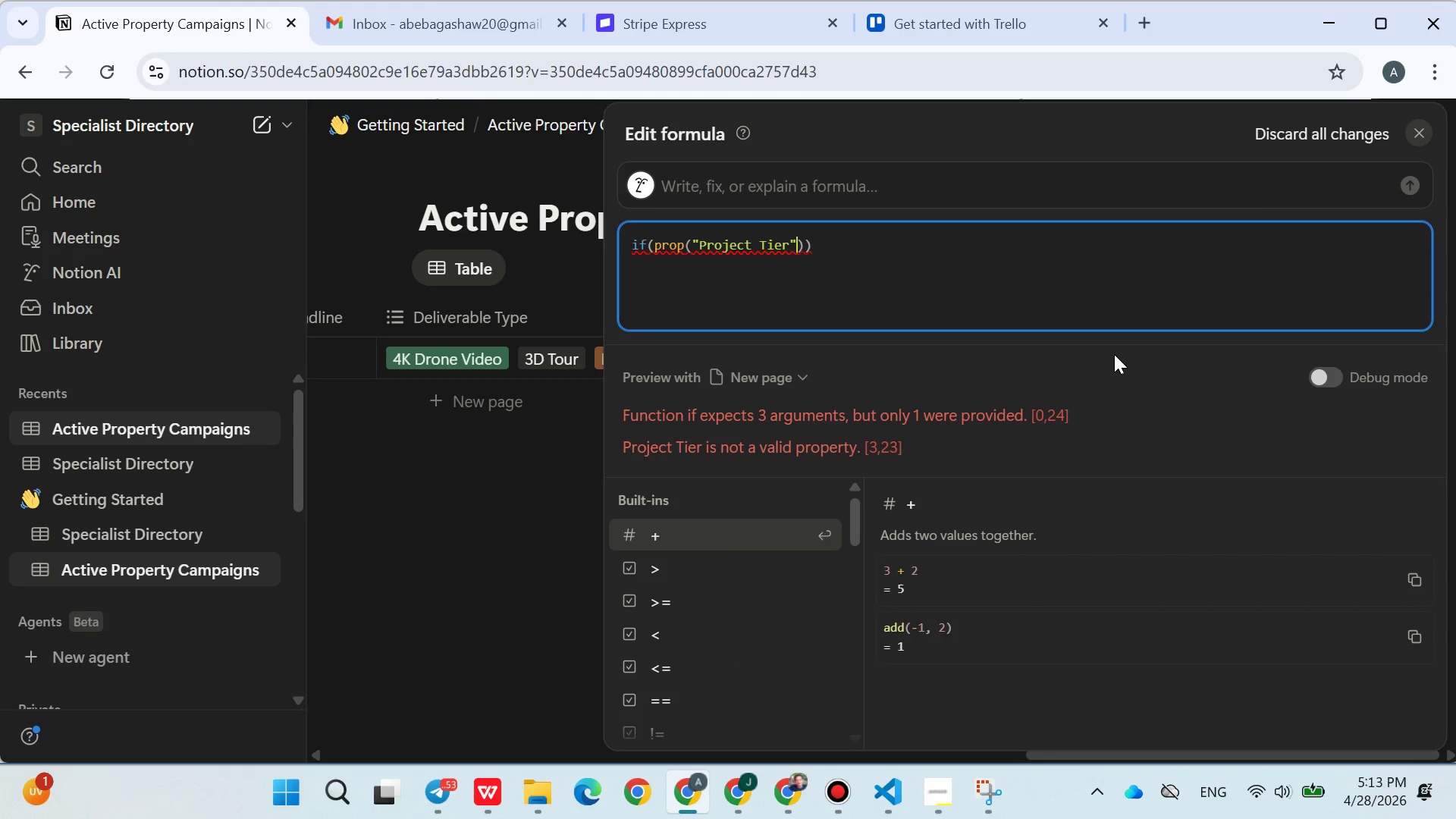 
key(Equal)
 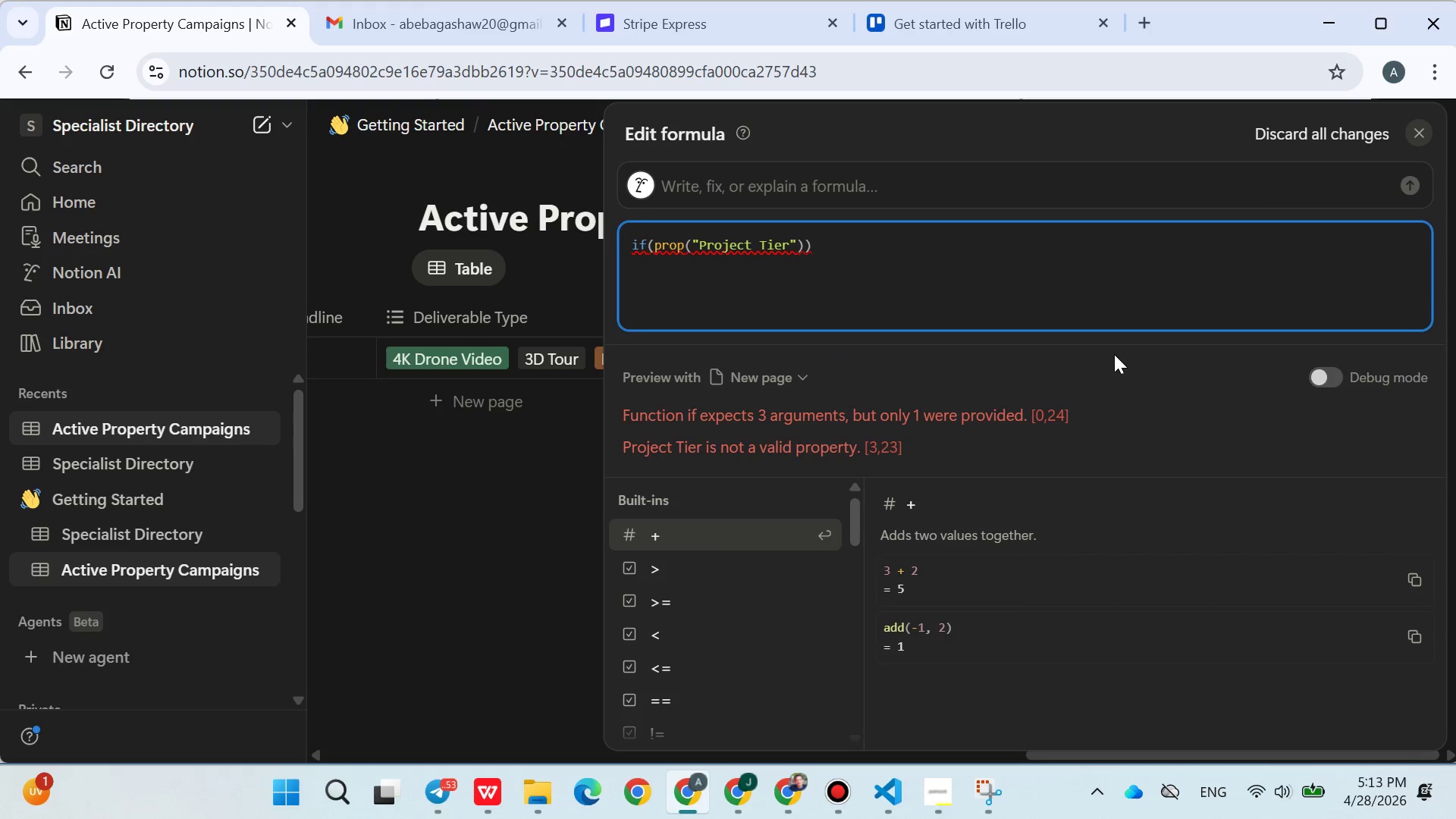 
key(Equal)
 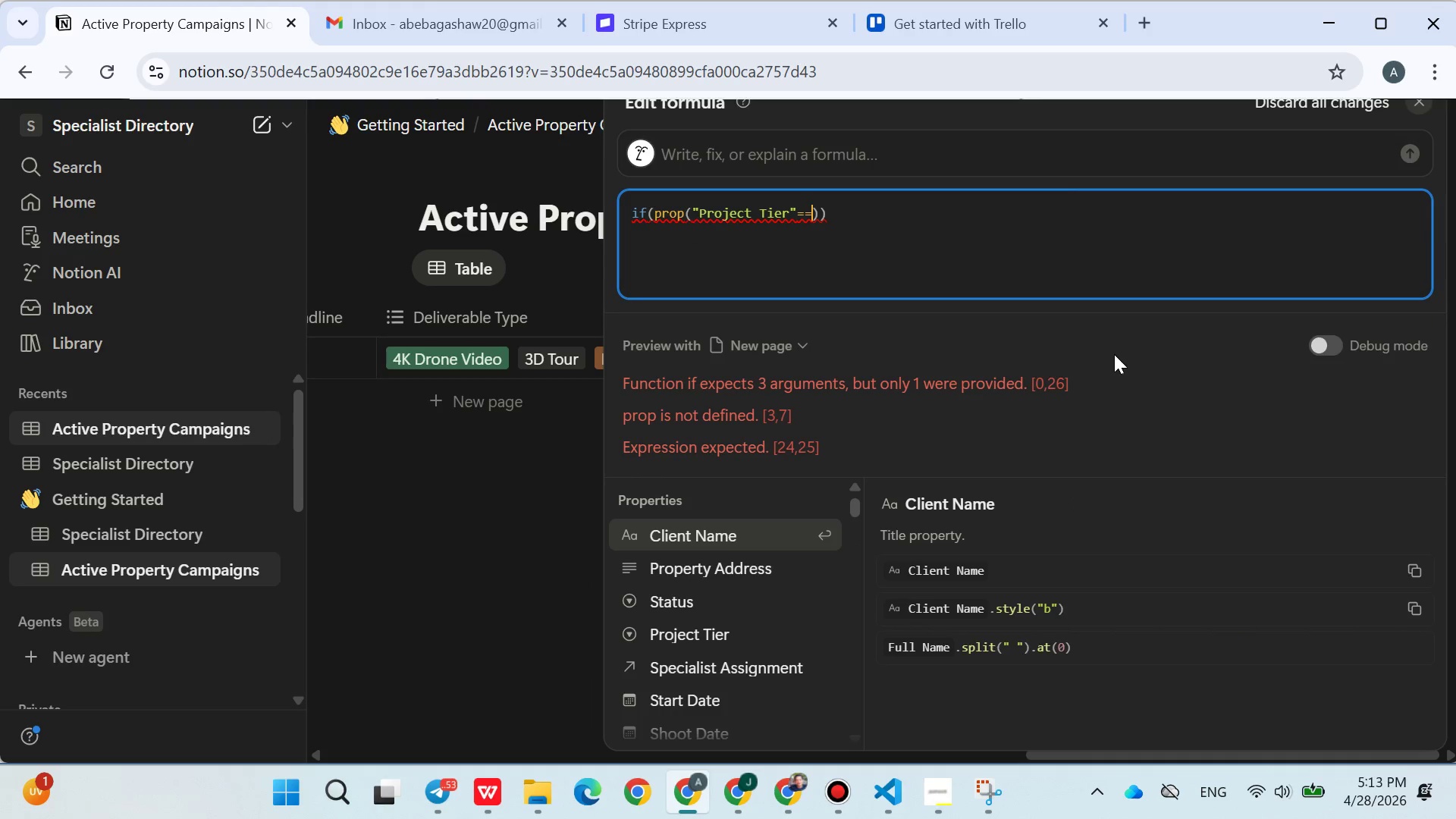 
key(Shift+Quote)
 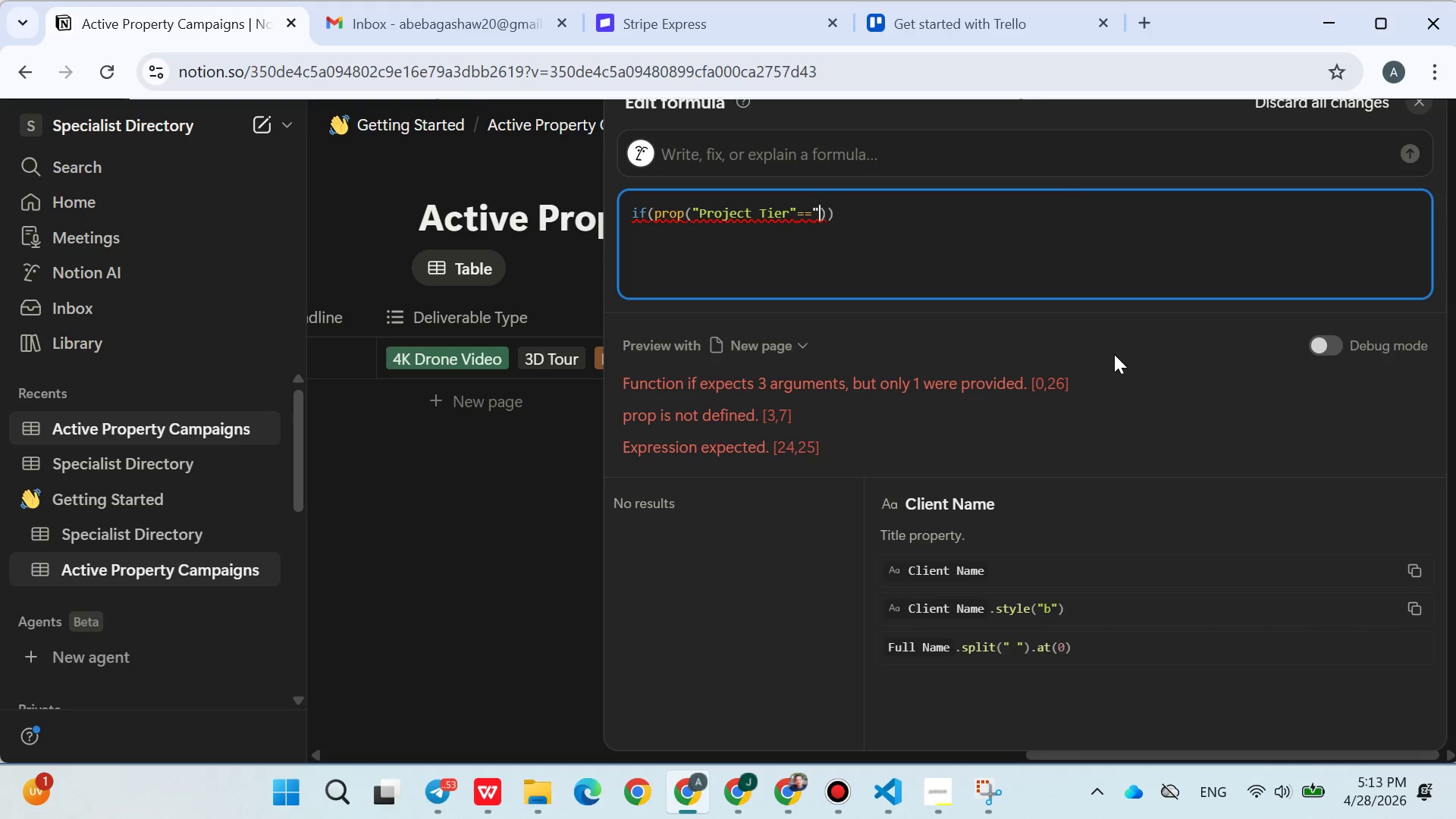 
key(Shift+Quote)
 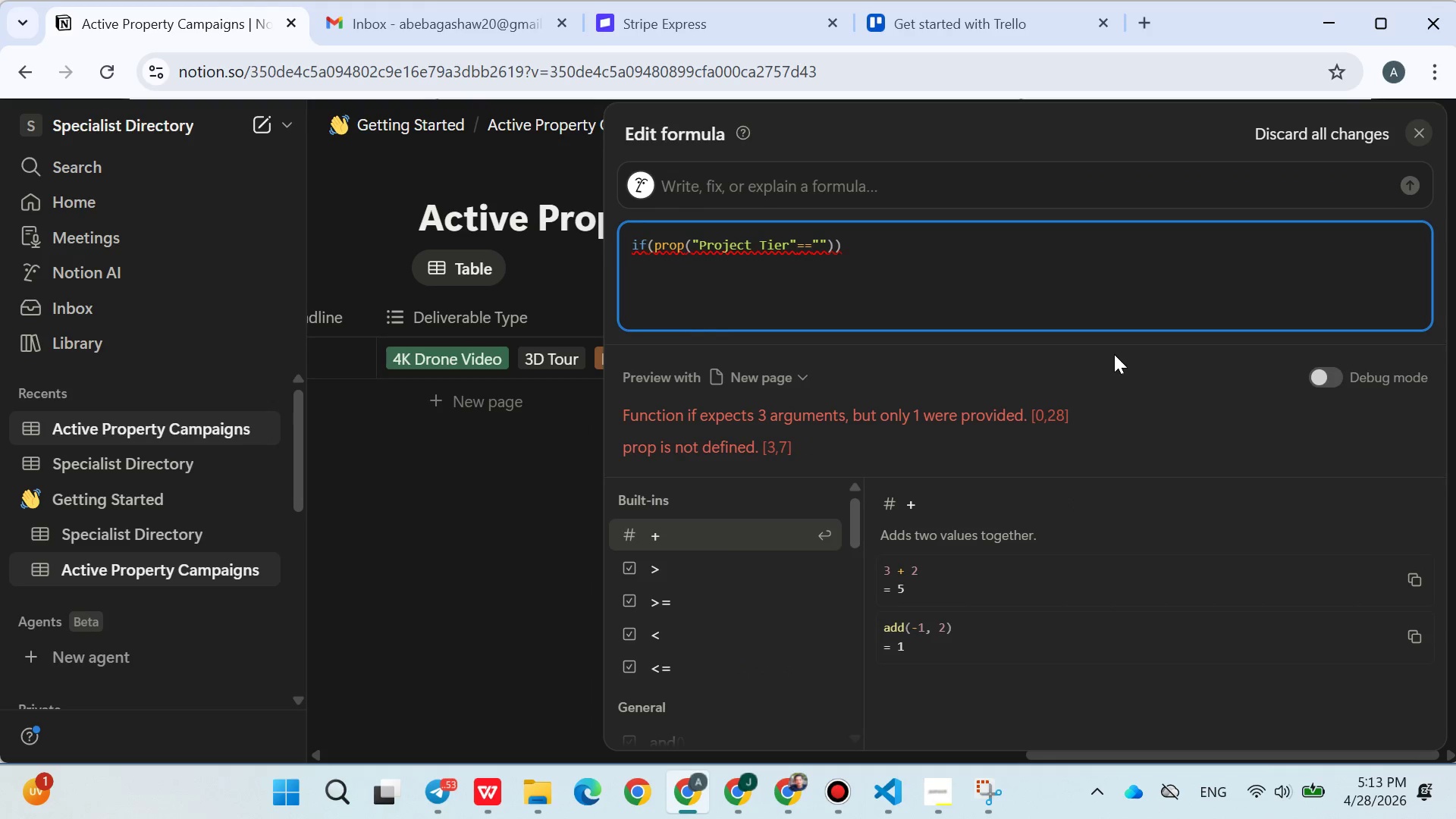 
key(ArrowLeft)
 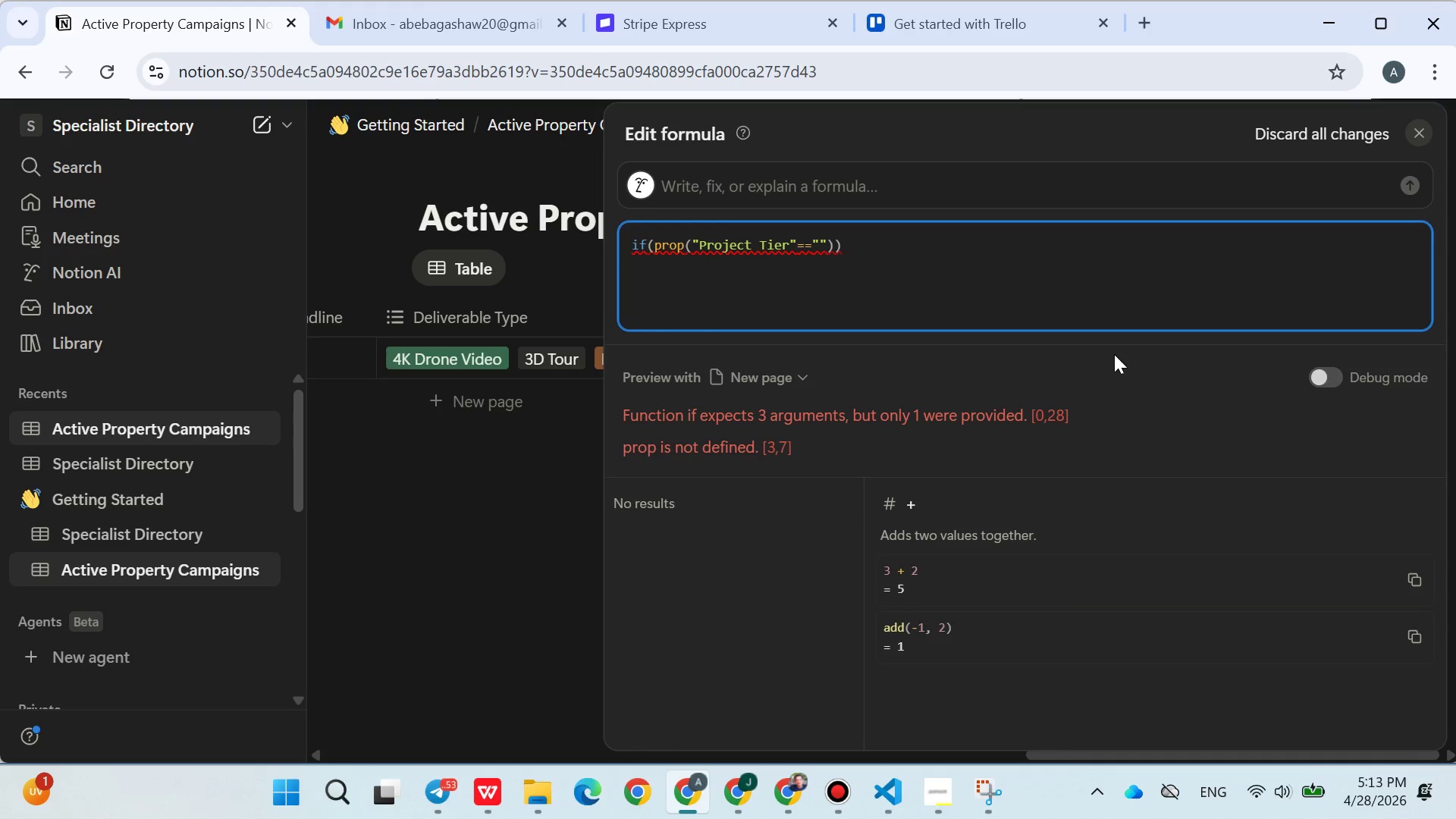 
type(Platinum)
 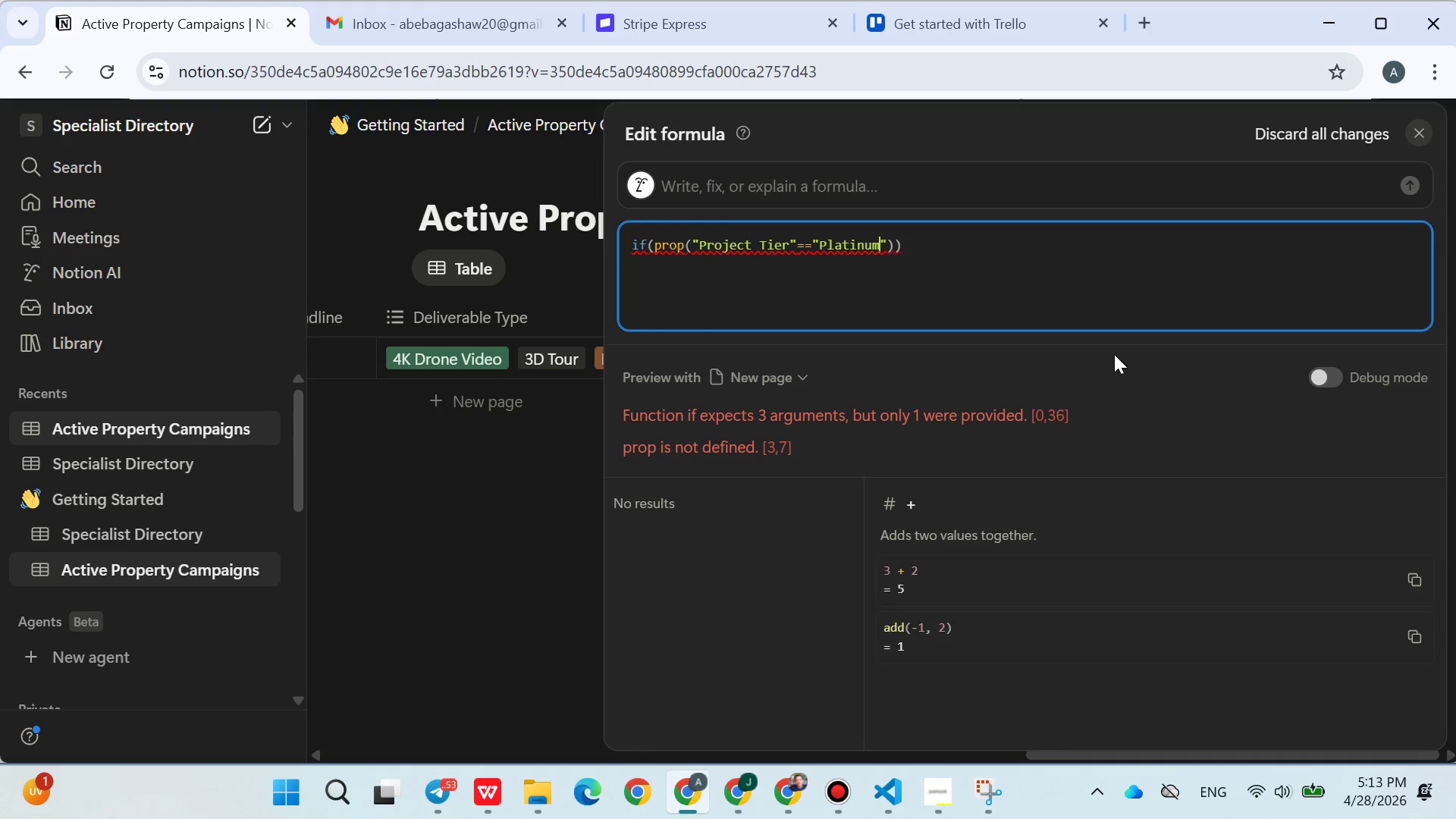 
key(ArrowRight)
 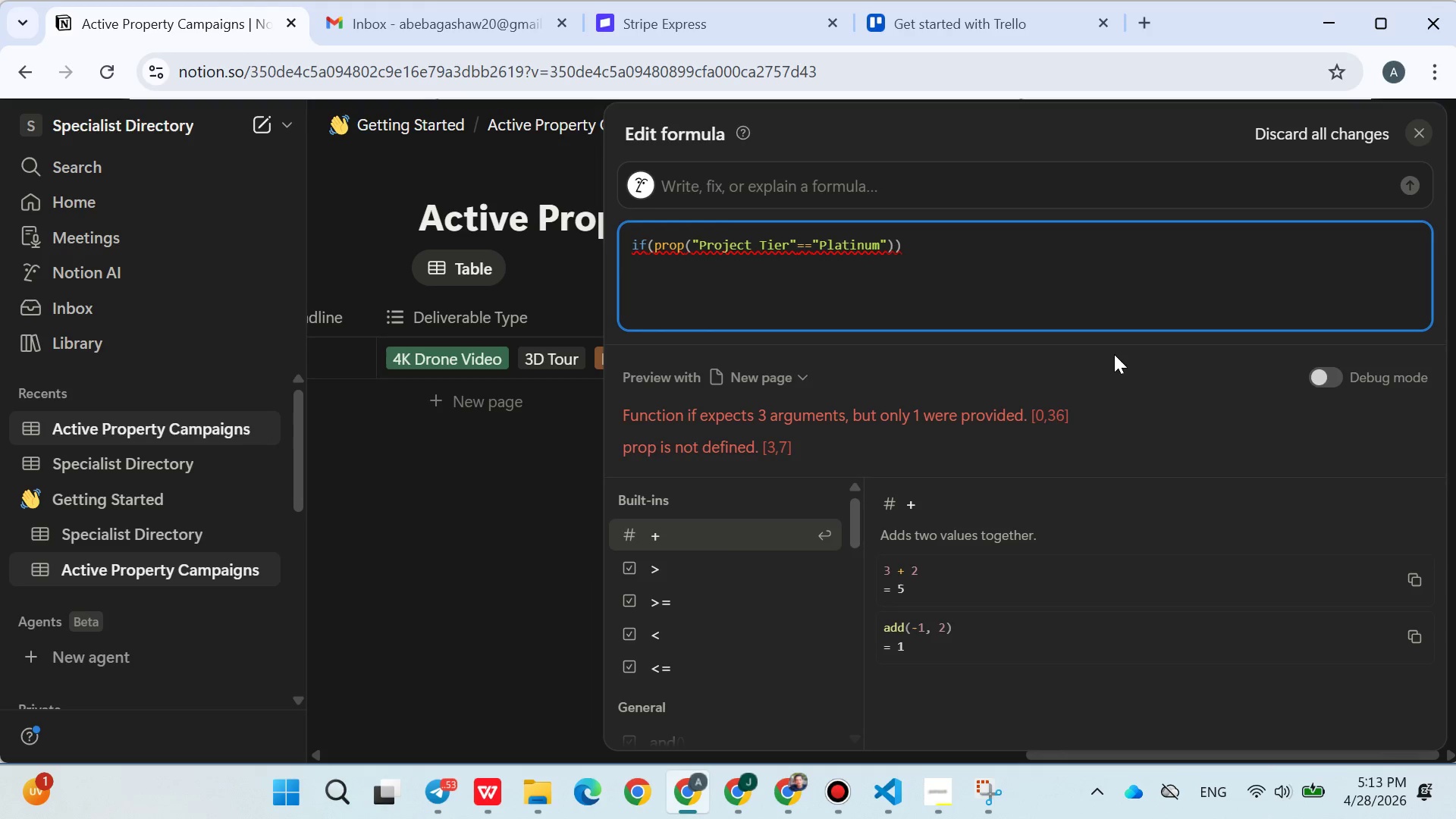 
key(Comma)
 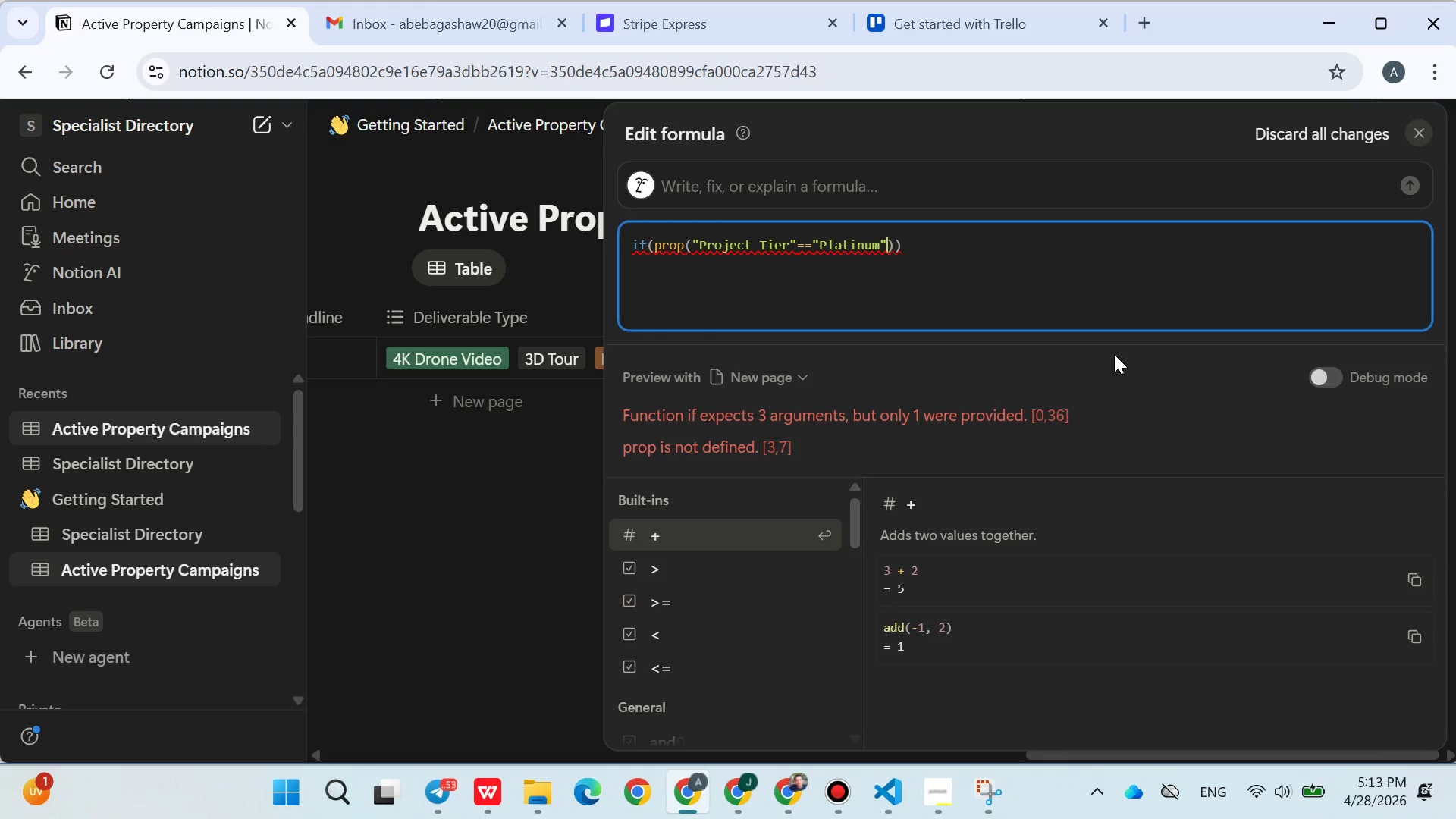 
key(Shift+Quote)
 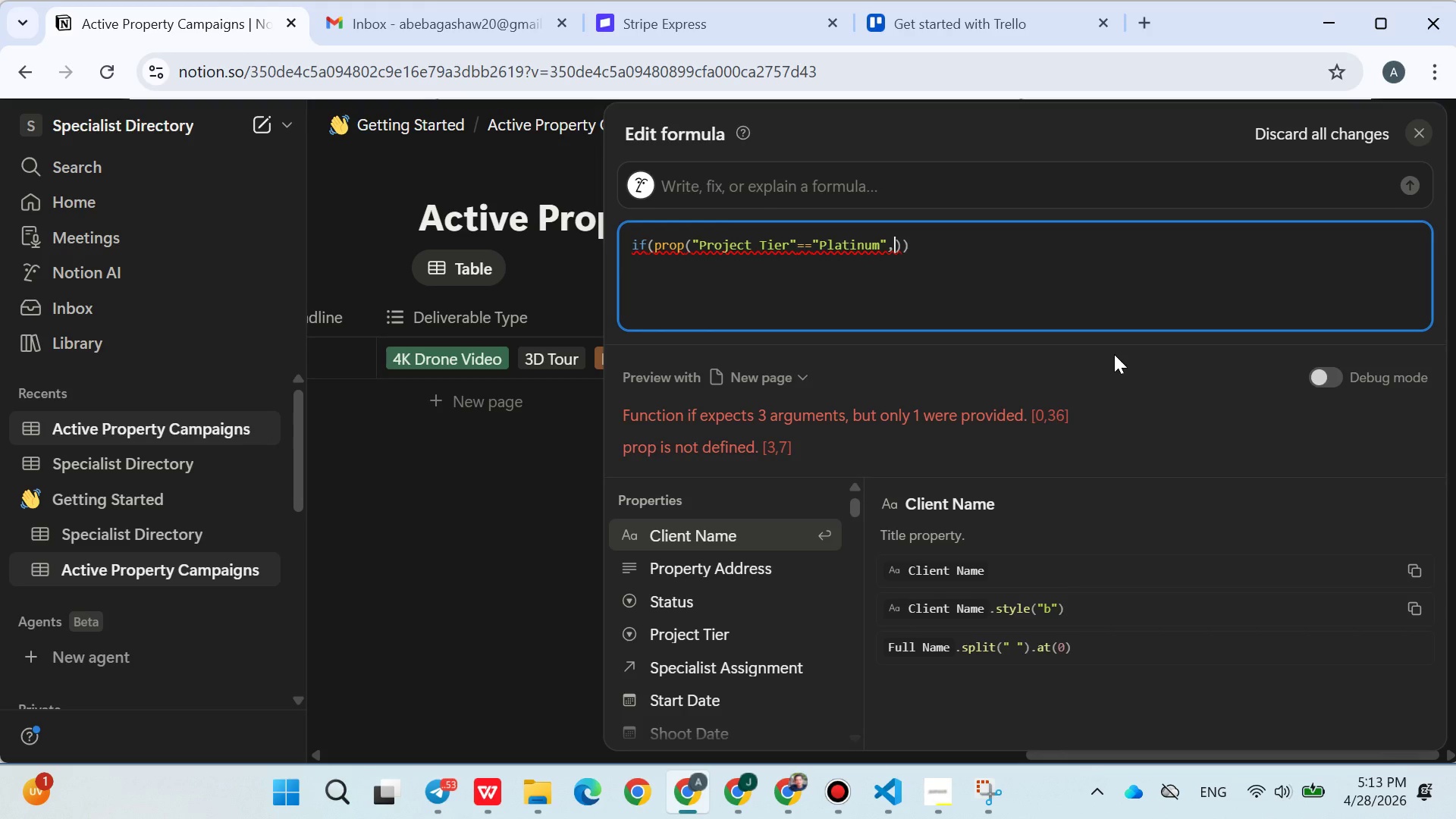 
key(Shift+Quote)
 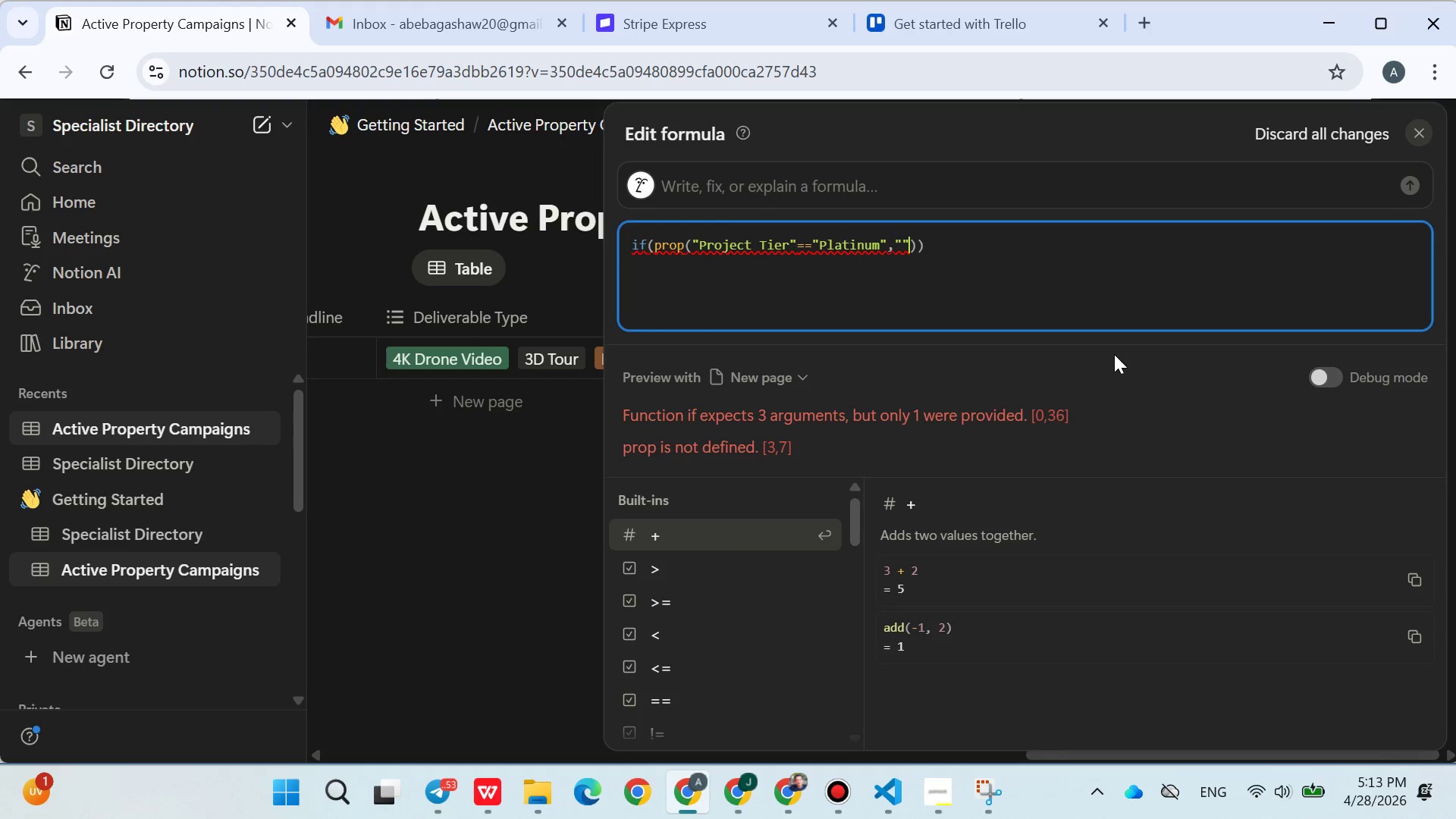 
key(ArrowLeft)
 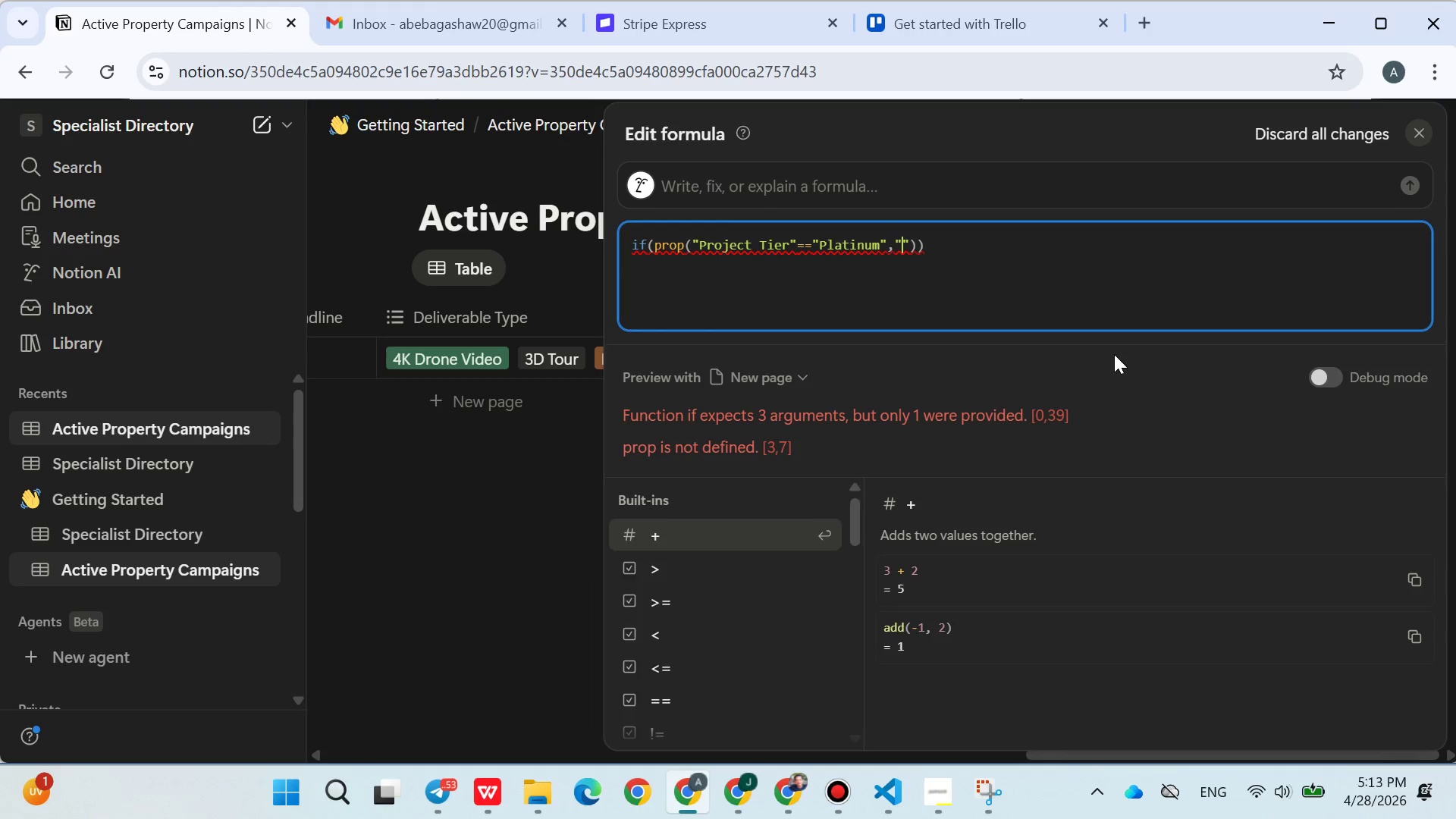 
type(High)
 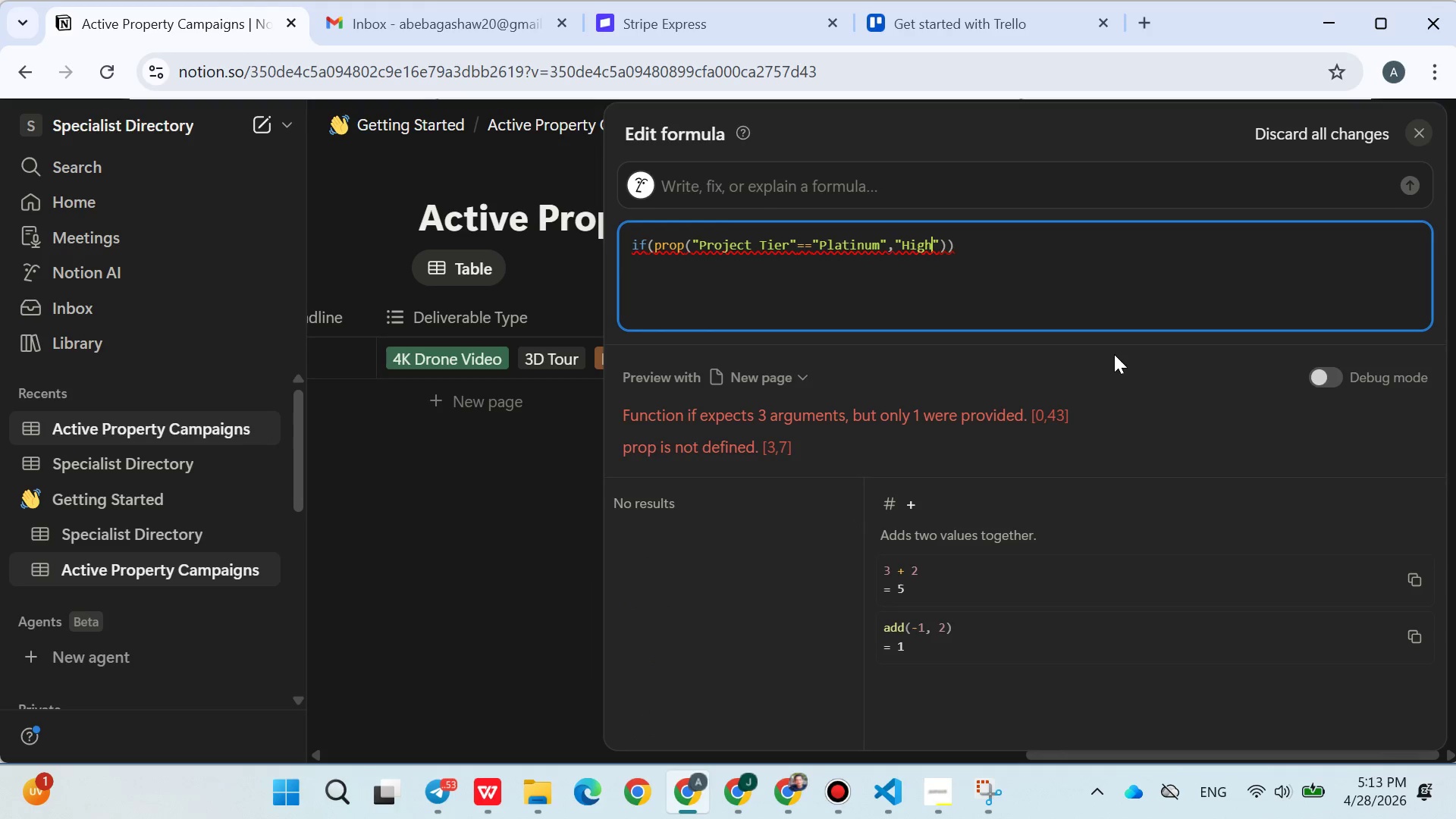 
key(ArrowRight)
 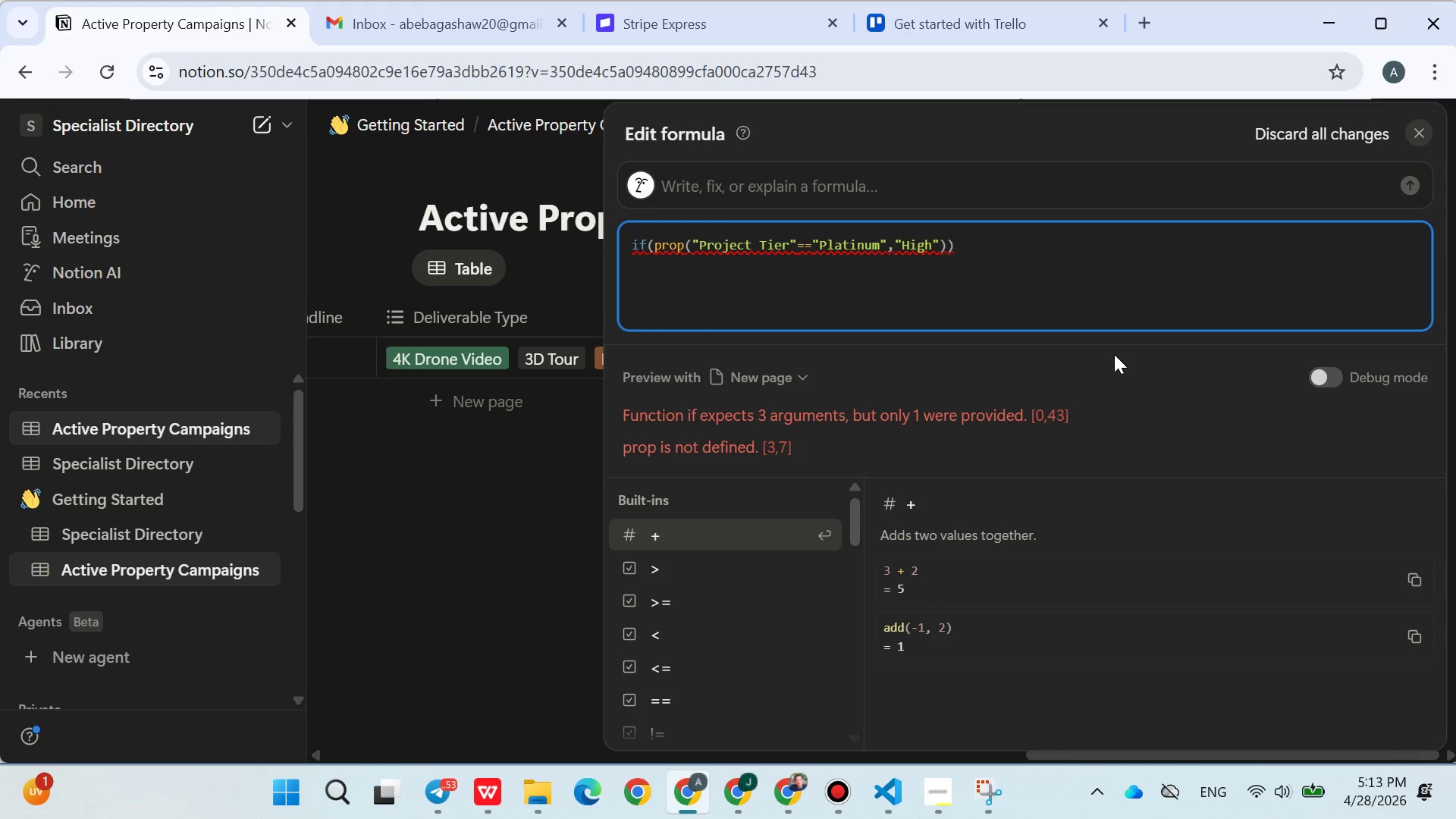 
key(Comma)
 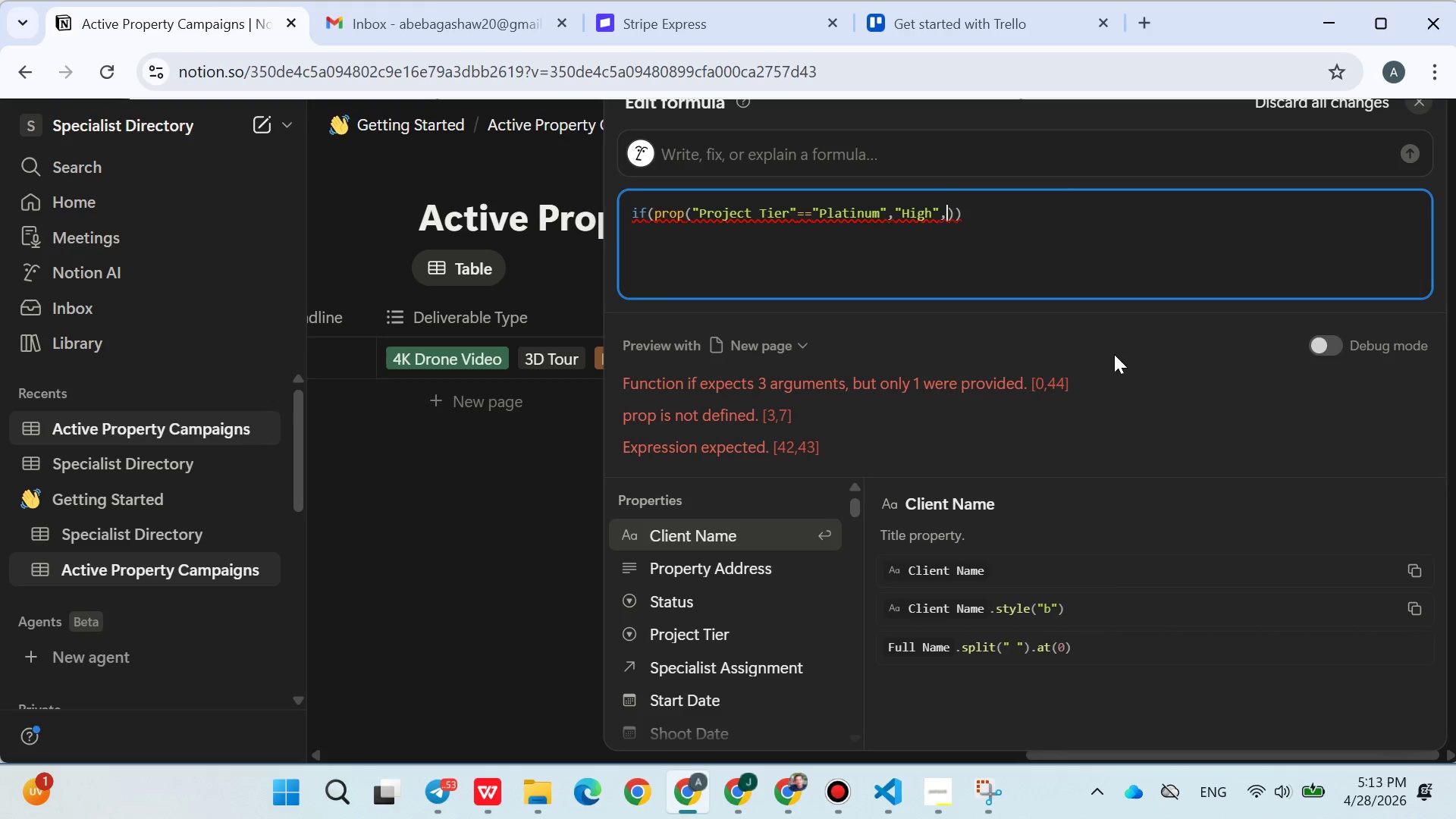 
key(Backspace)
 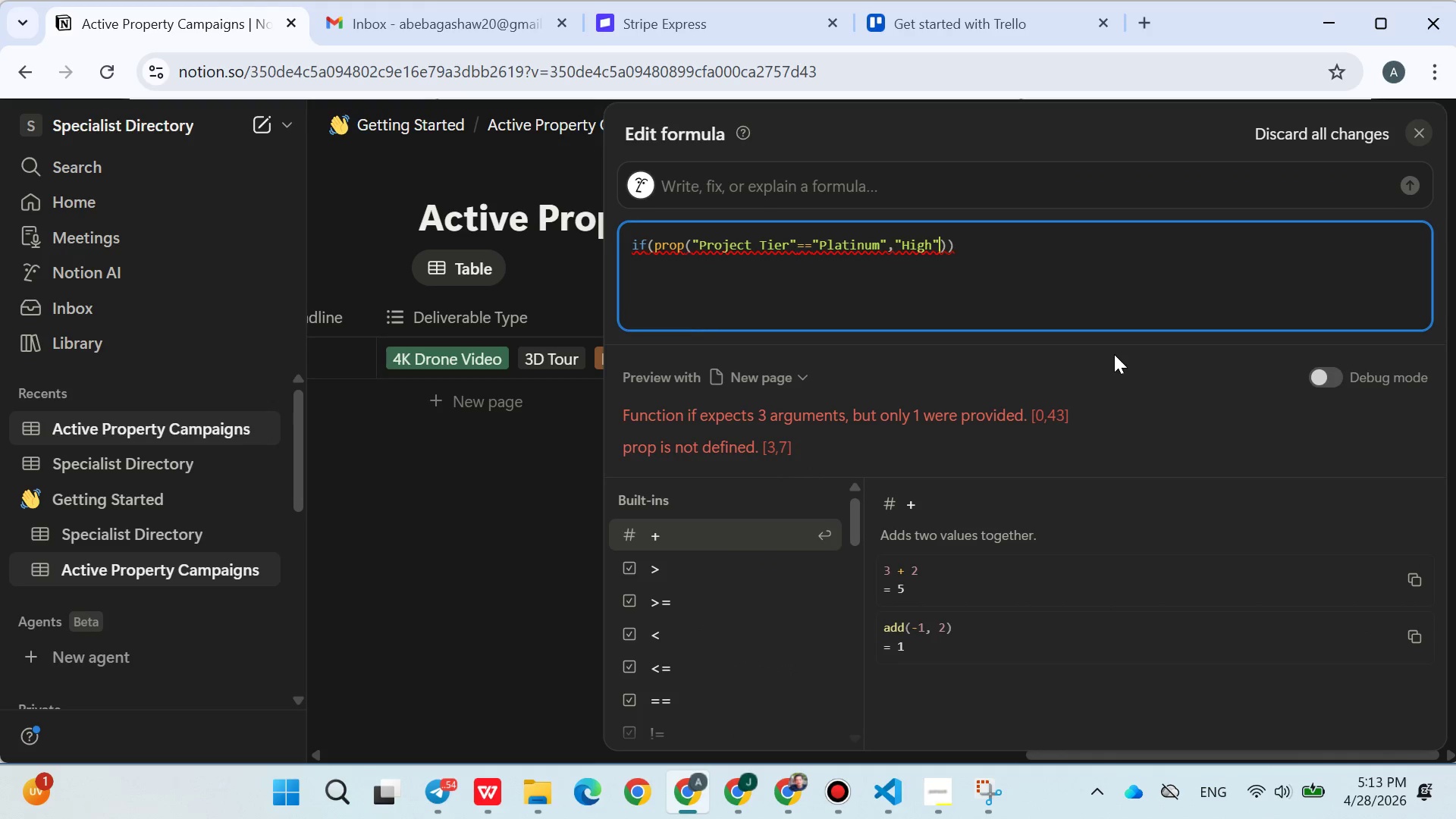 
wait(11.08)
 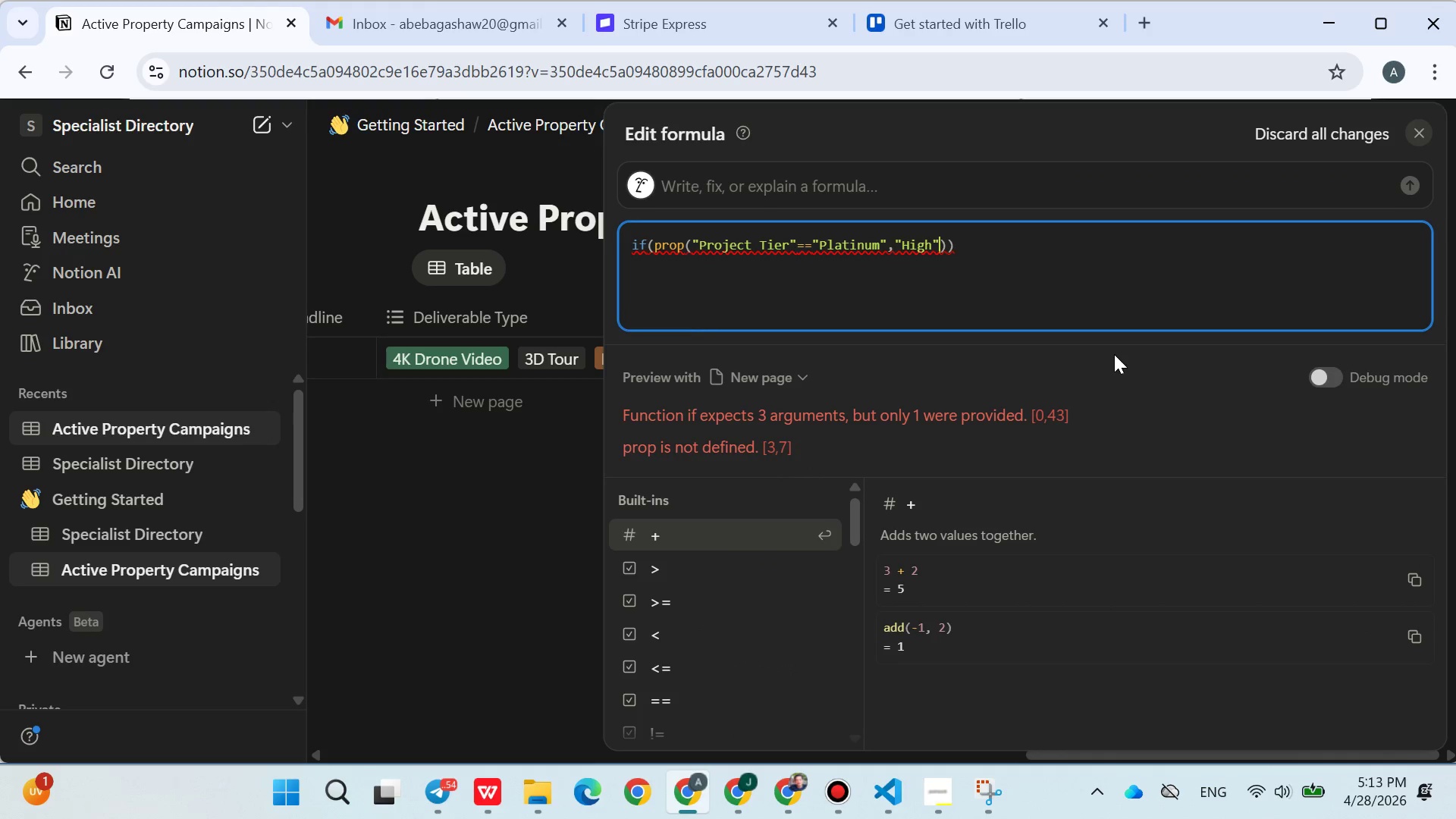 
key(Comma)
 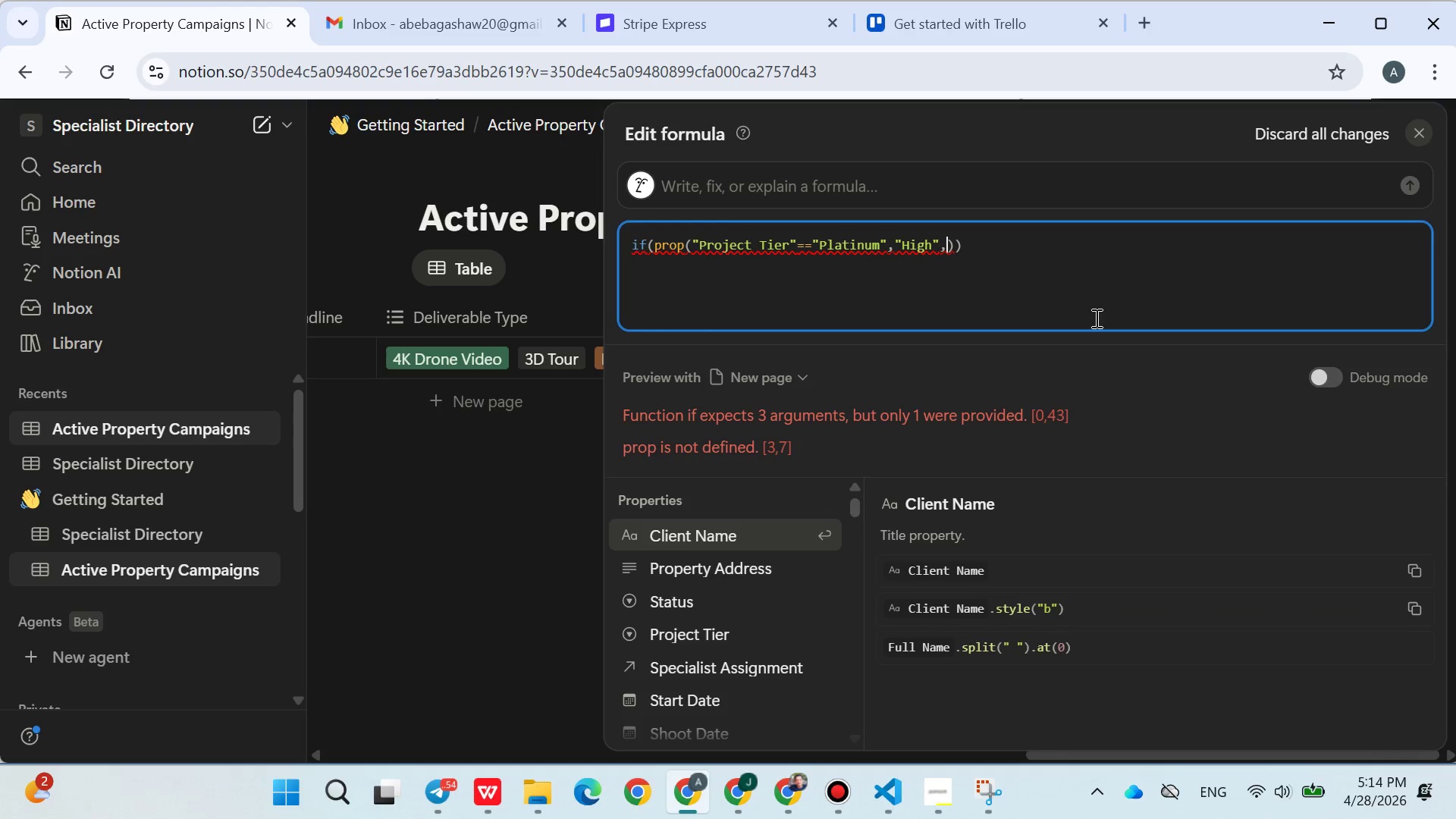 
key(Shift+Quote)
 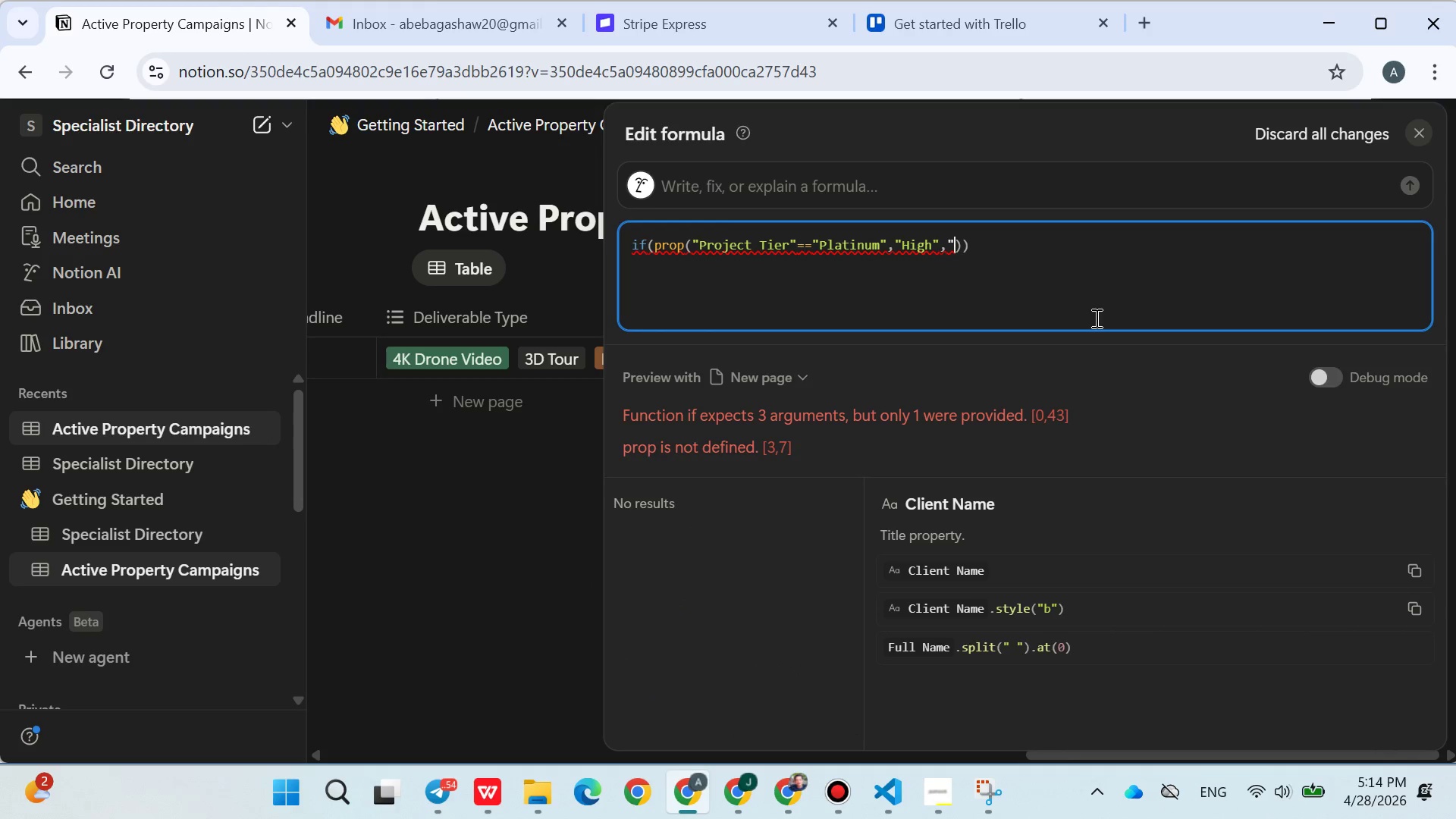 
key(Shift+Quote)
 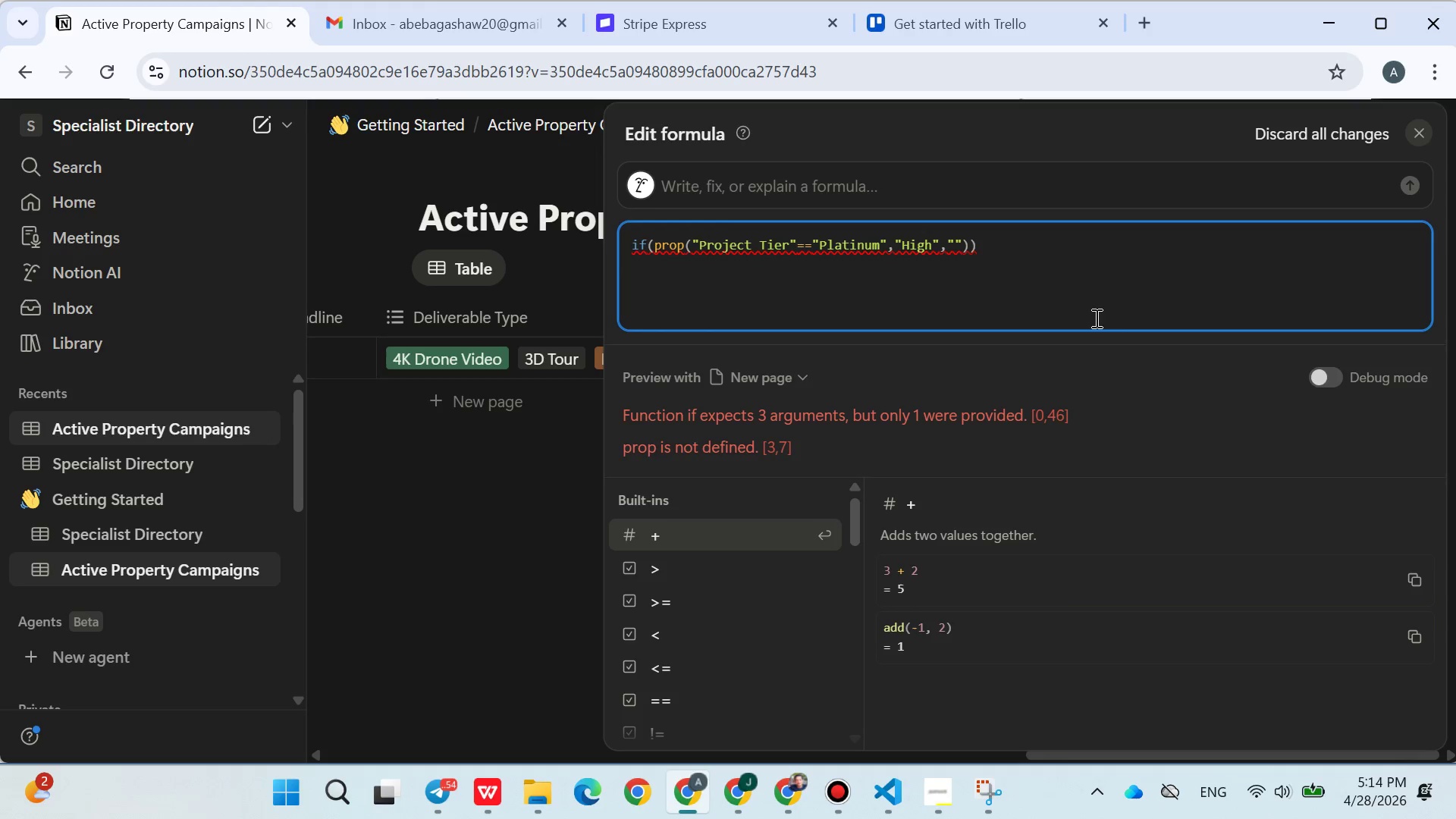 
wait(11.48)
 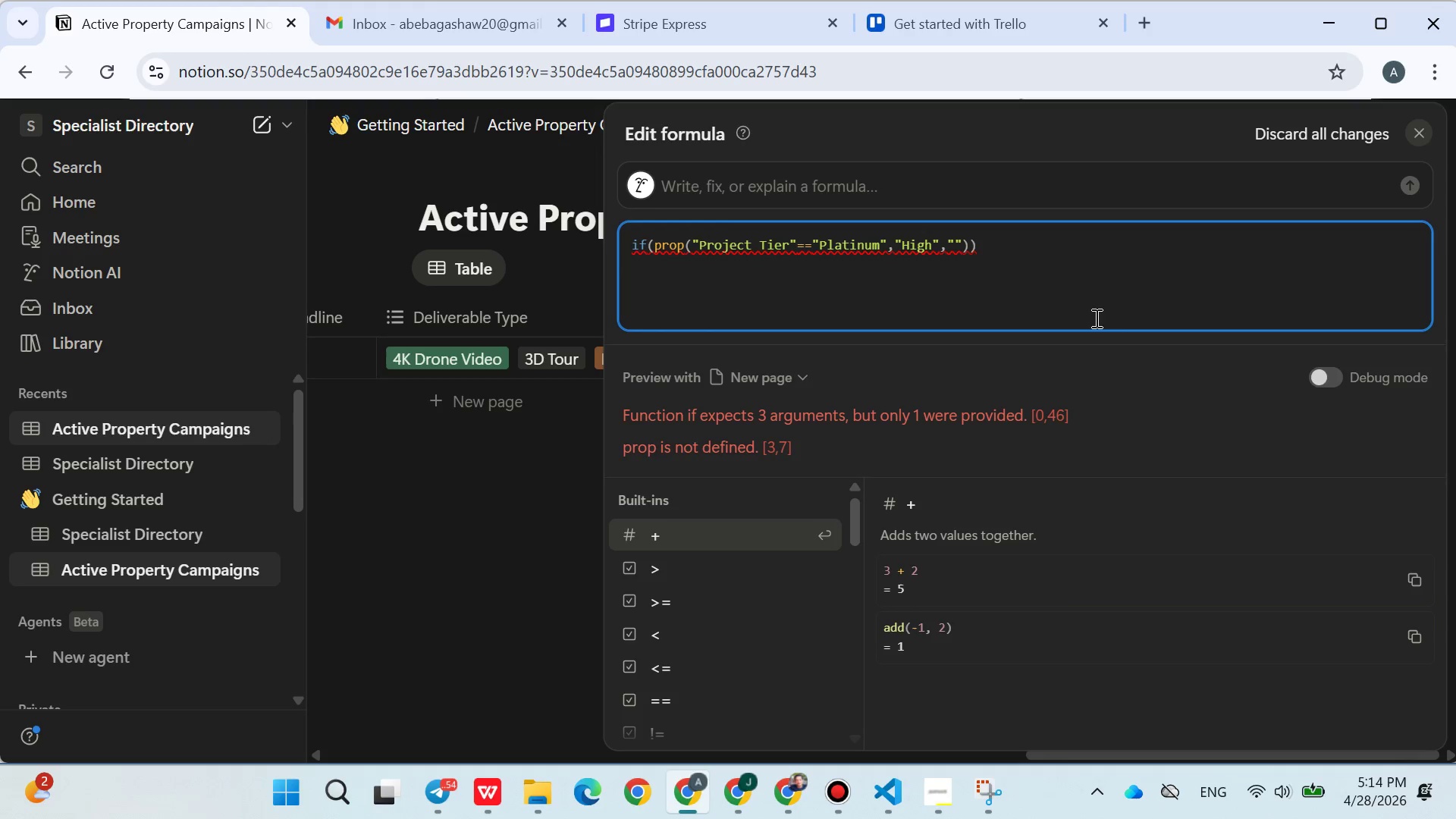 
left_click([438, 165])
 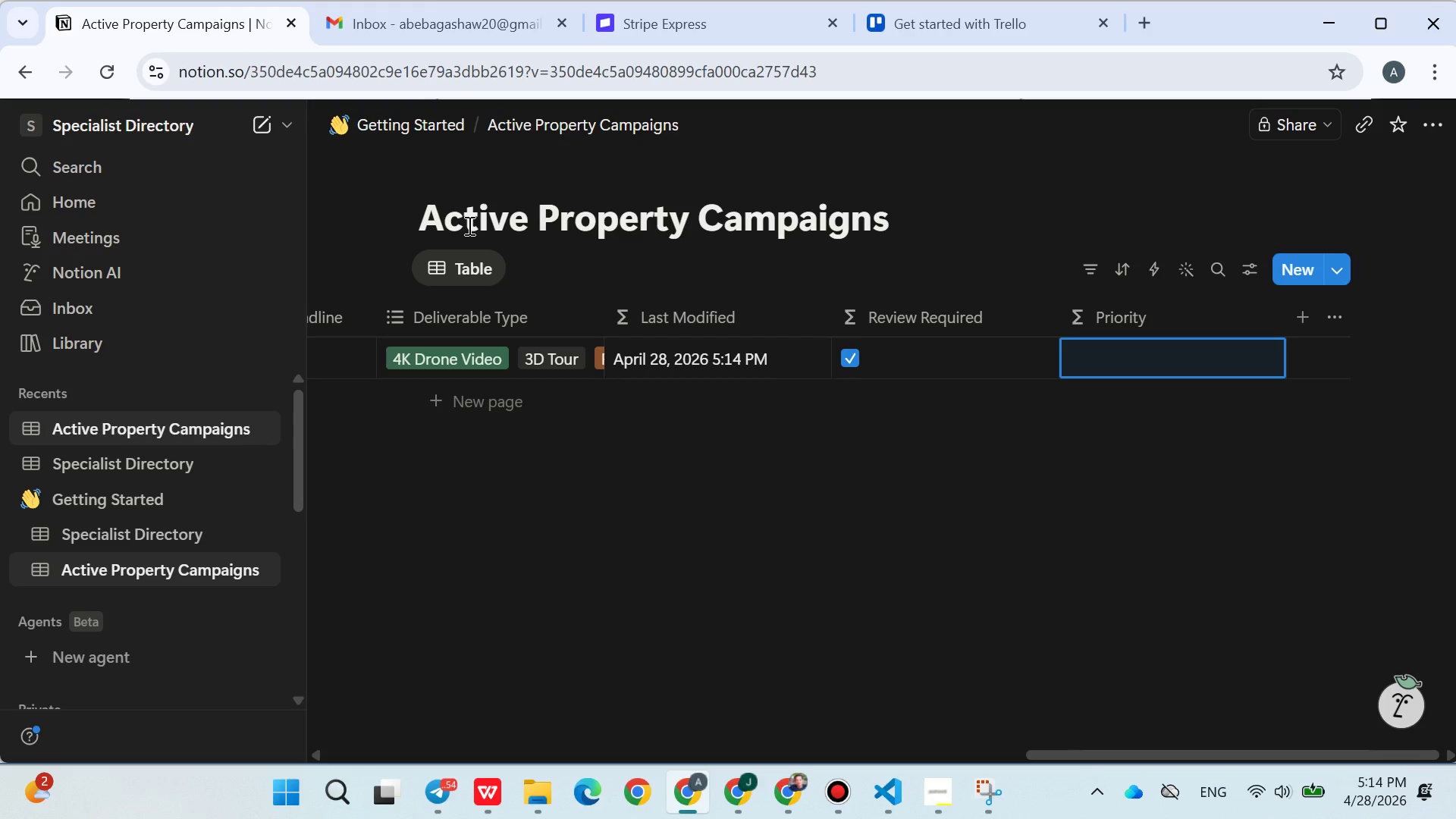 
wait(32.28)
 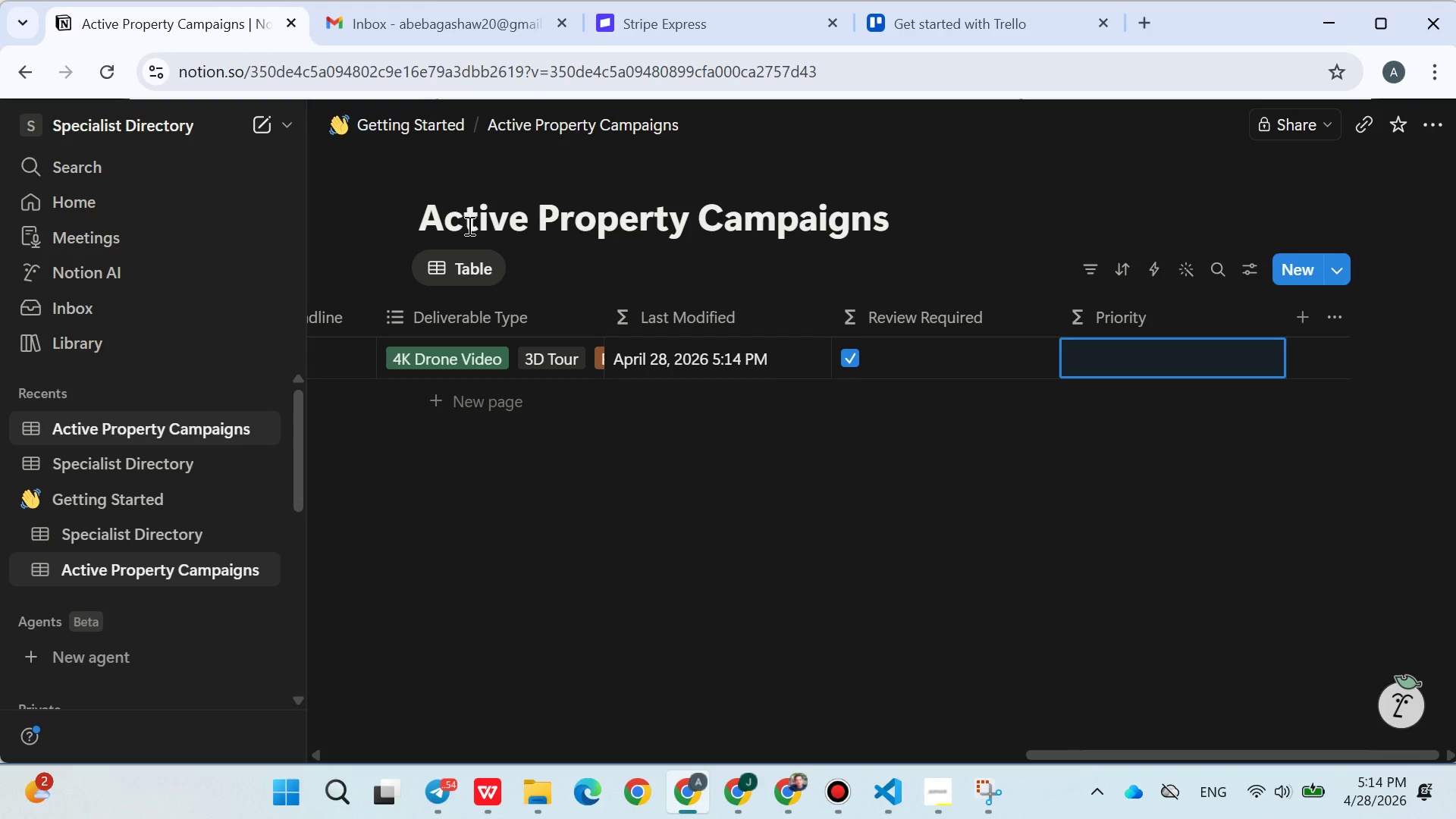 
left_click([914, 257])
 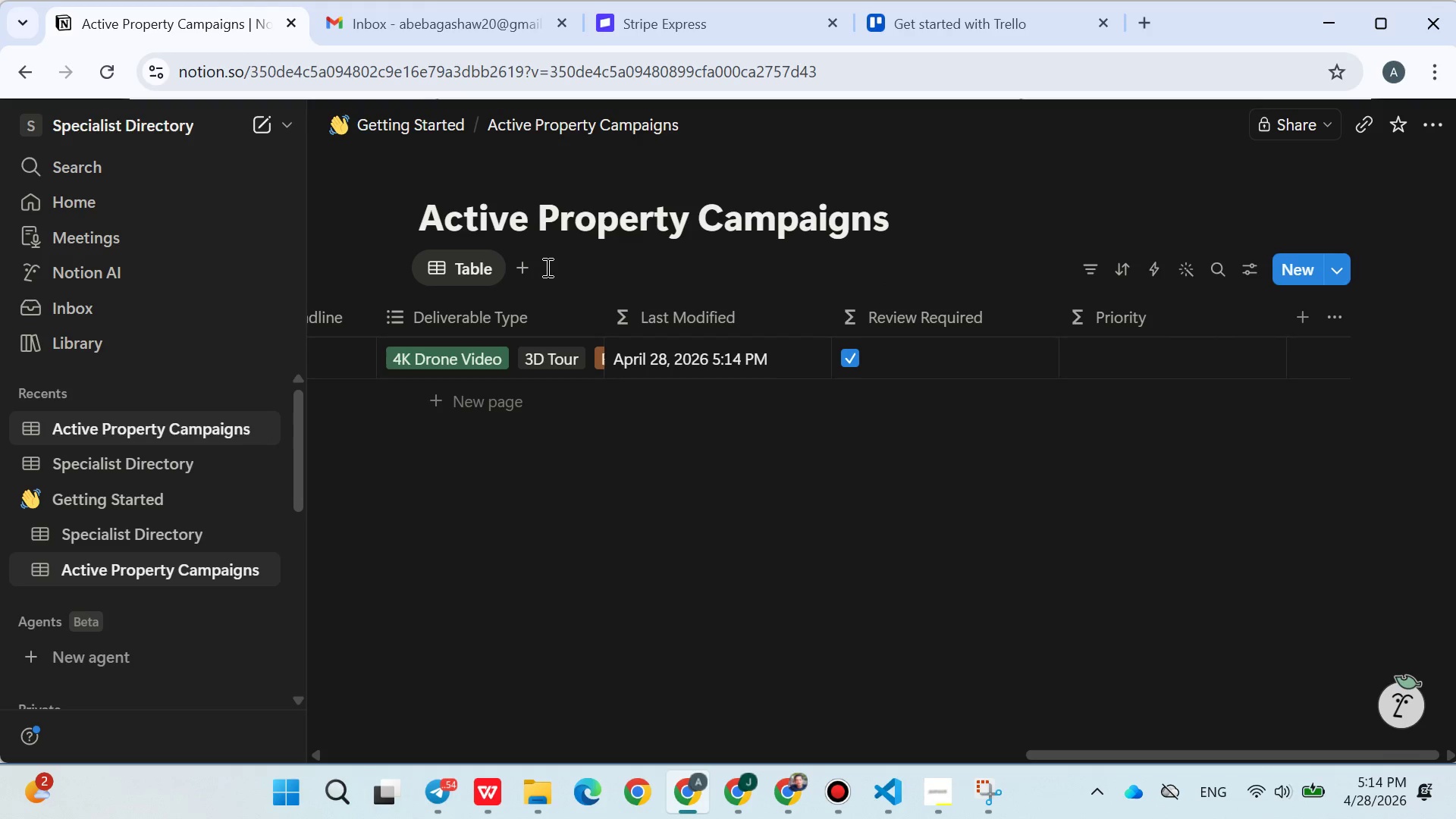 
left_click([525, 267])
 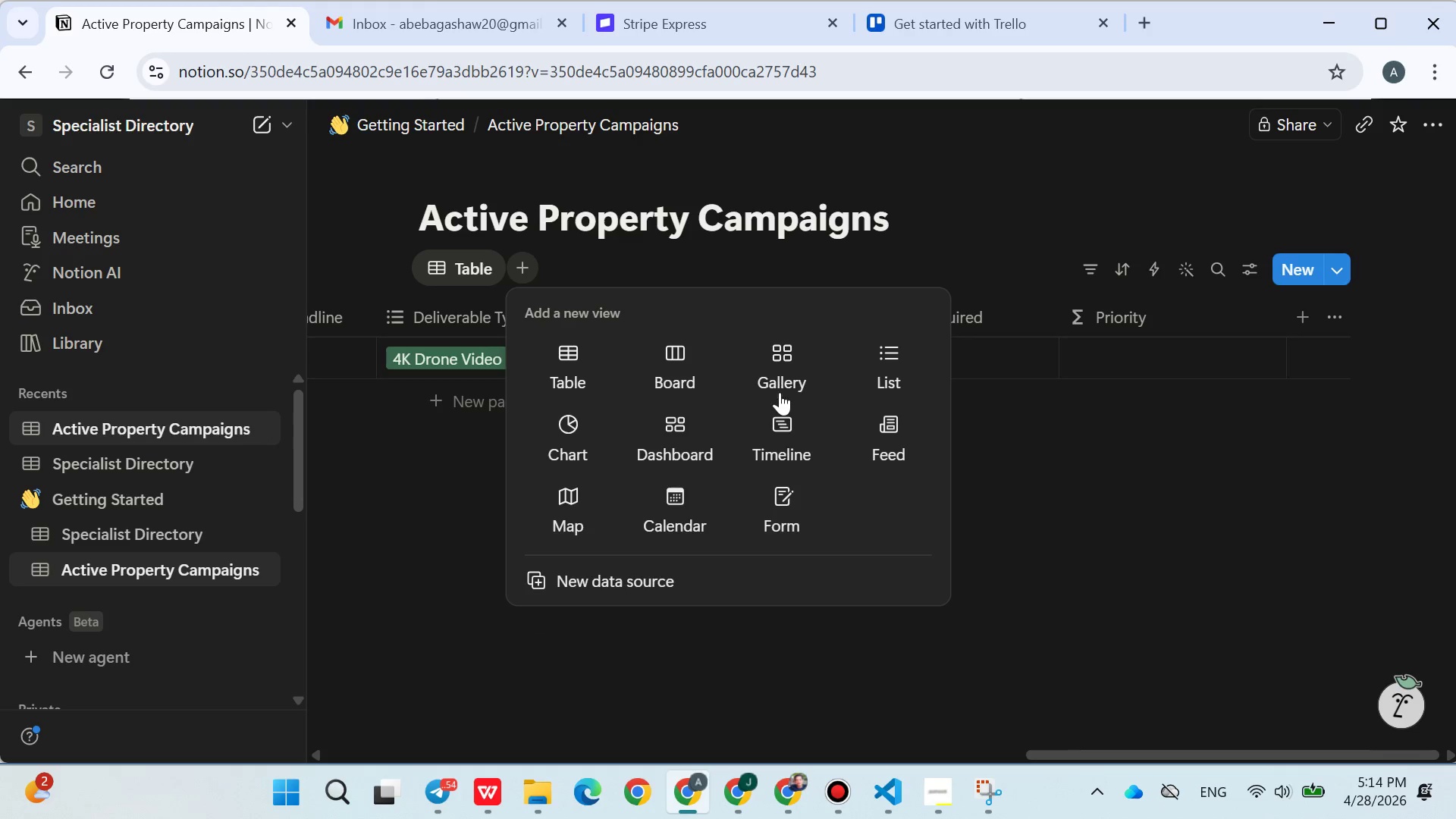 
wait(6.55)
 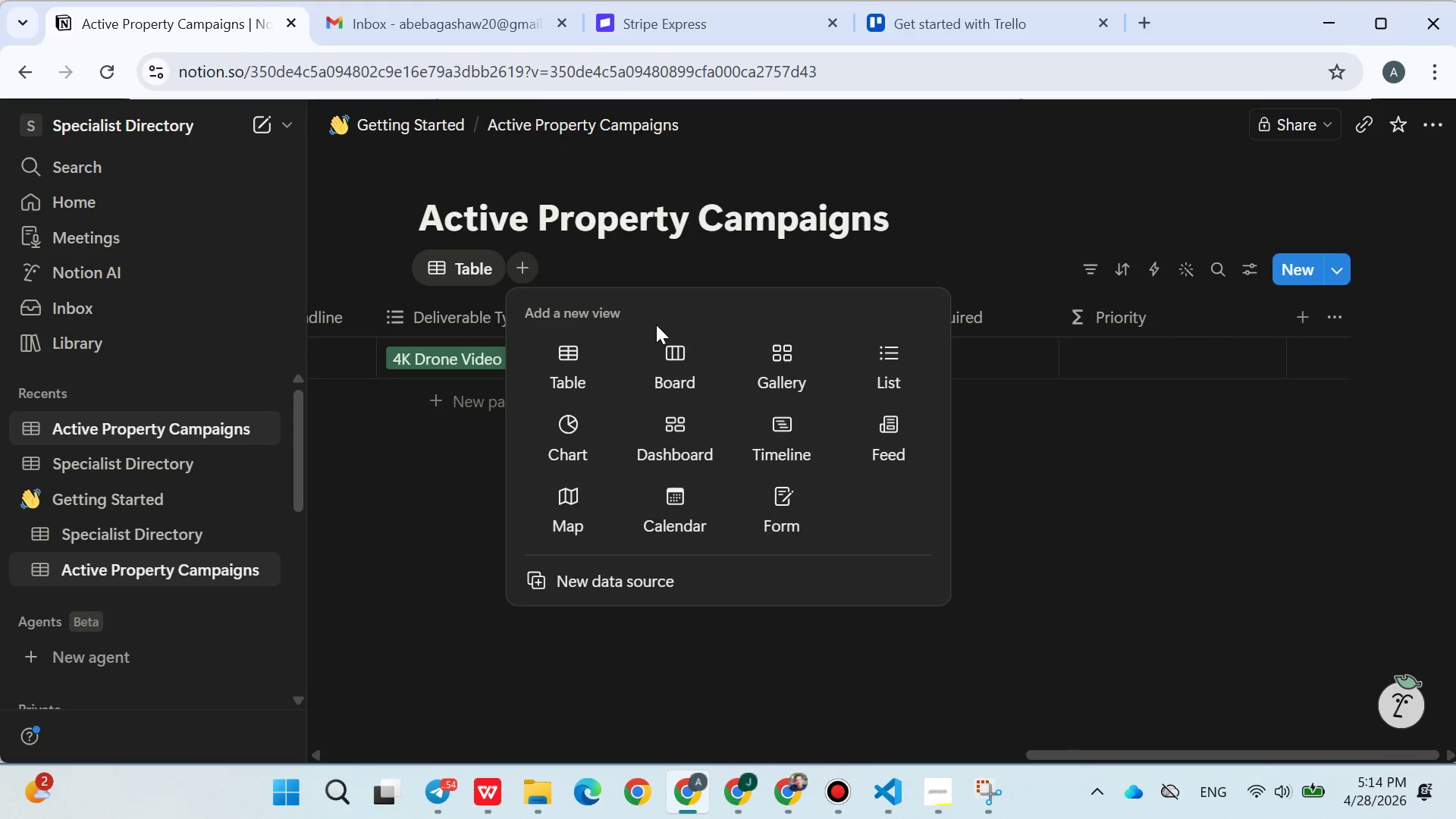 
left_click([775, 433])
 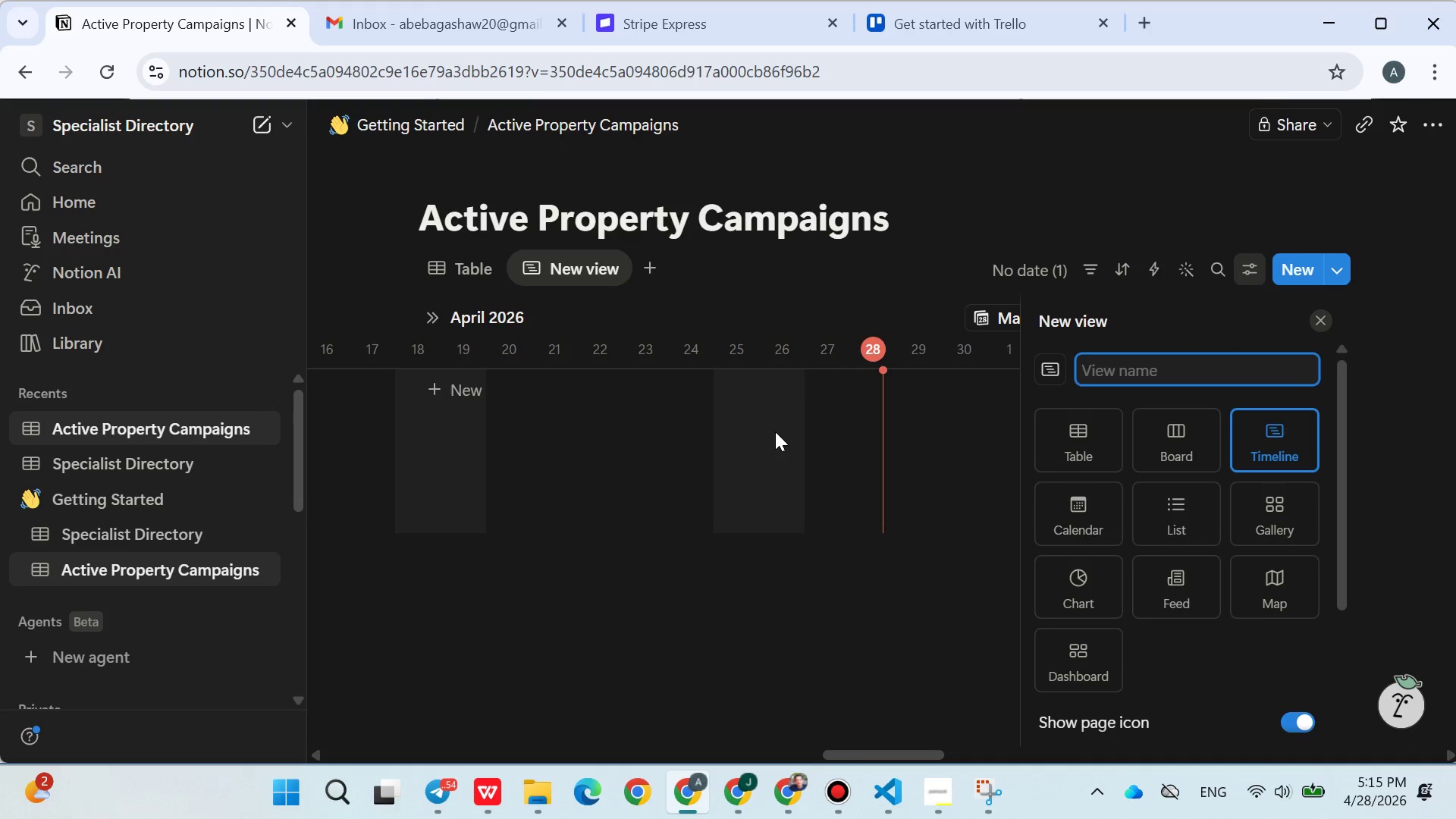 
type(Timeline View)
 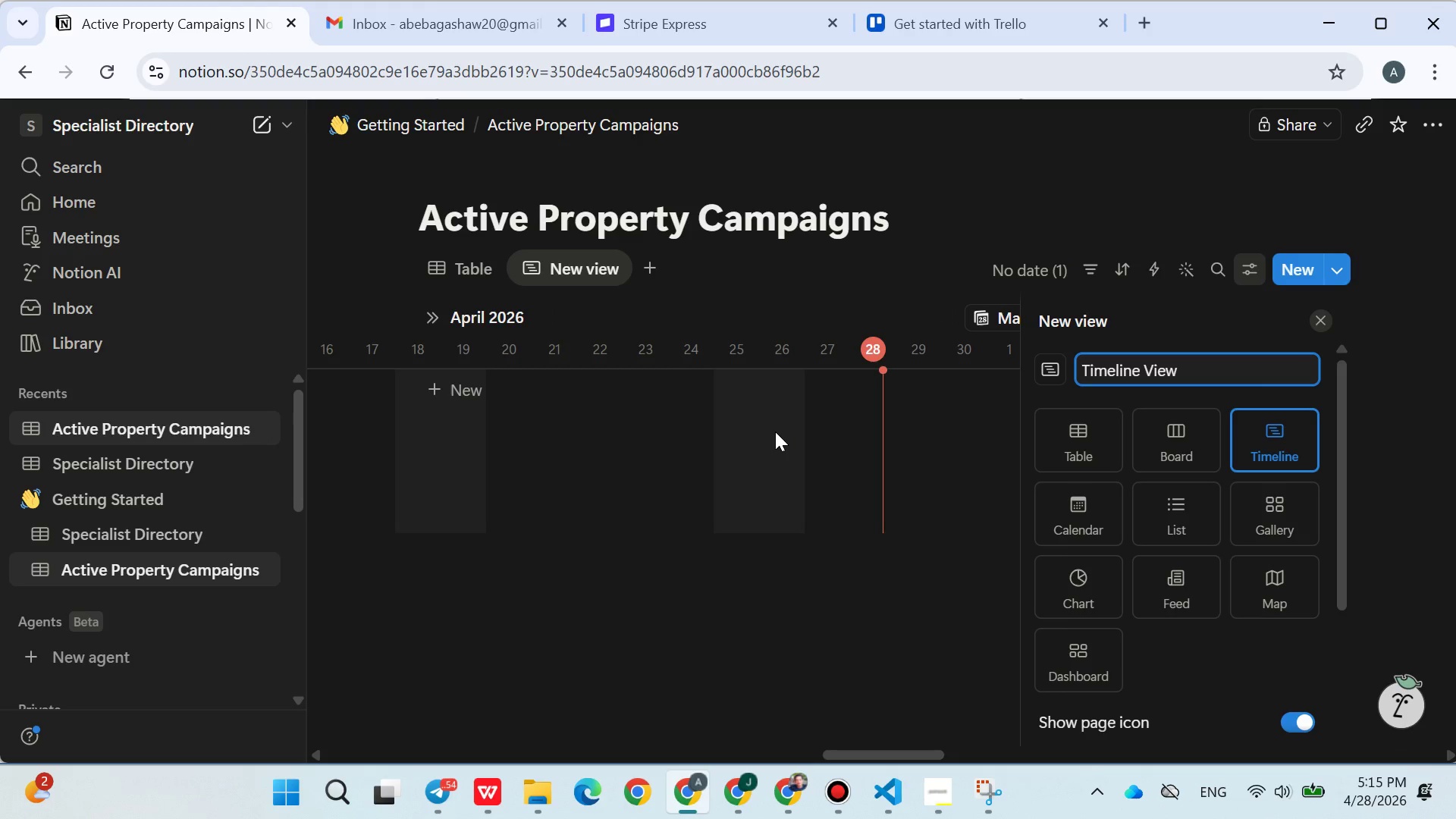 
wait(9.94)
 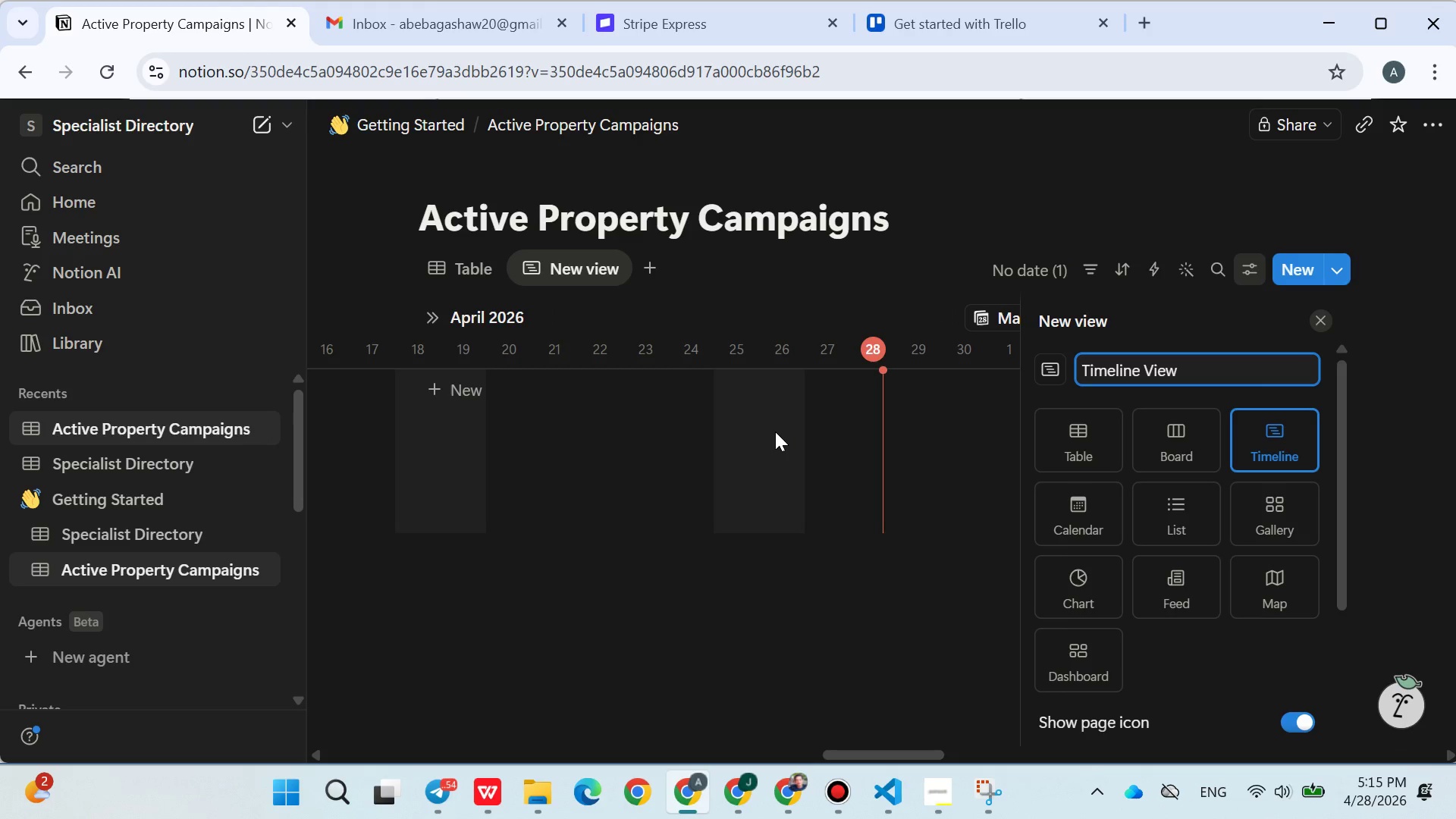 
left_click([774, 783])
 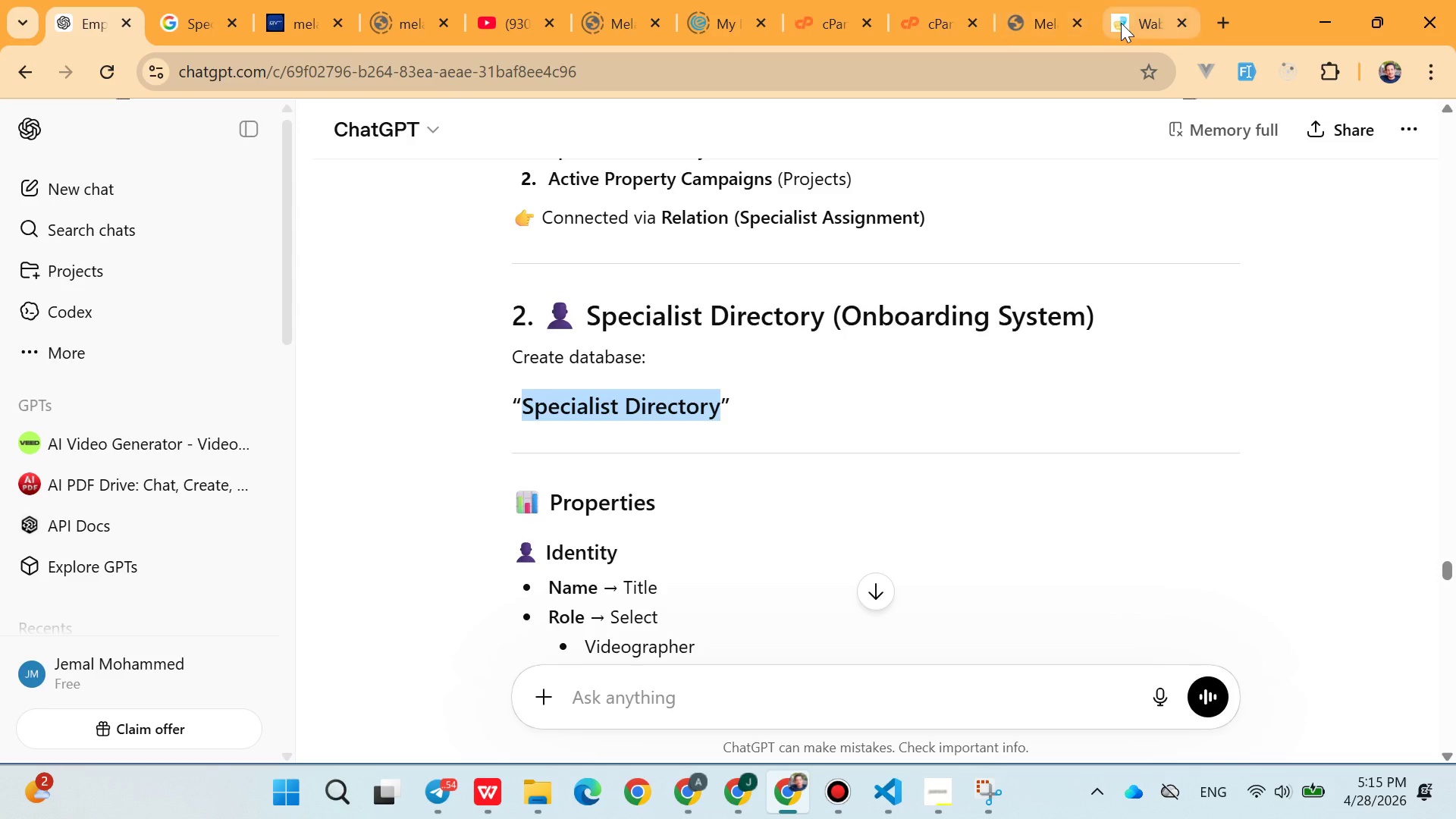 
left_click([1050, 24])
 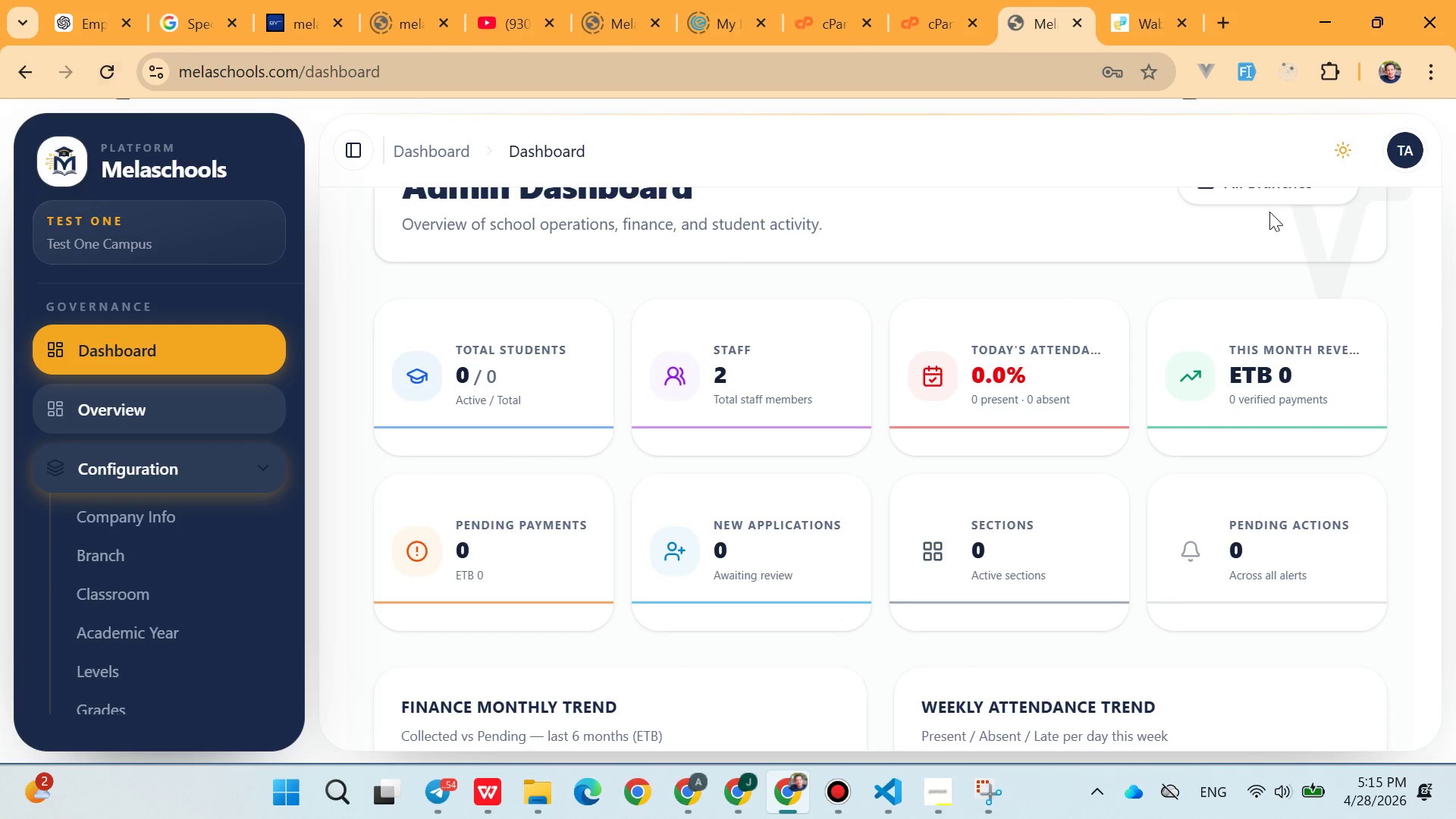 
left_click([1393, 146])
 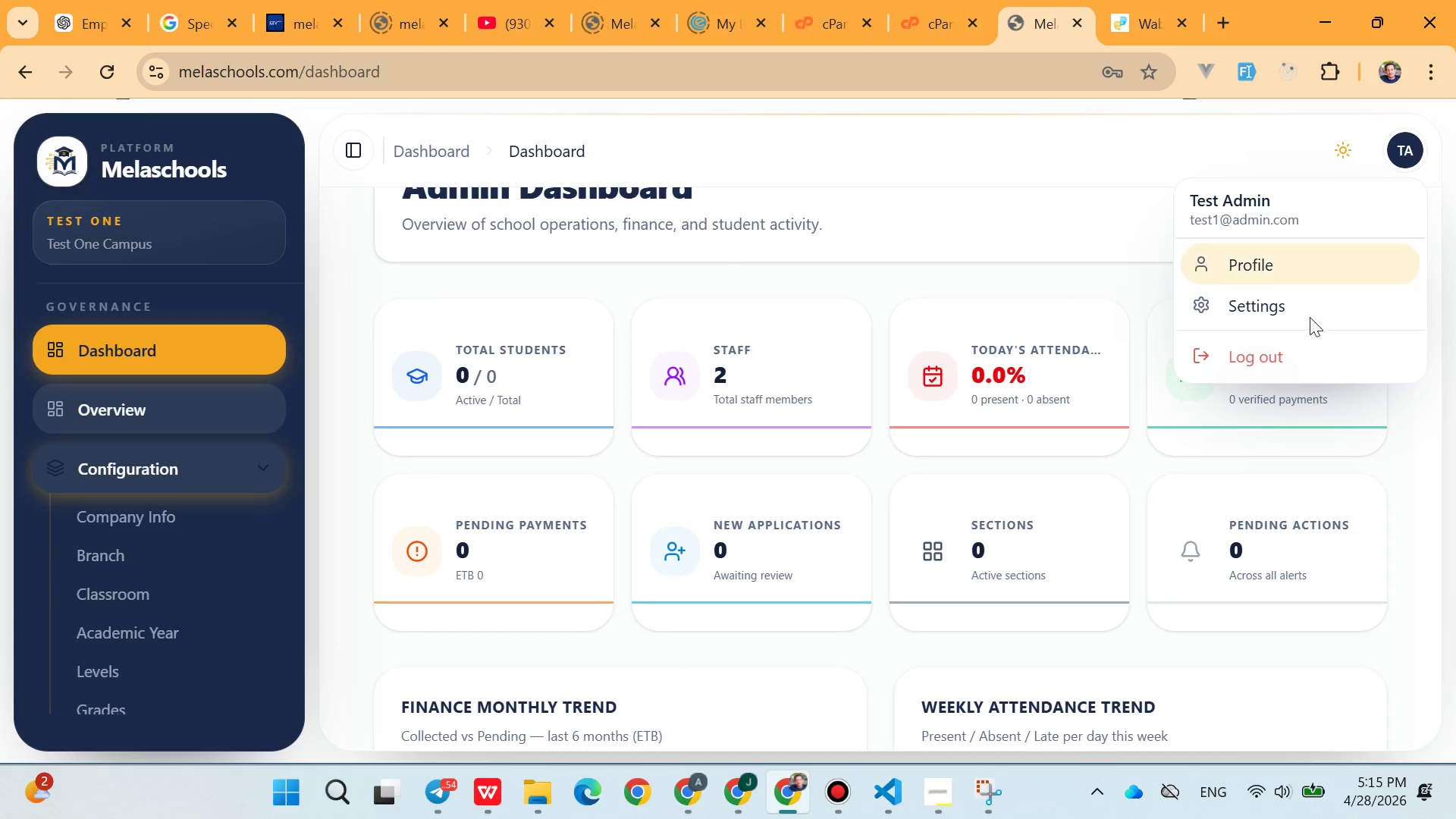 
left_click([1280, 342])
 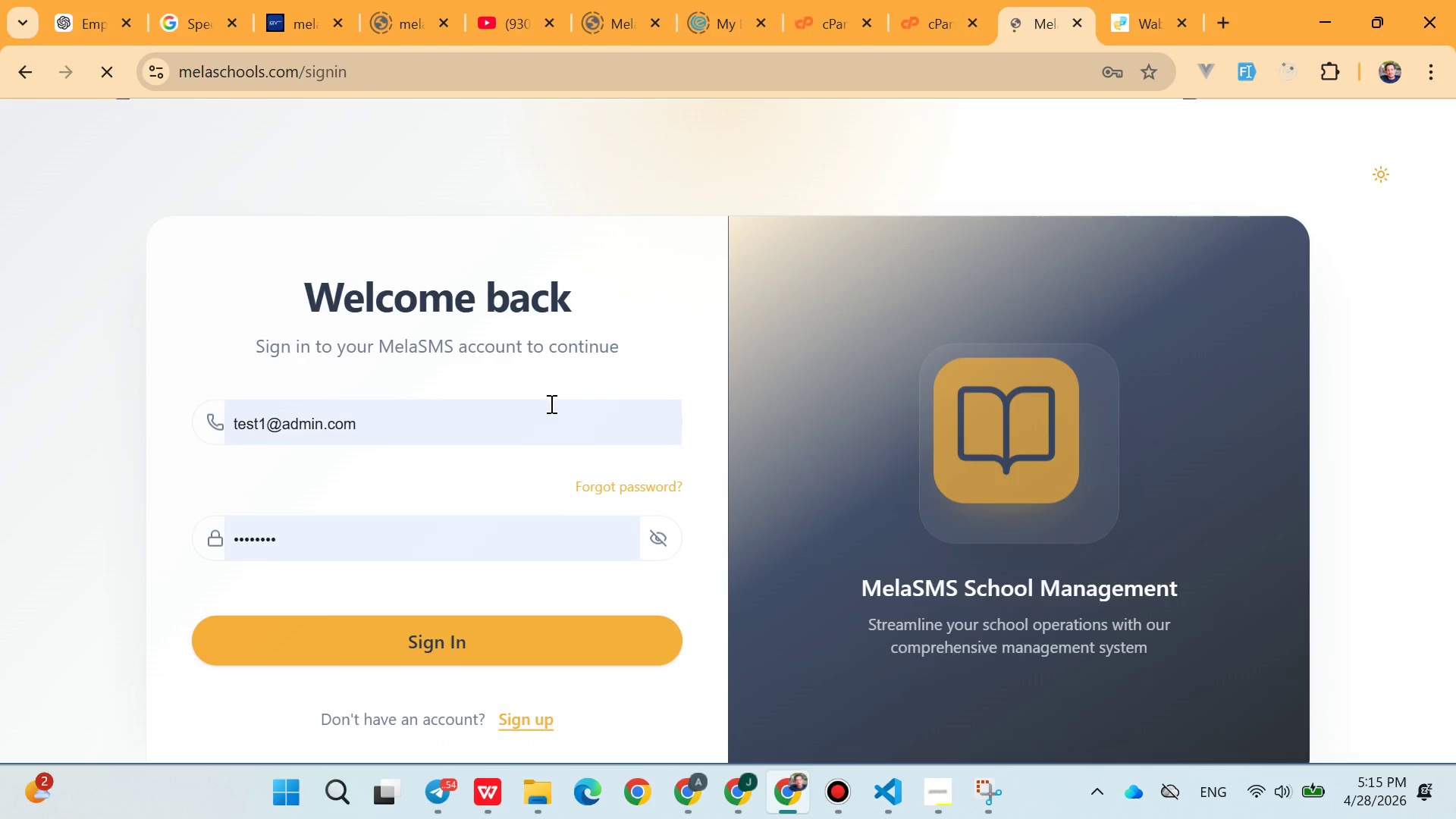 
double_click([497, 419])
 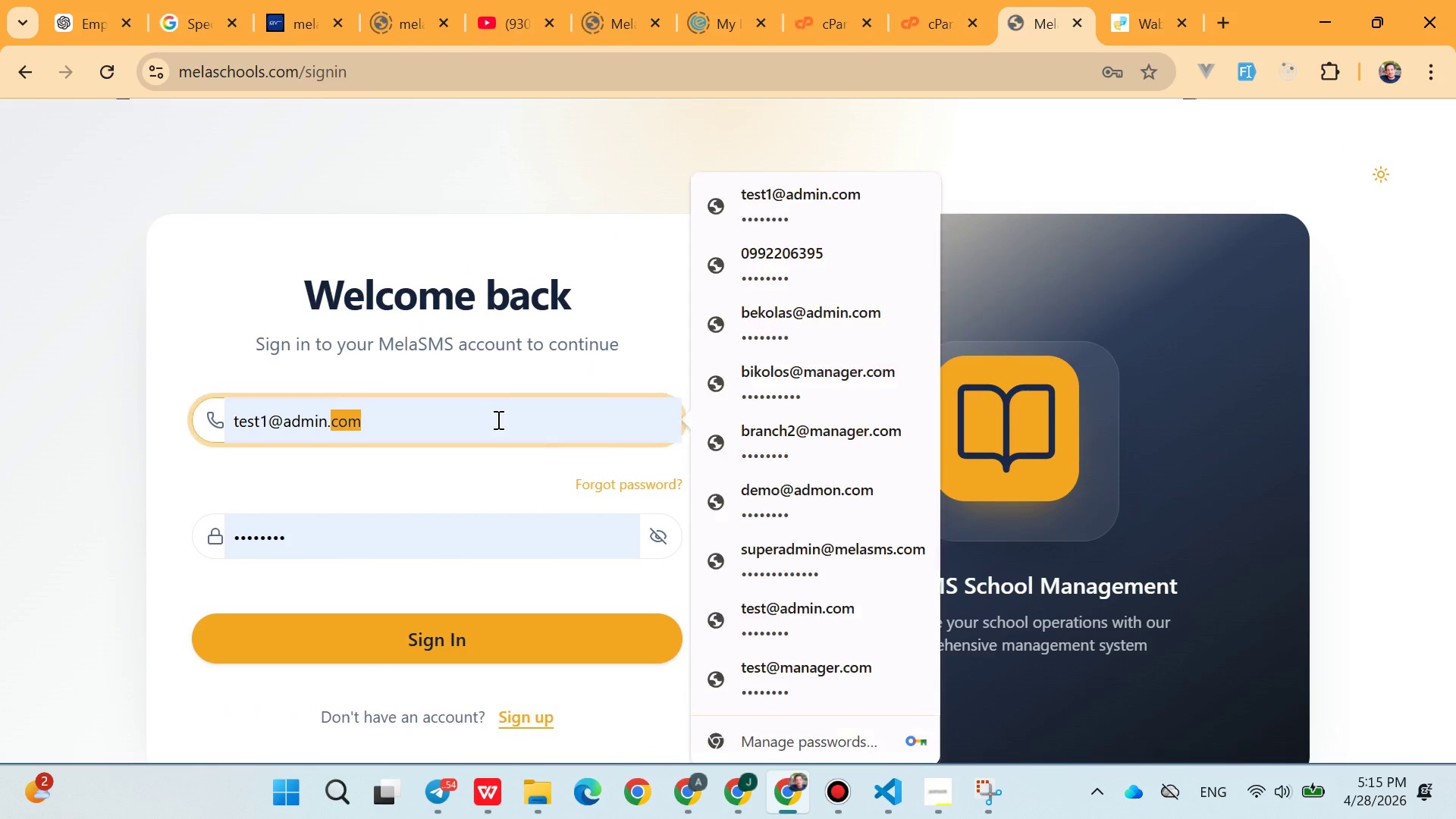 
triple_click([497, 419])
 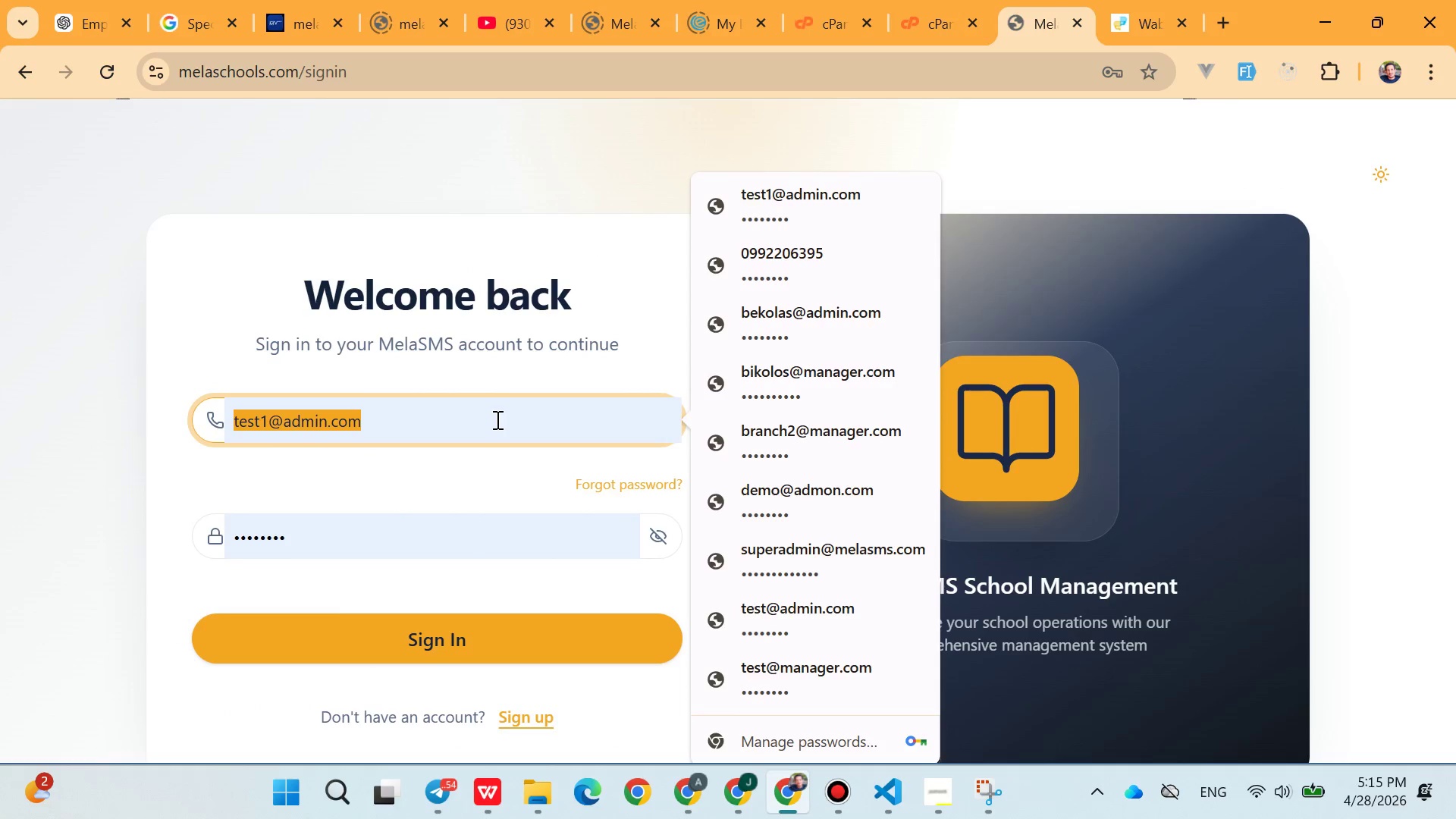 
type(test)
 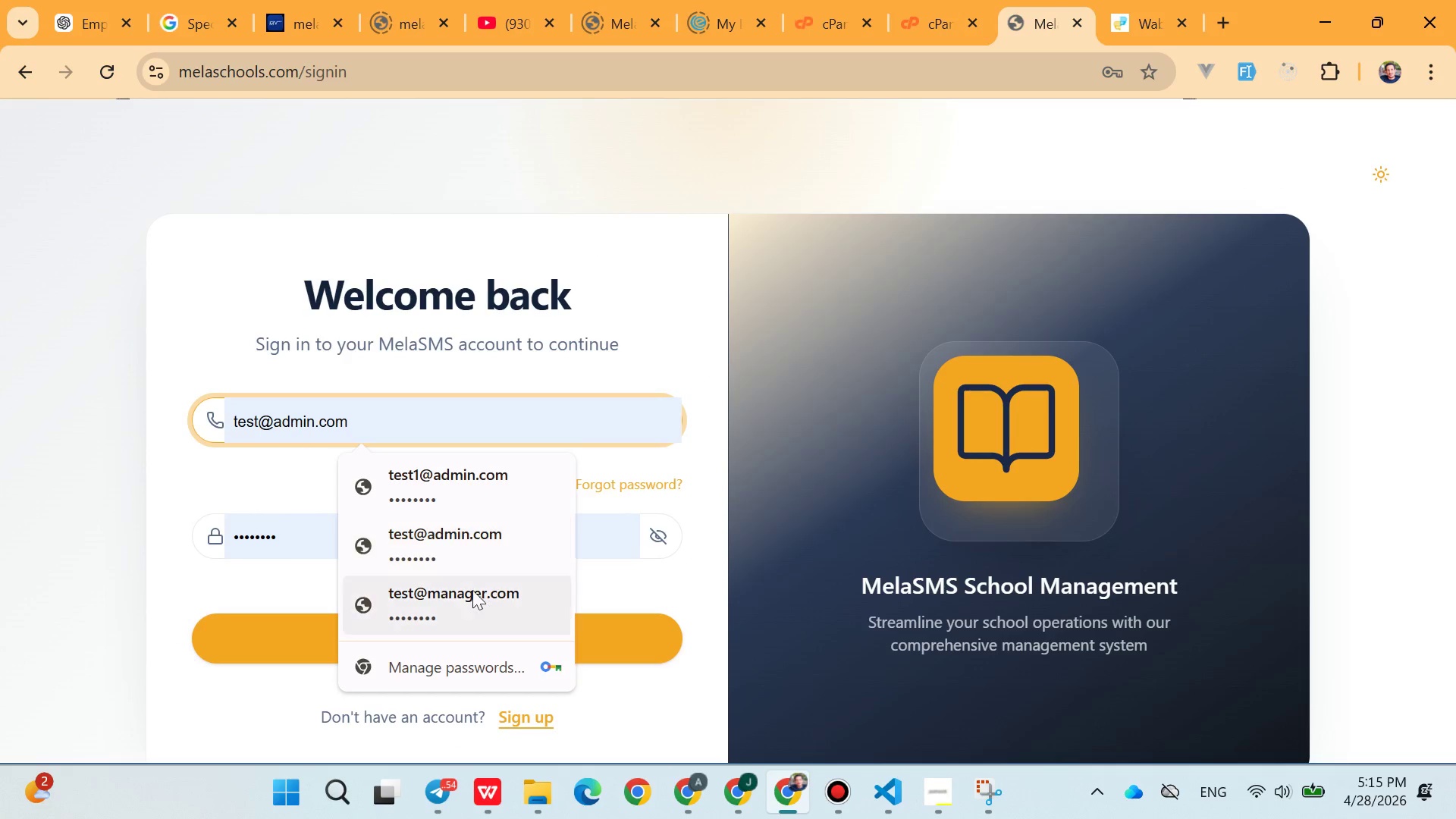 
left_click([472, 598])
 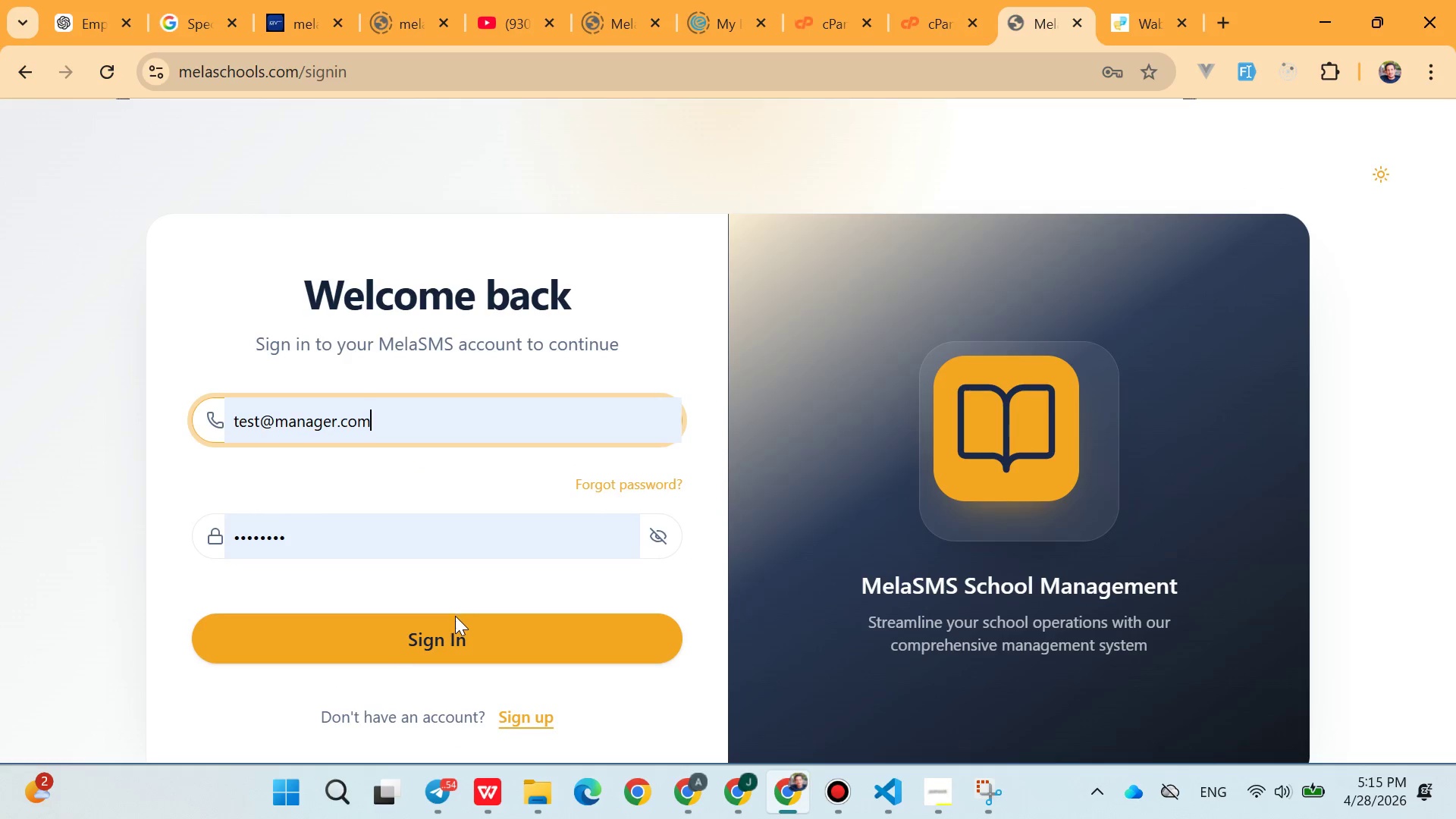 
left_click([455, 617])
 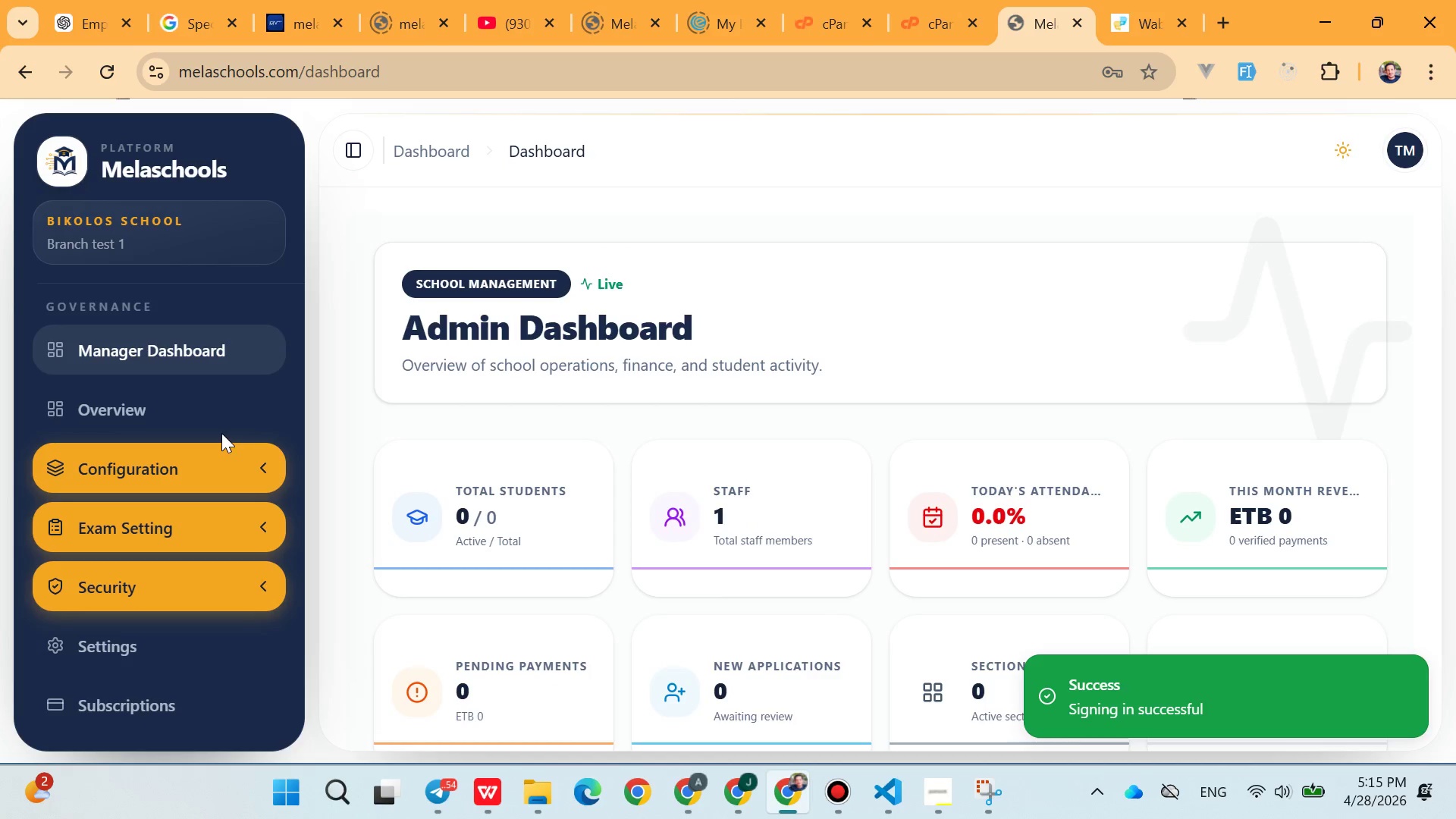 
scroll: coordinate [568, 476], scroll_direction: down, amount: 3.0
 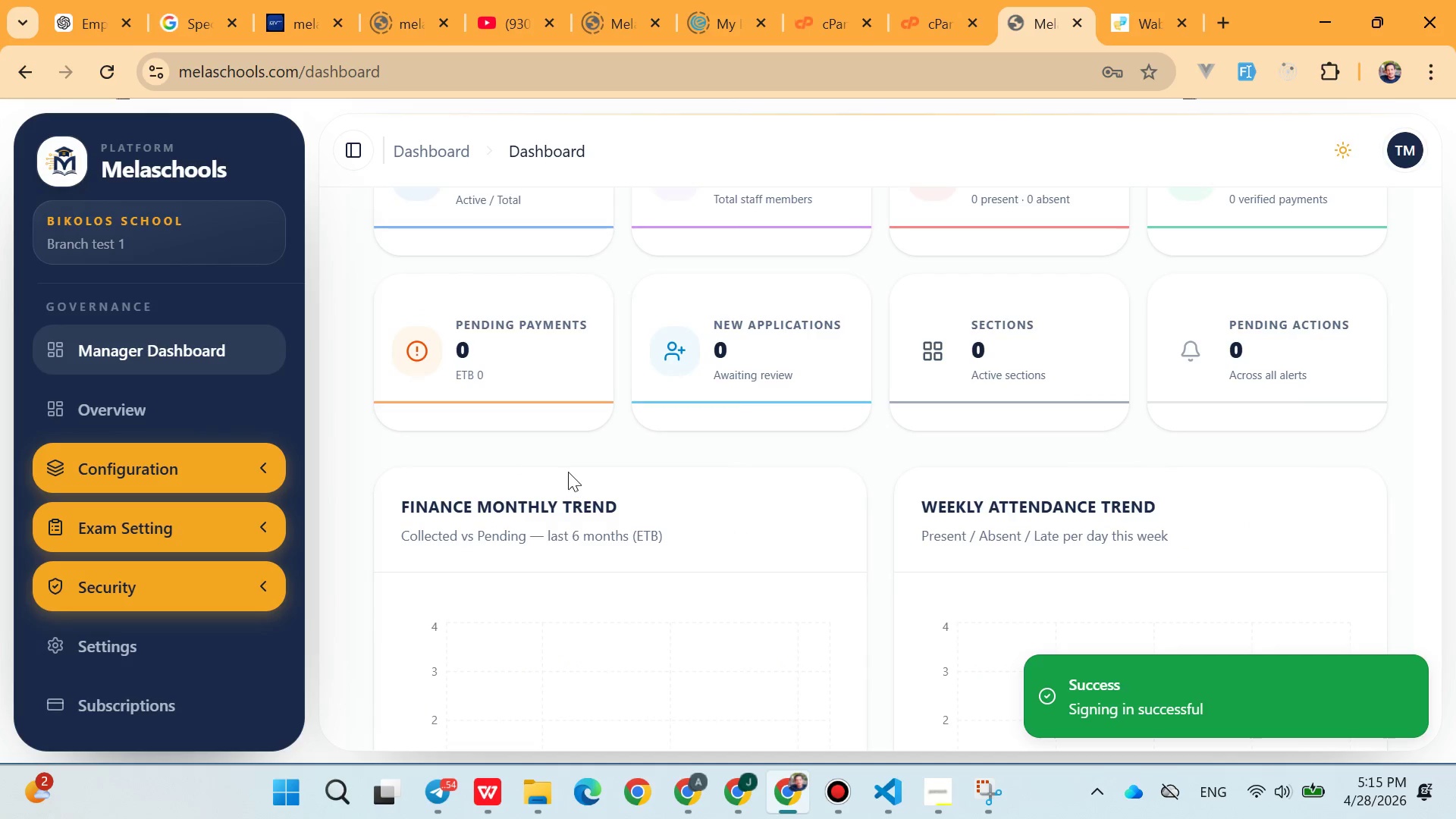 
left_click([175, 515])
 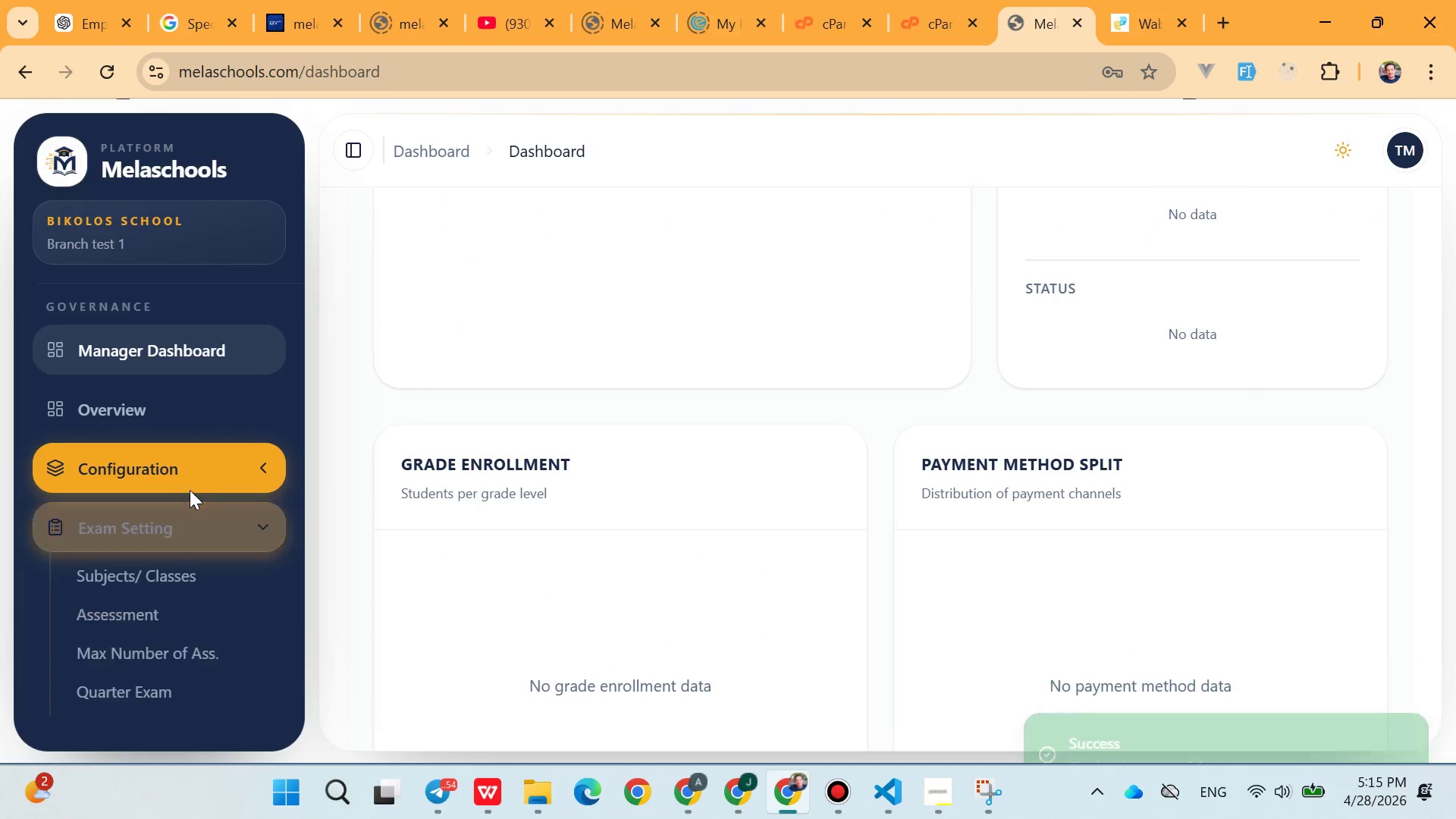 
scroll: coordinate [190, 493], scroll_direction: down, amount: 10.0
 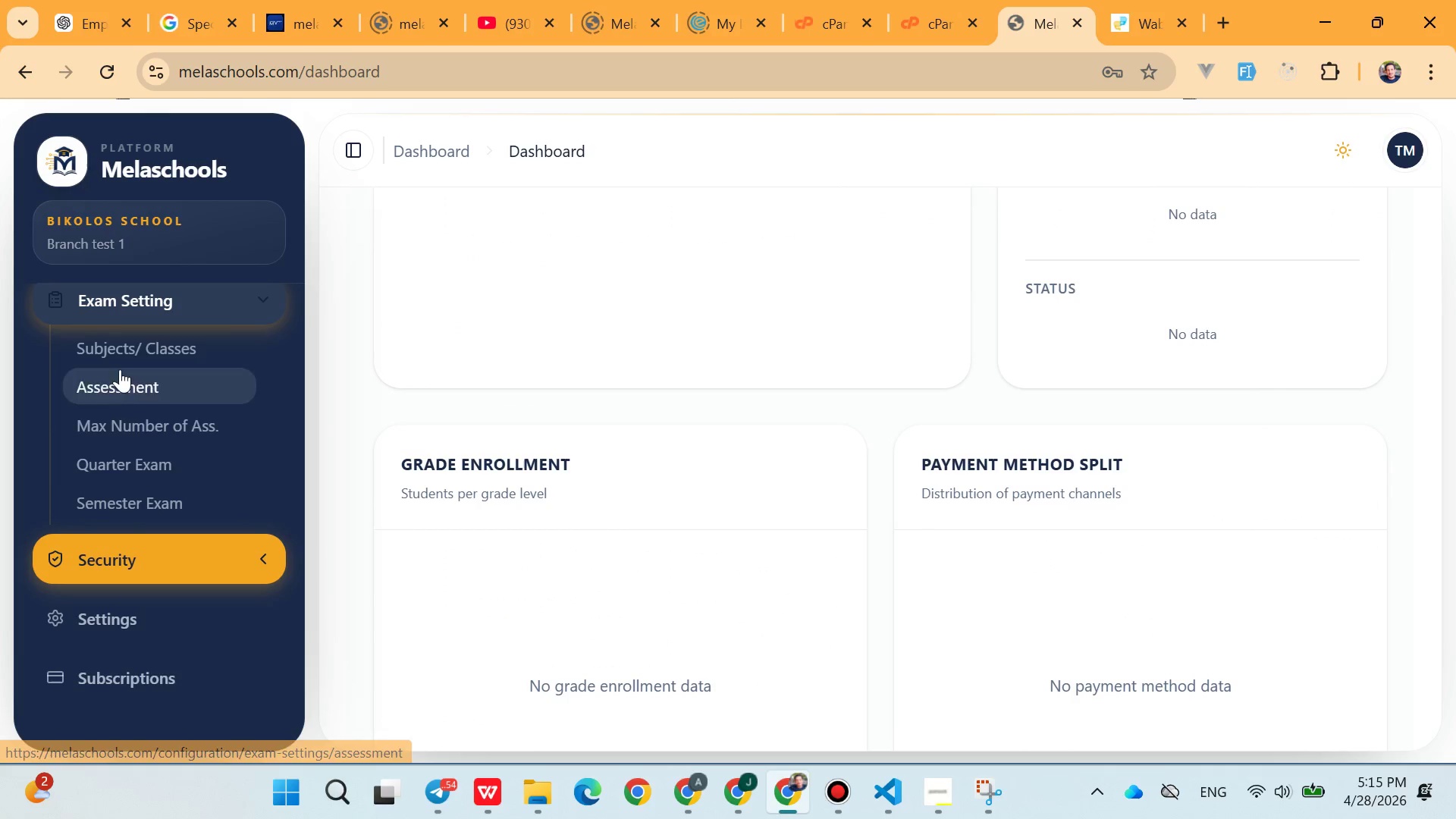 
left_click([119, 357])
 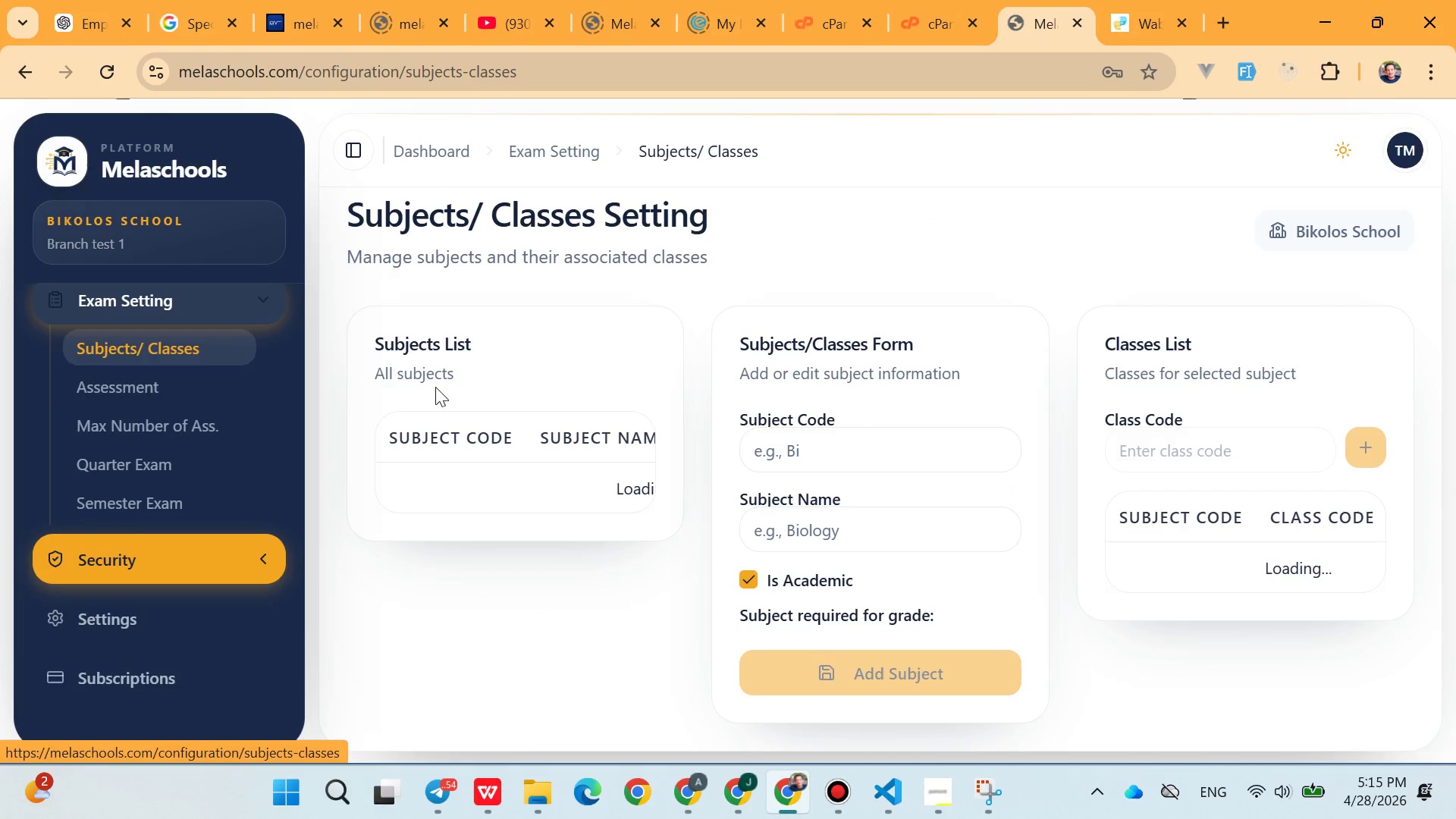 
scroll: coordinate [788, 517], scroll_direction: down, amount: 4.0
 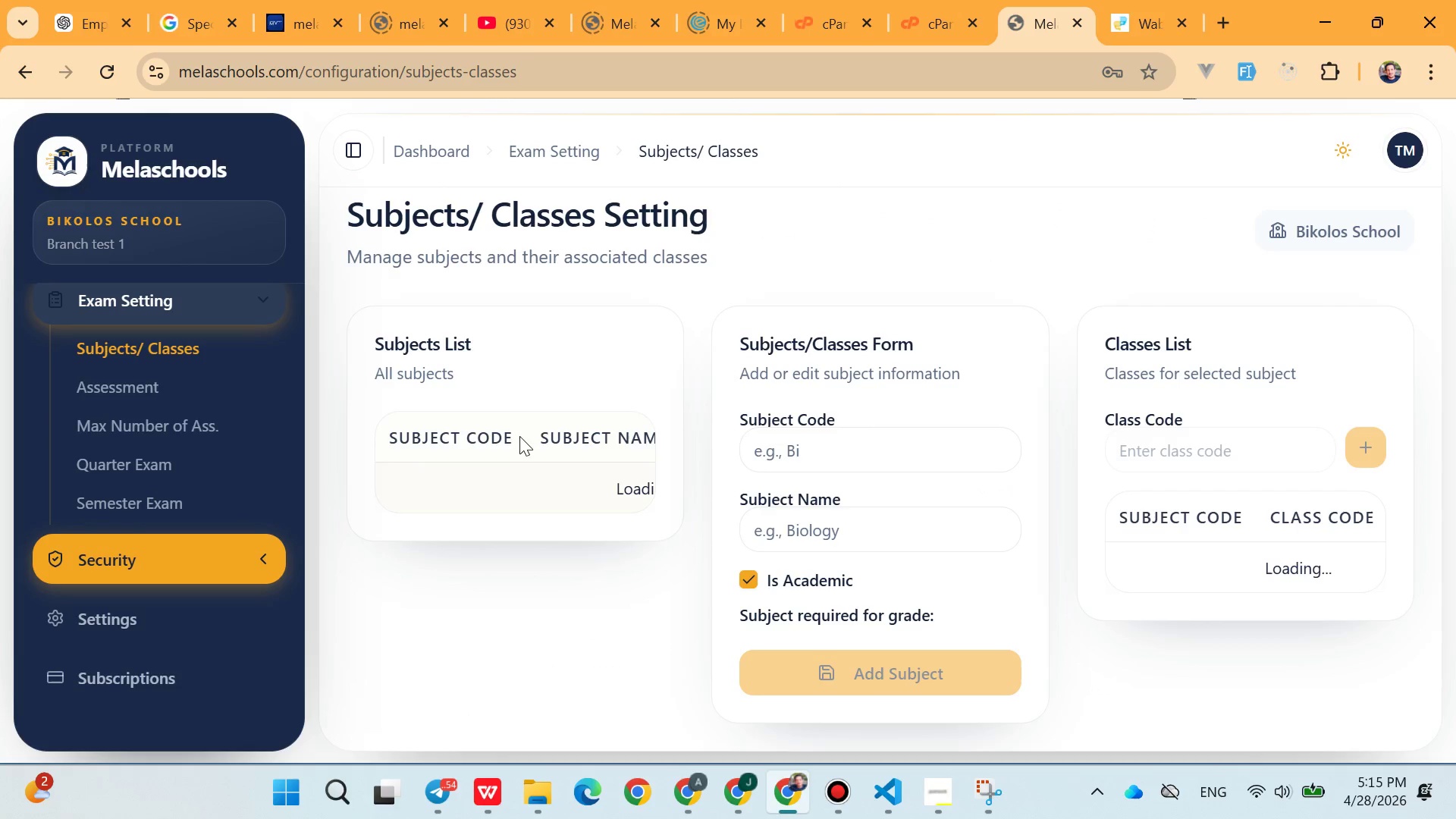 
double_click([519, 433])
 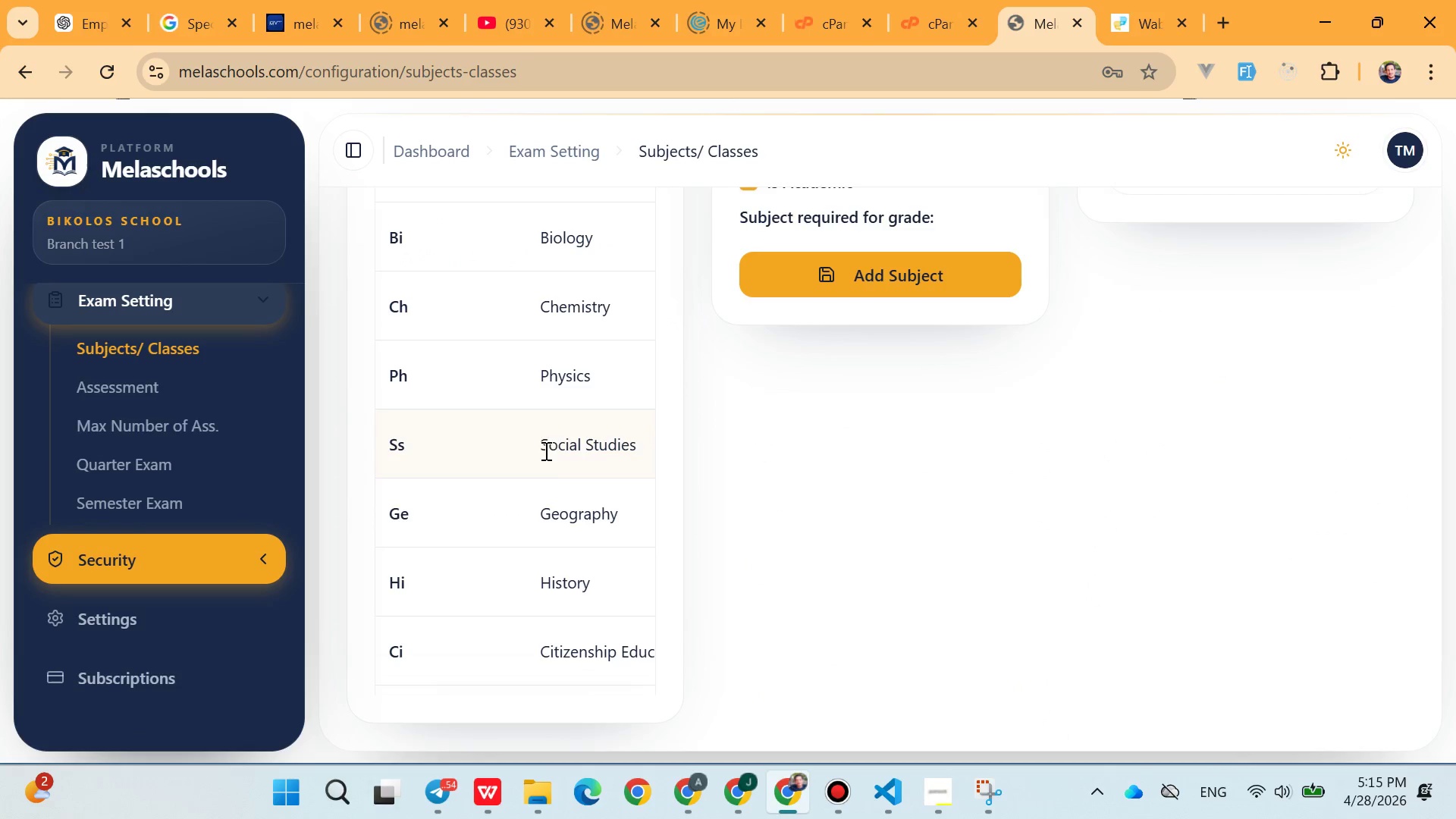 
scroll: coordinate [557, 514], scroll_direction: up, amount: 3.0
 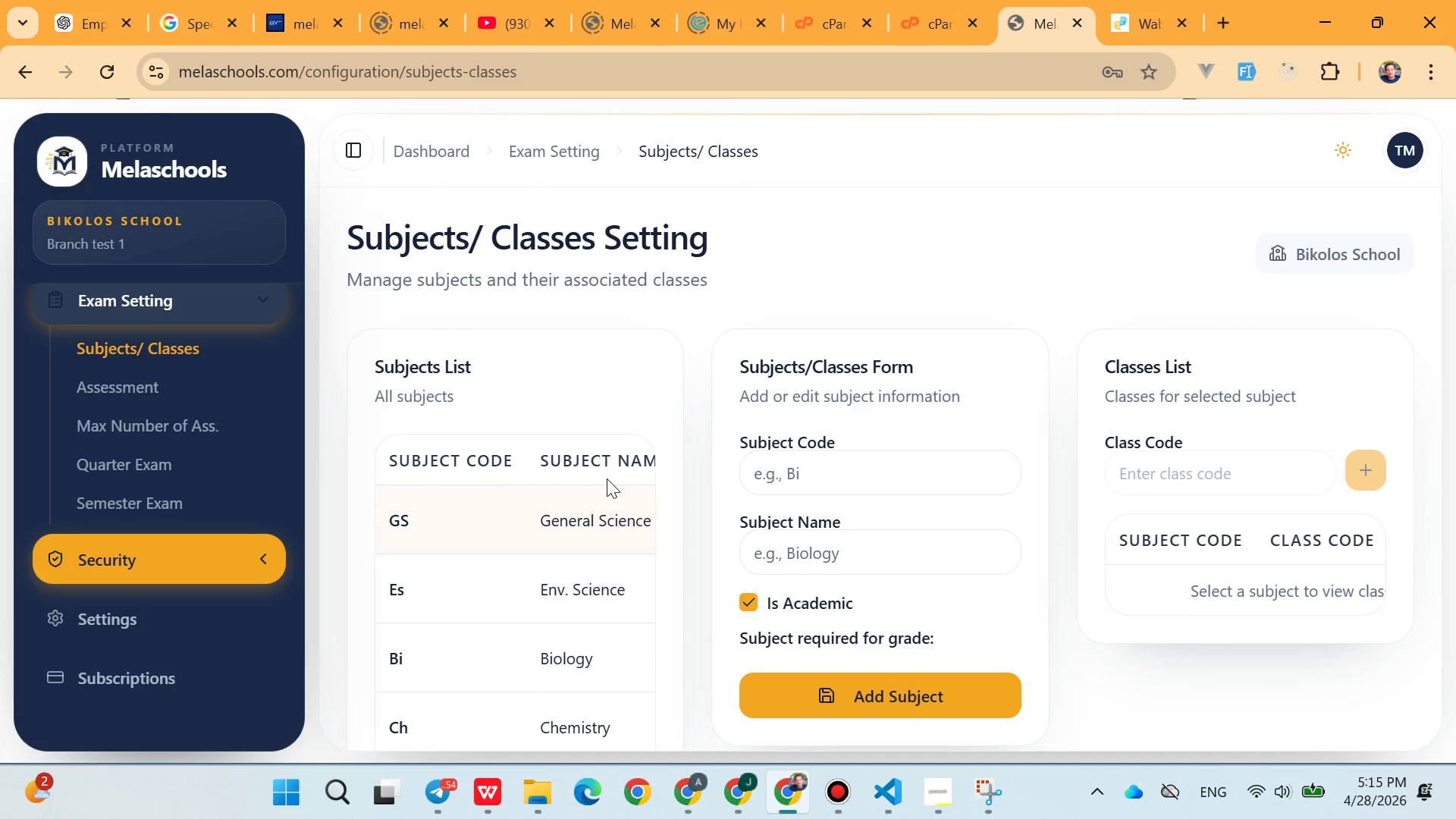 
scroll: coordinate [606, 479], scroll_direction: down, amount: 4.0
 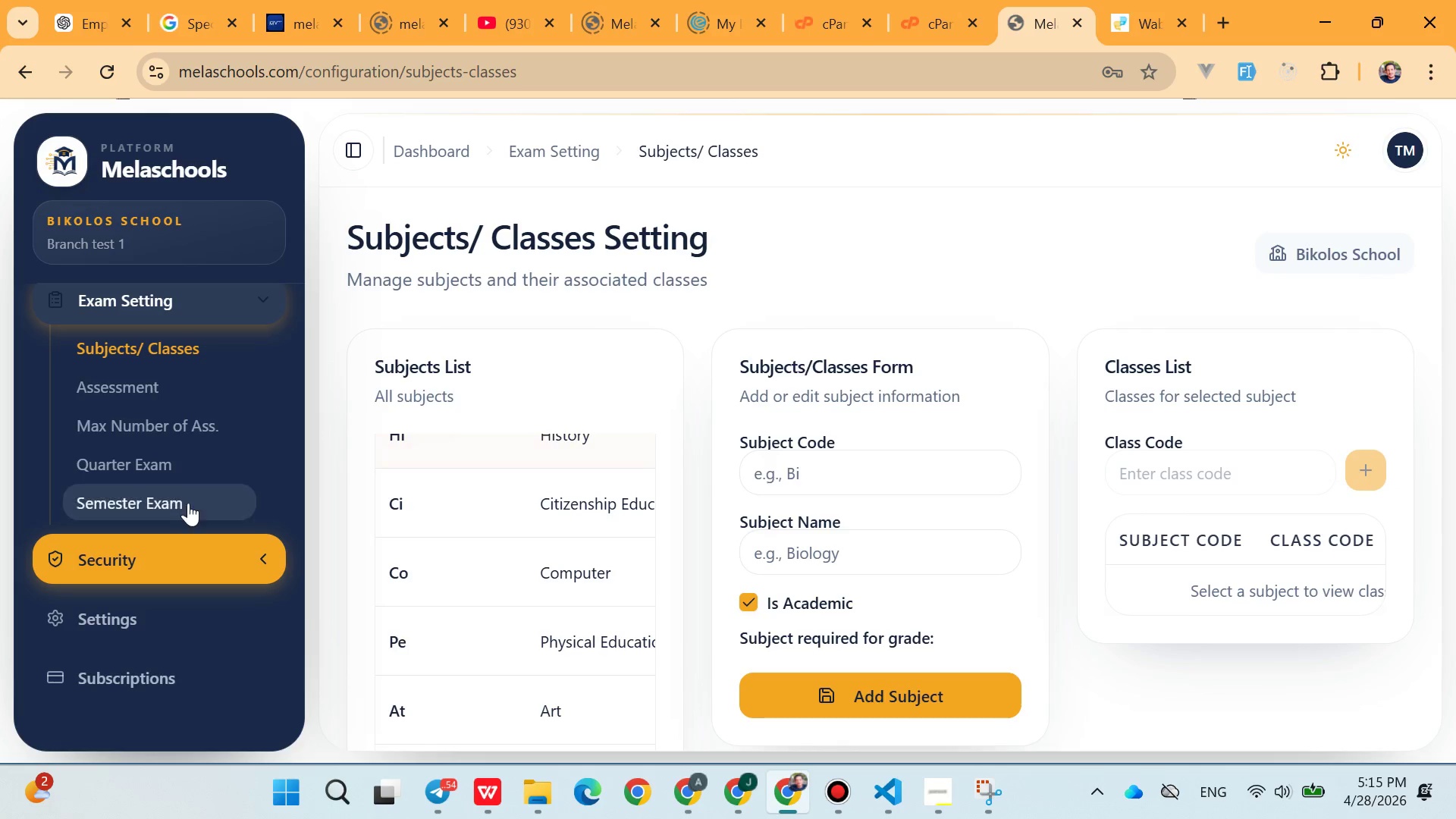 
left_click([181, 503])
 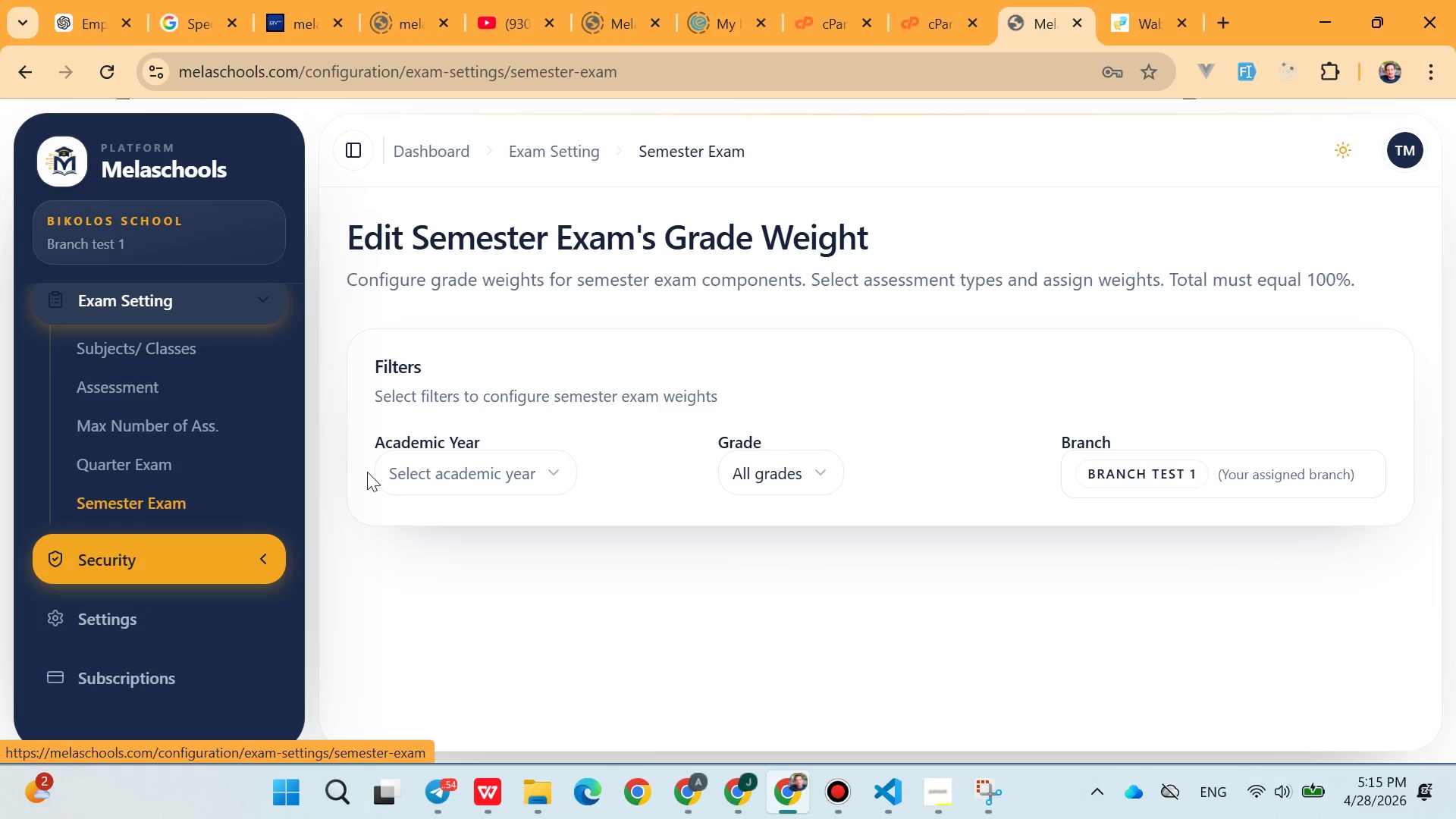 
left_click([420, 466])
 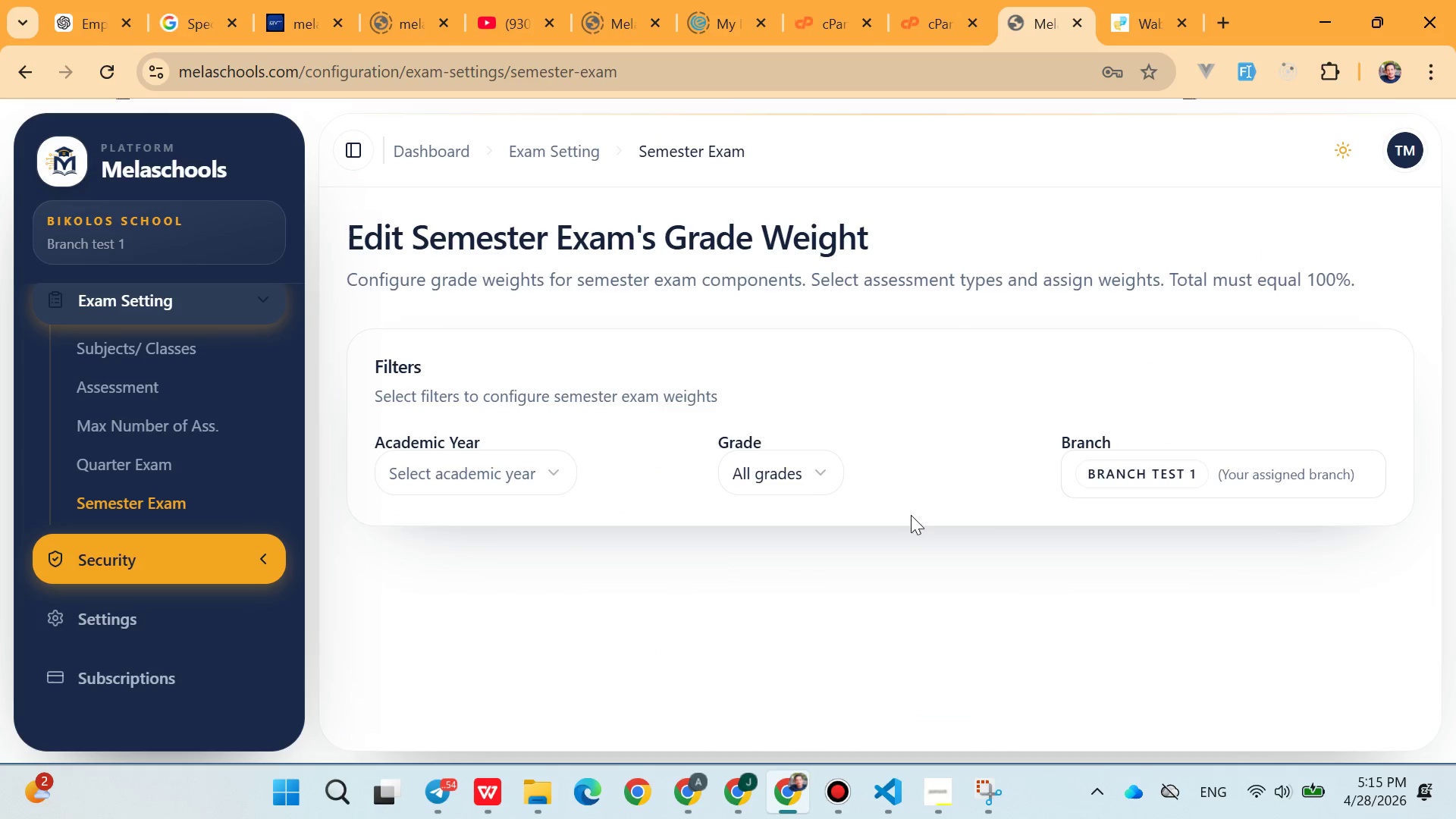 
left_click([774, 466])
 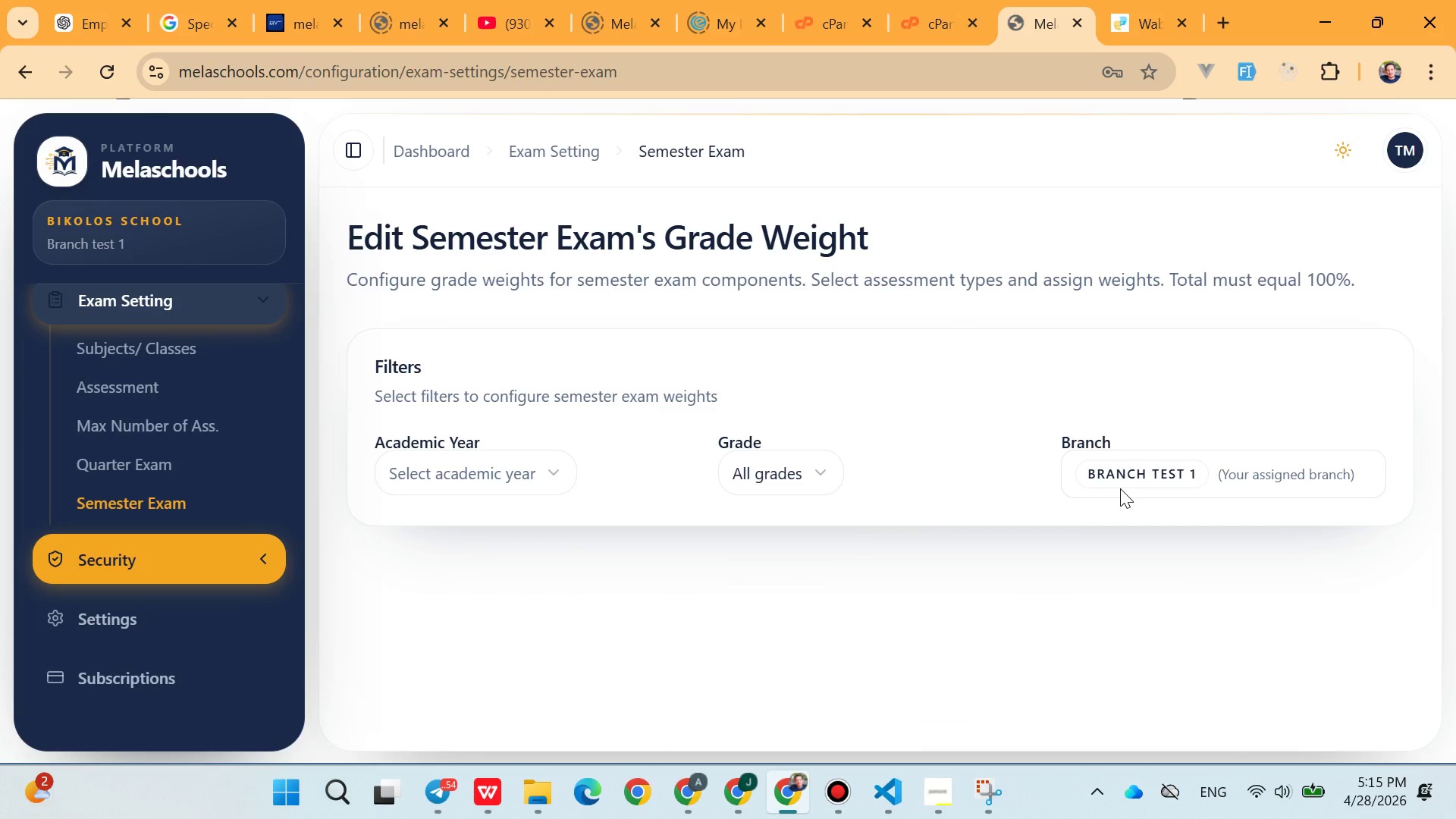 
double_click([1123, 482])
 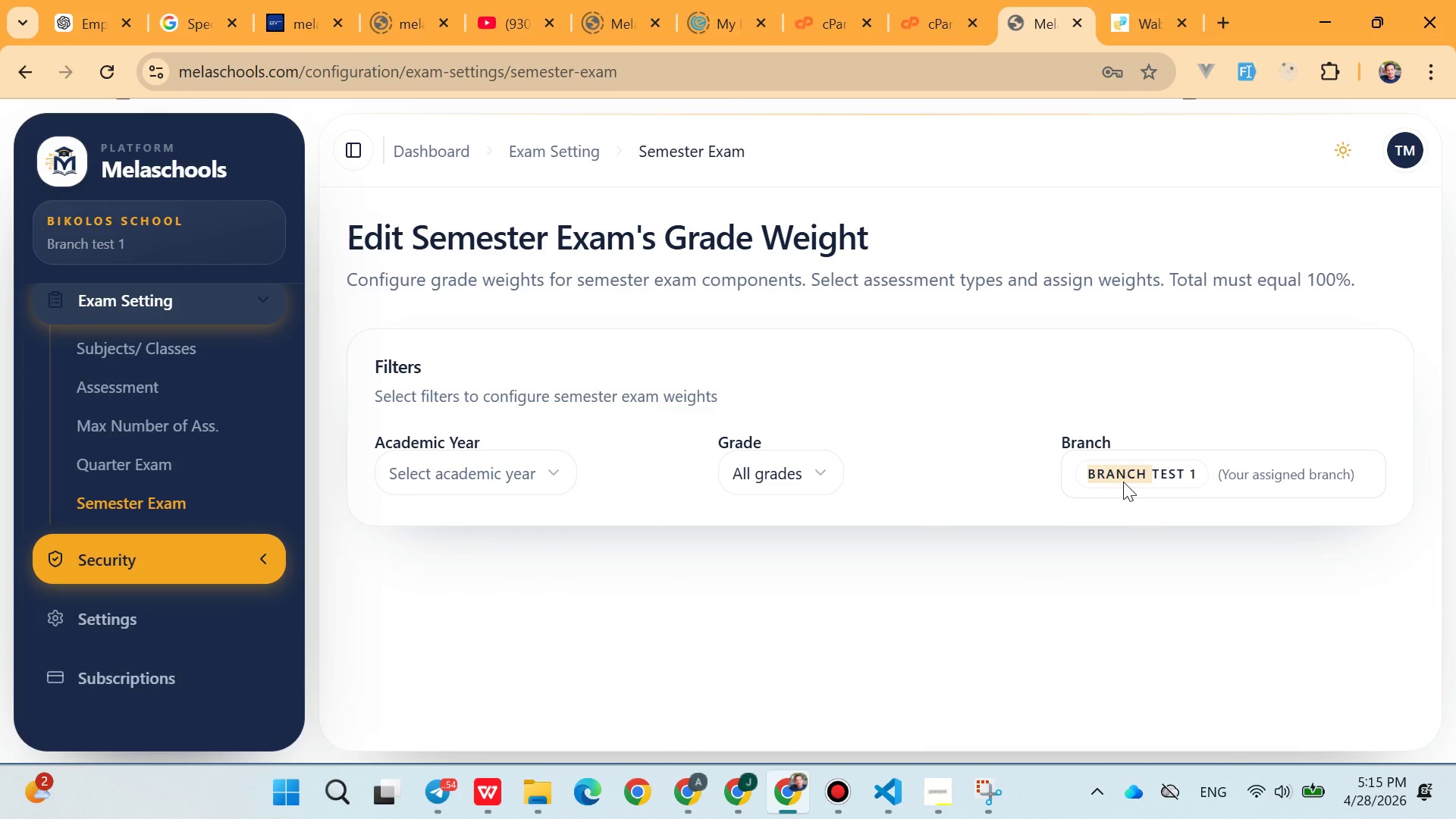 
triple_click([1123, 482])
 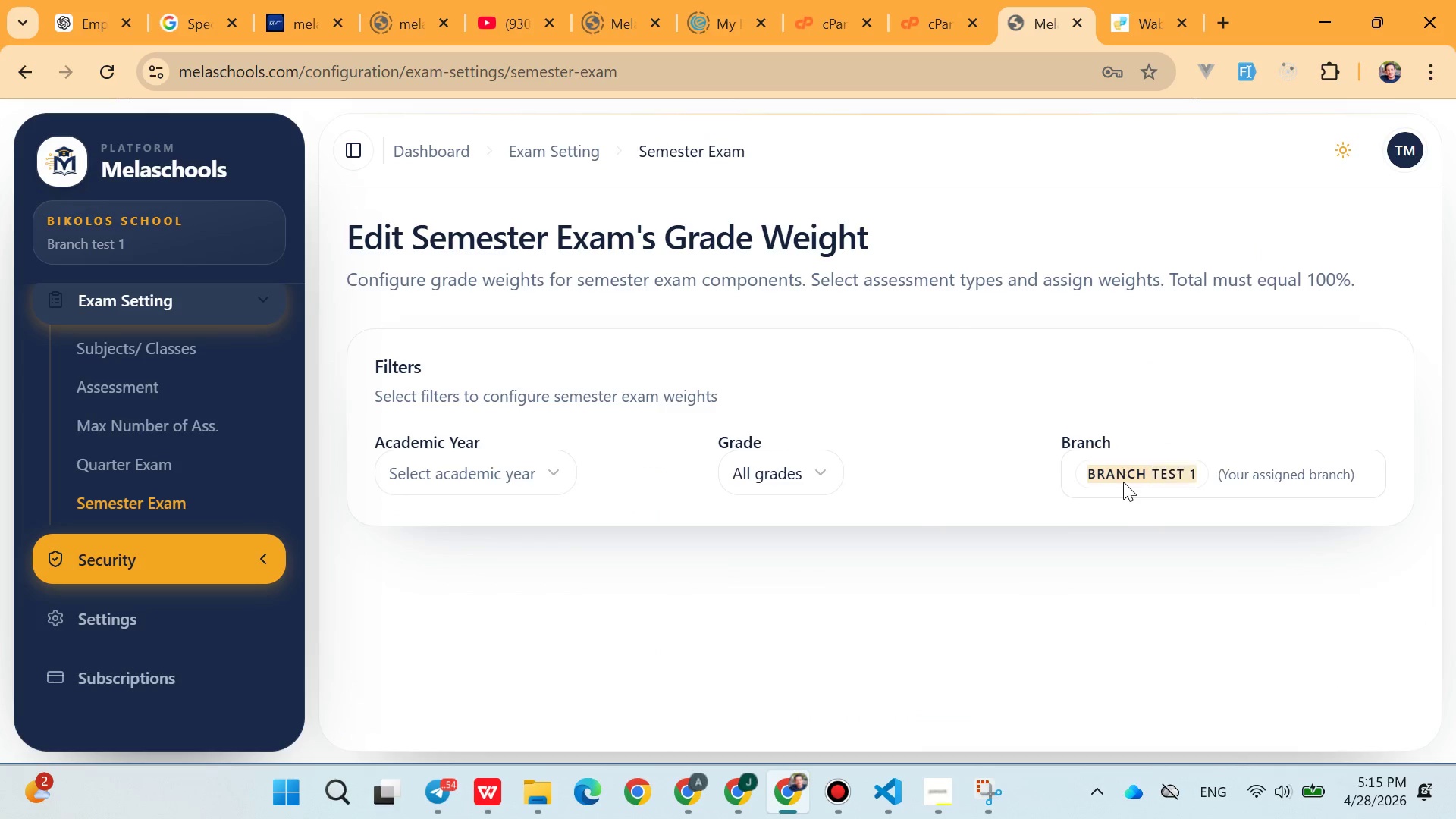 
triple_click([1123, 482])
 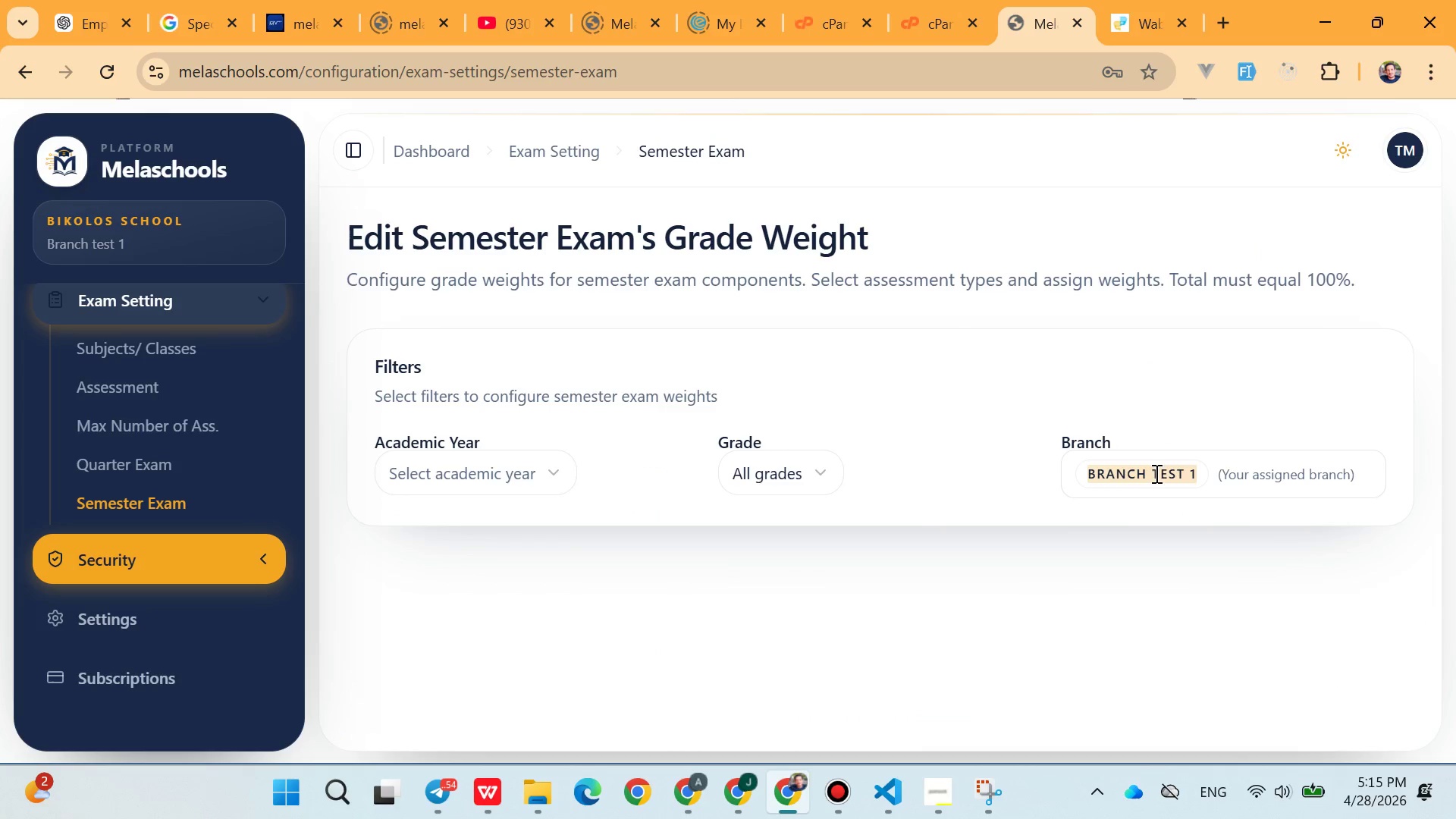 
left_click([1159, 464])
 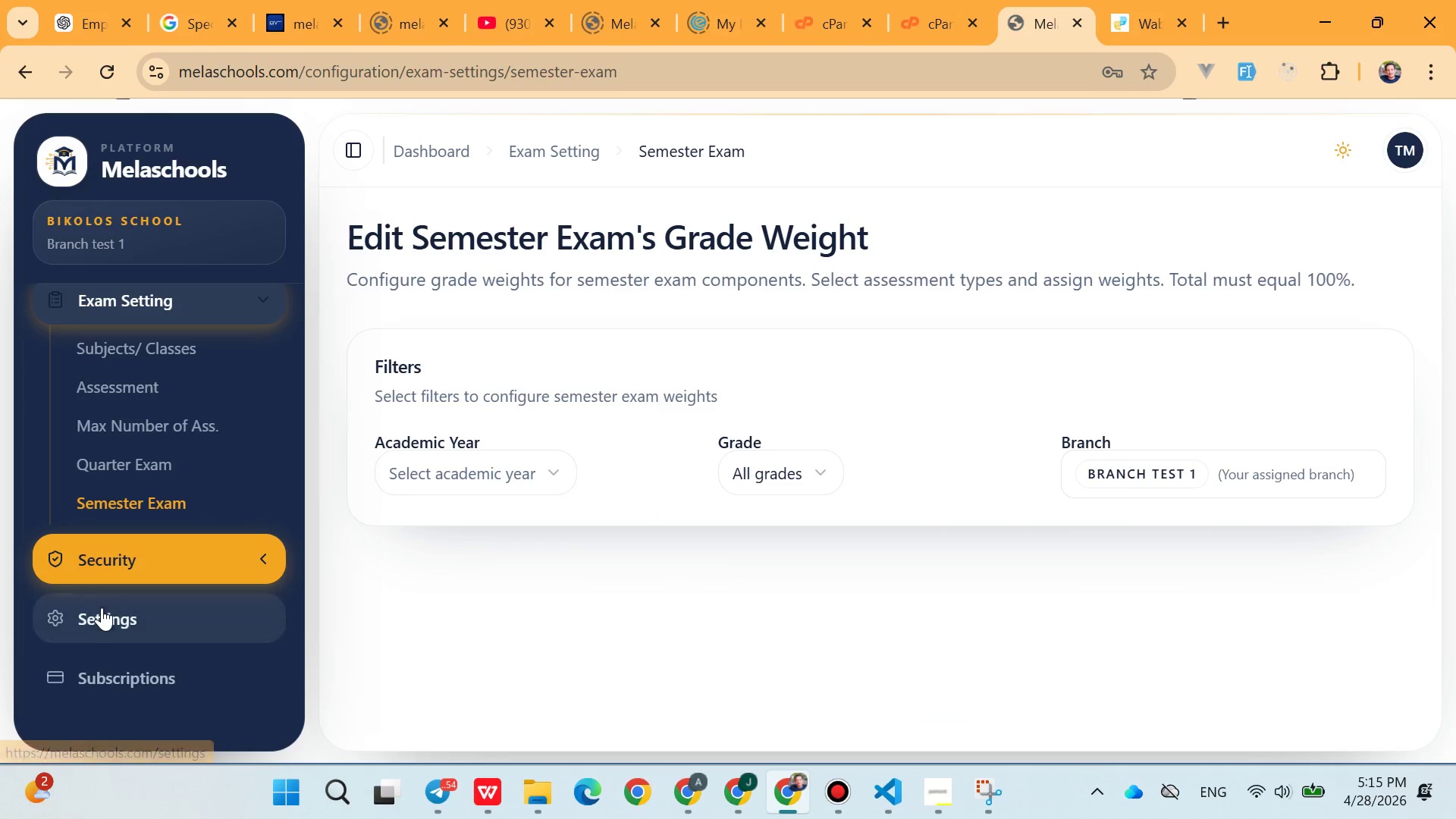 
scroll: coordinate [163, 463], scroll_direction: up, amount: 2.0
 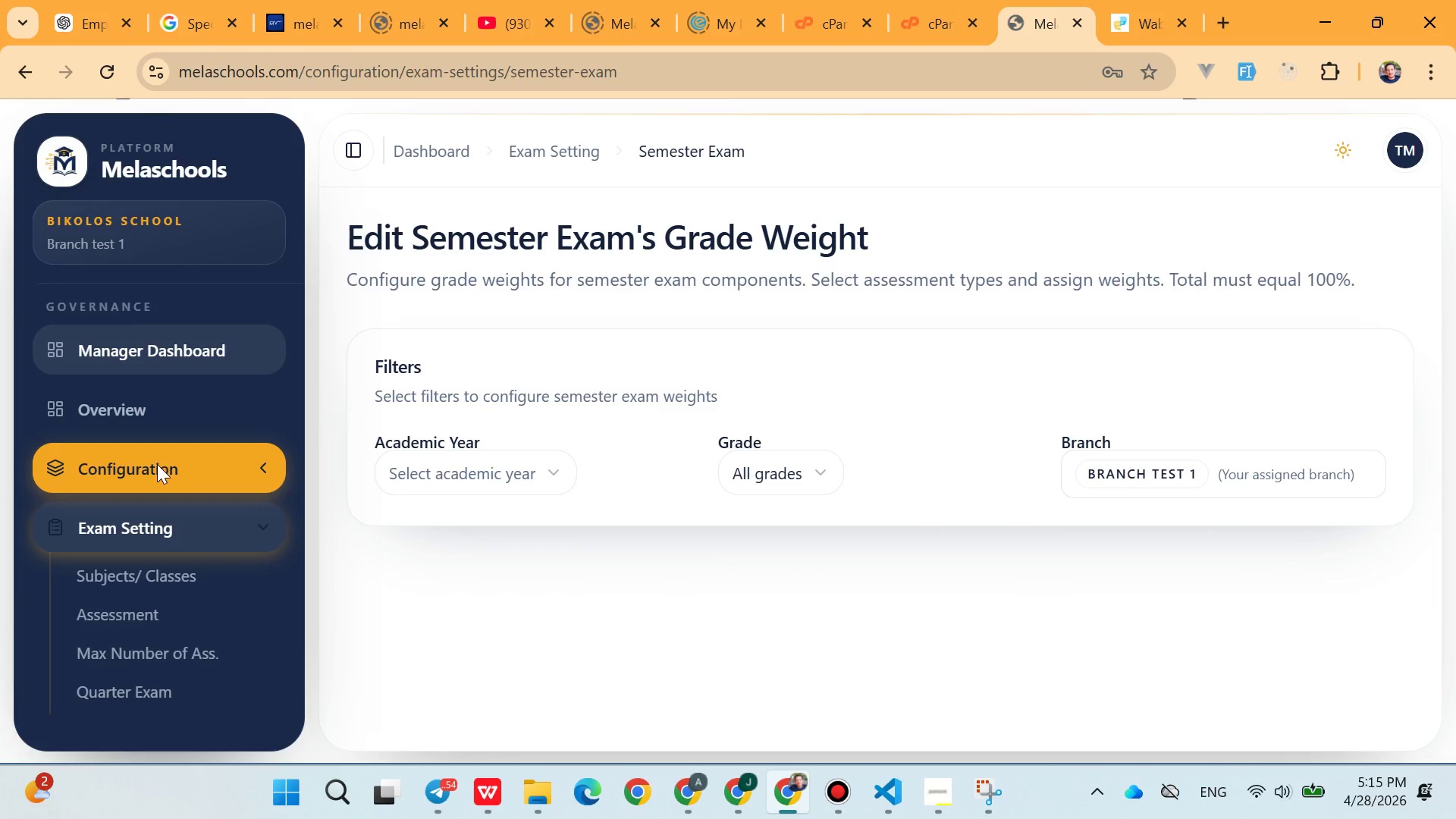 
left_click([155, 464])
 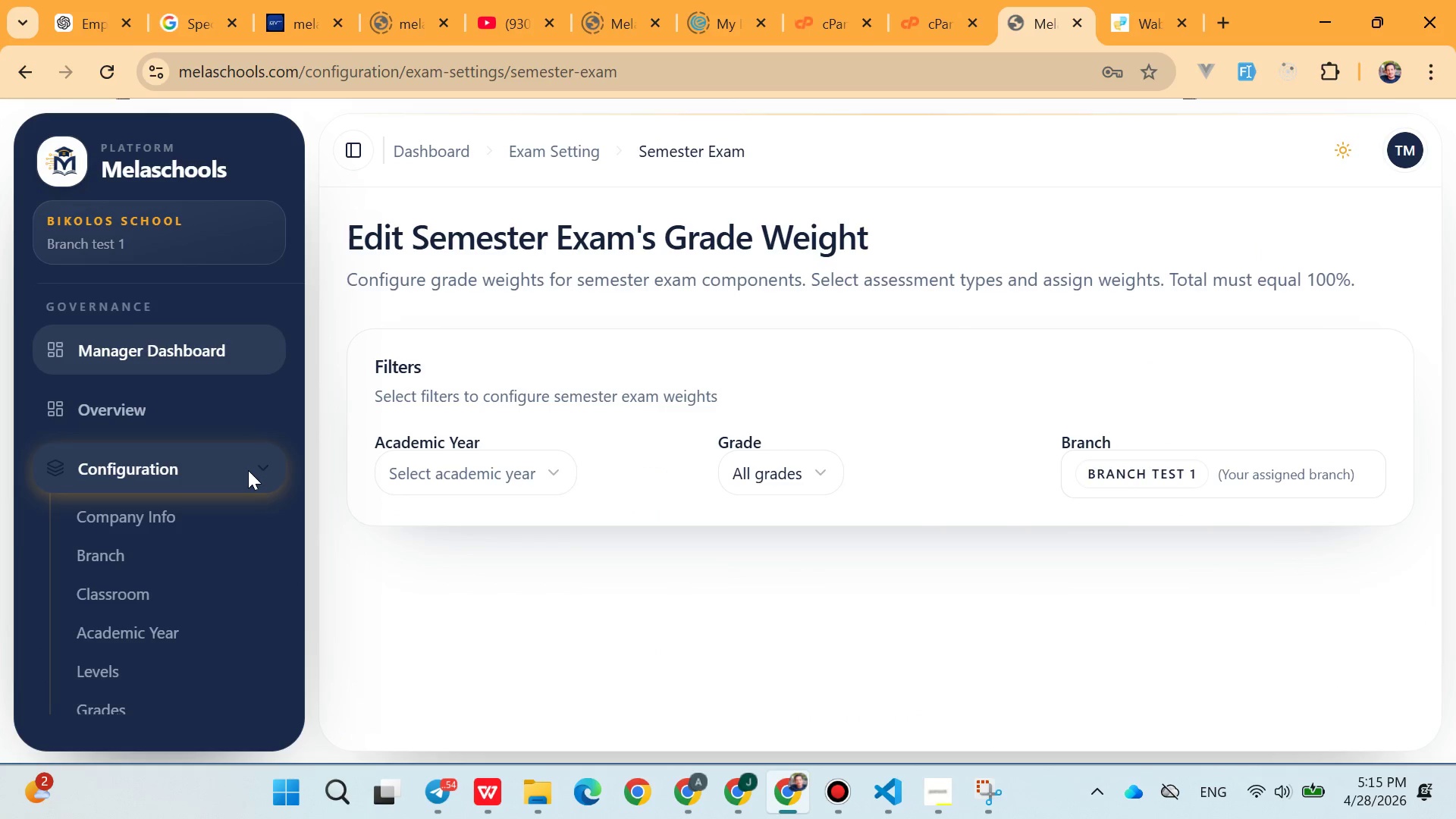 
scroll: coordinate [248, 470], scroll_direction: none, amount: 0.0
 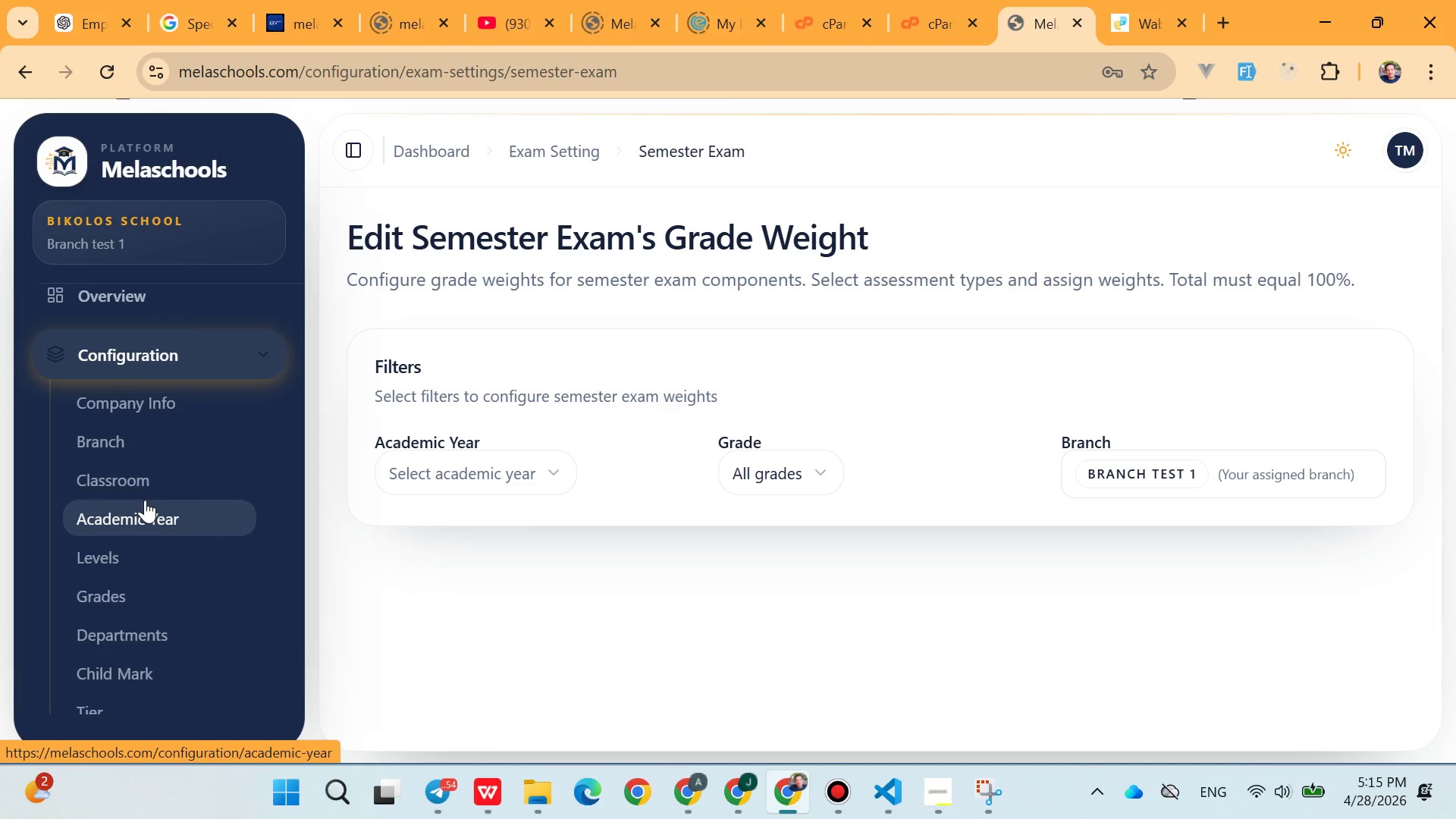 
left_click([145, 500])
 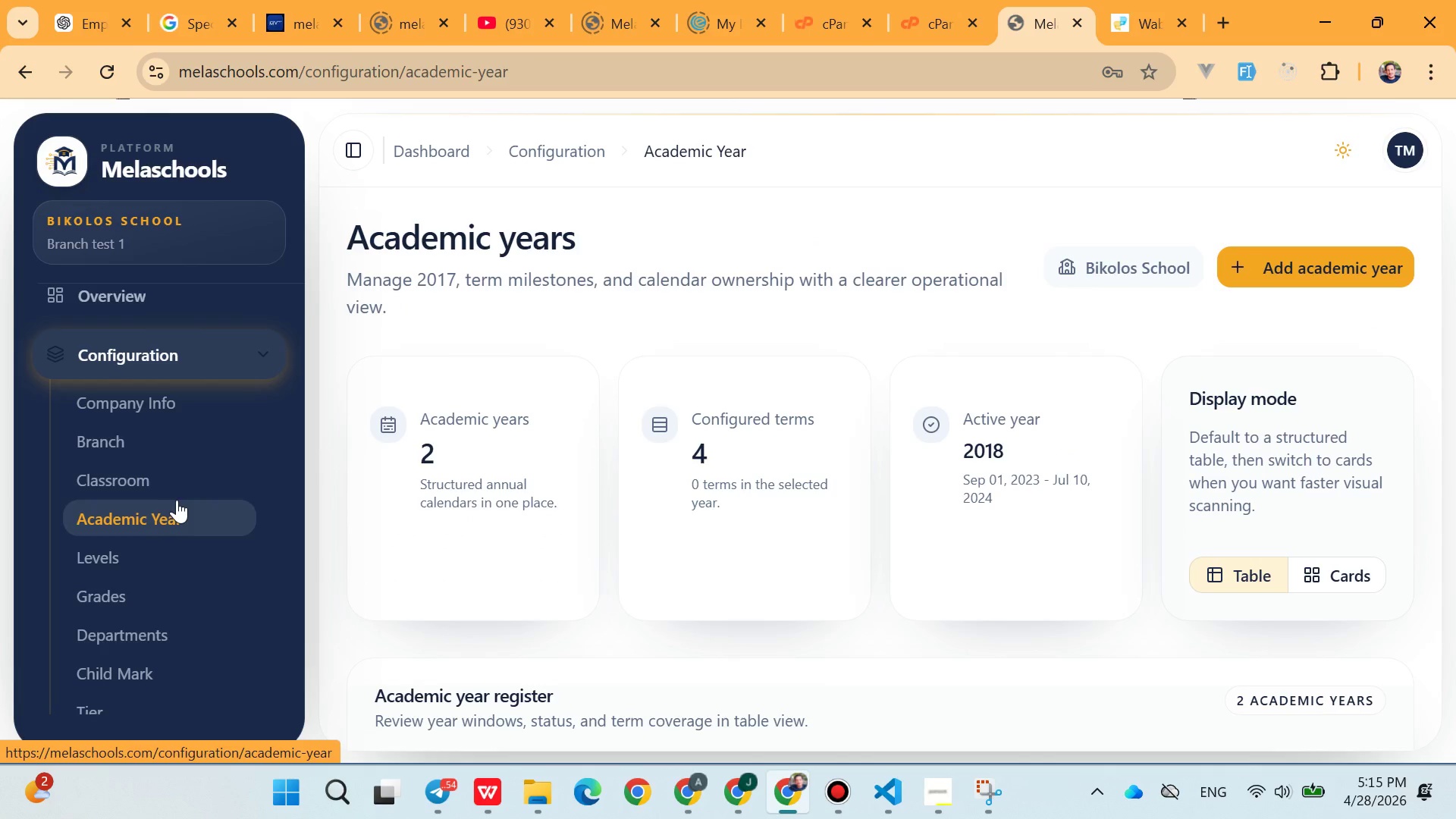 
scroll: coordinate [485, 512], scroll_direction: down, amount: 4.0
 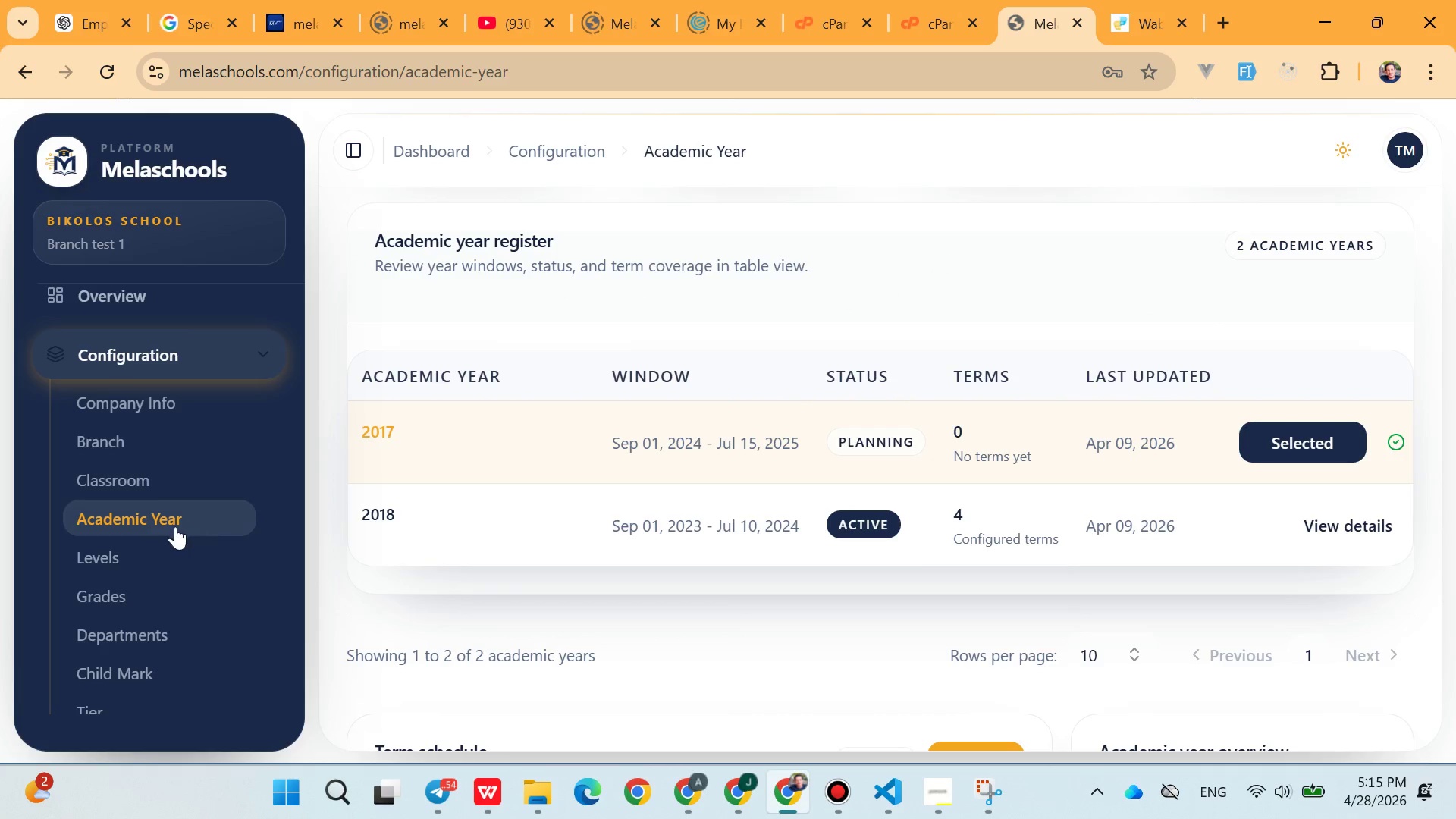 
left_click([130, 550])
 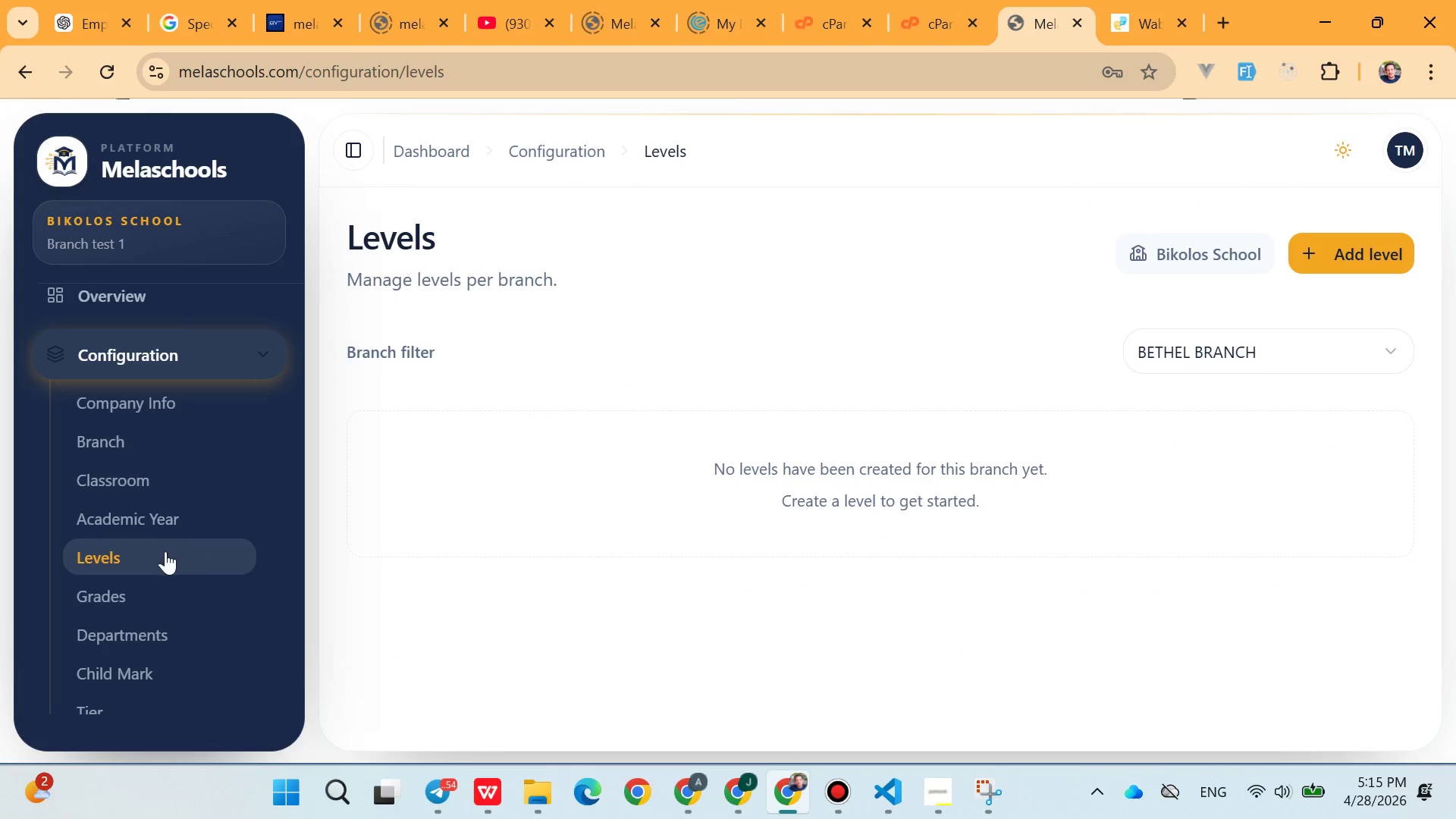 
left_click([102, 589])
 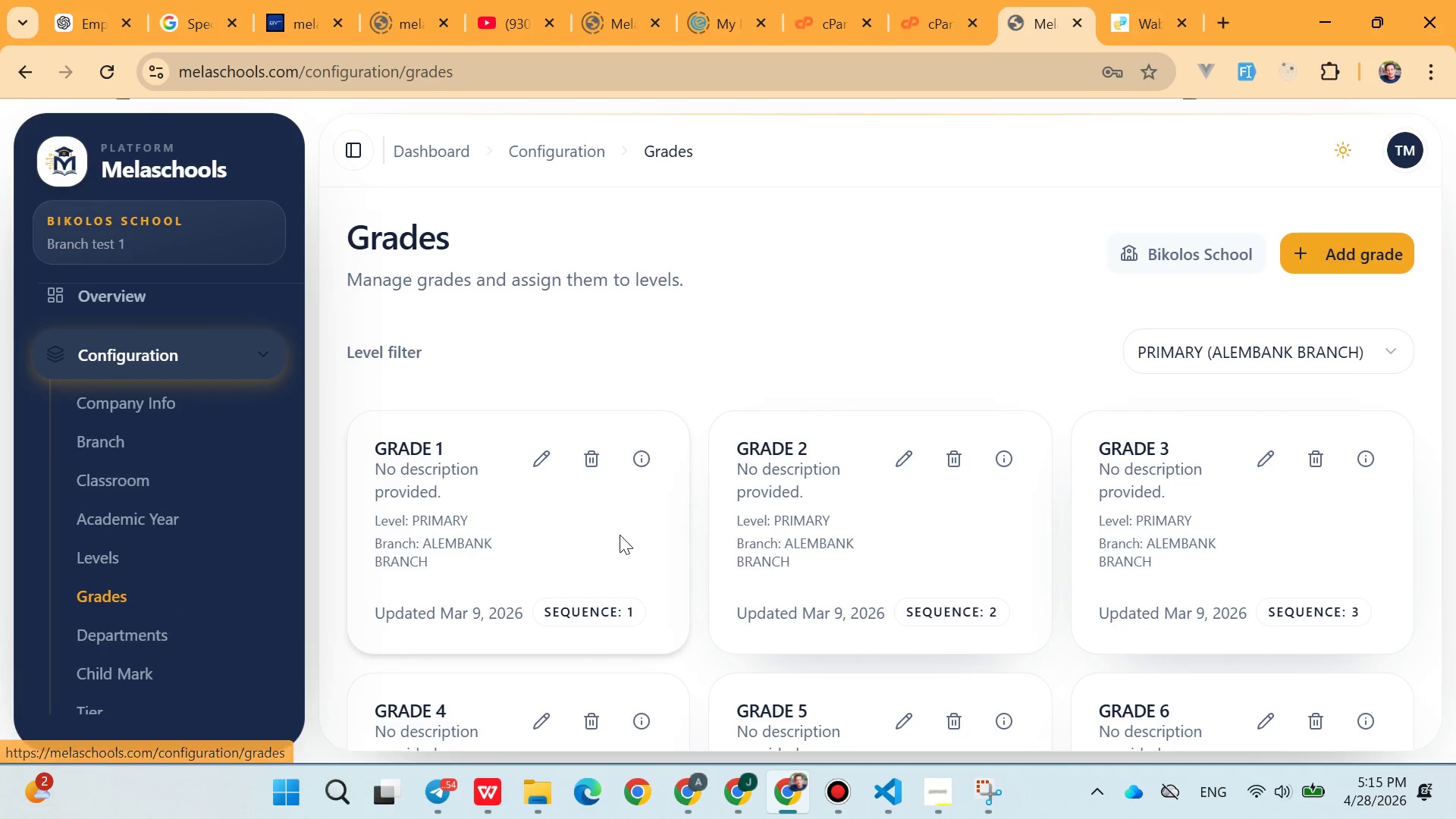 
scroll: coordinate [679, 538], scroll_direction: down, amount: 3.0
 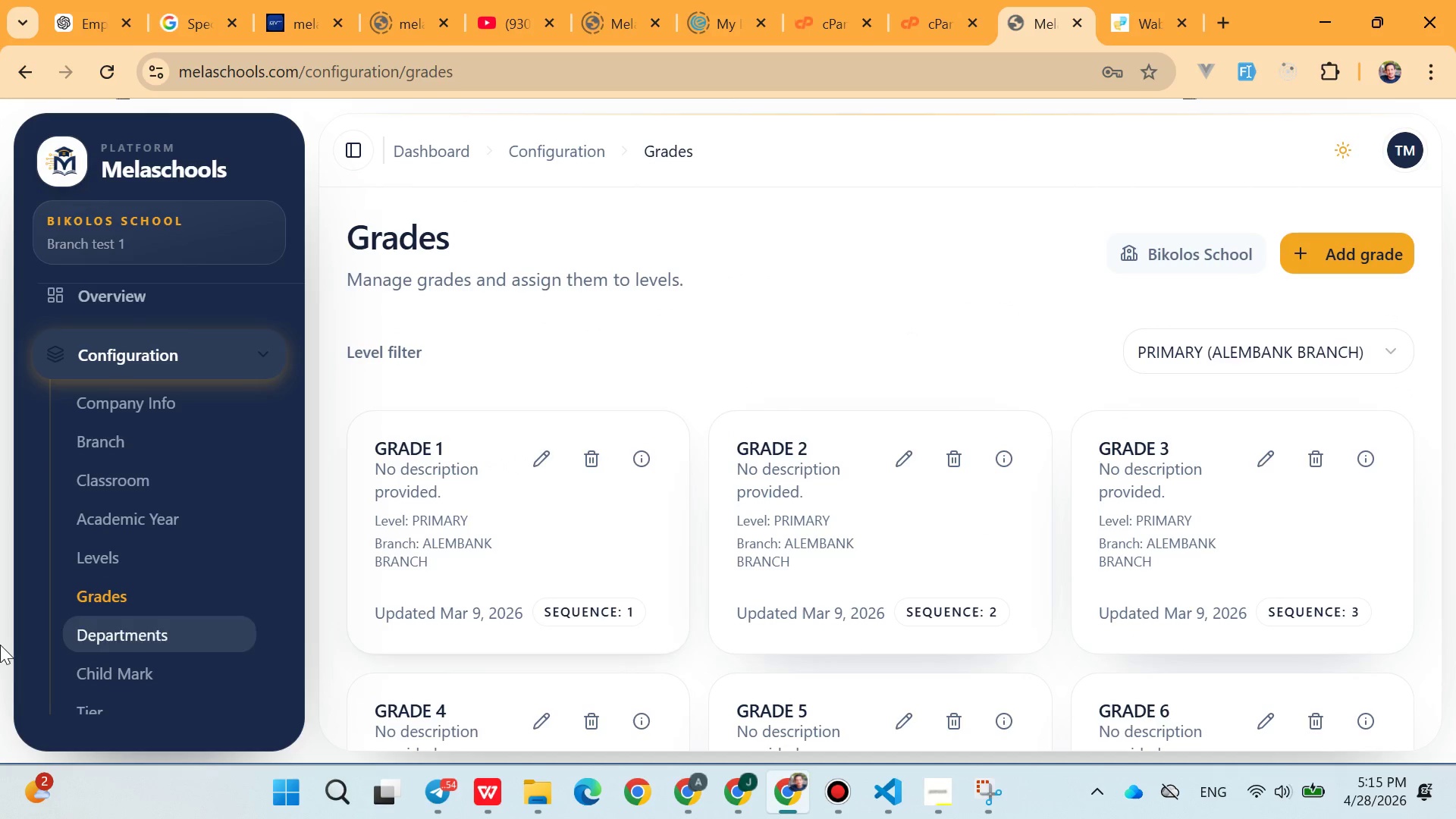 
left_click([102, 642])
 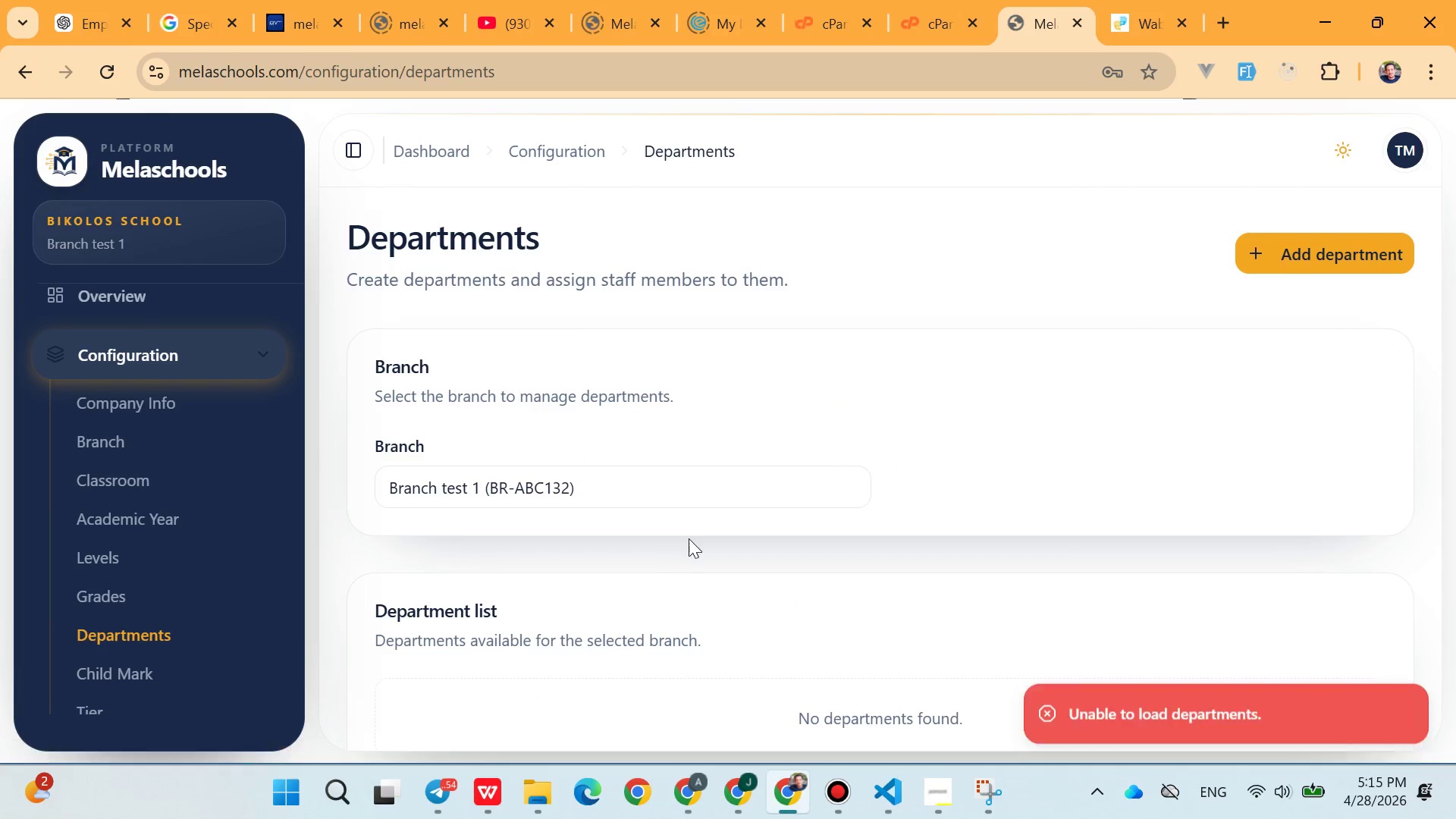 
scroll: coordinate [773, 514], scroll_direction: down, amount: 1.0
 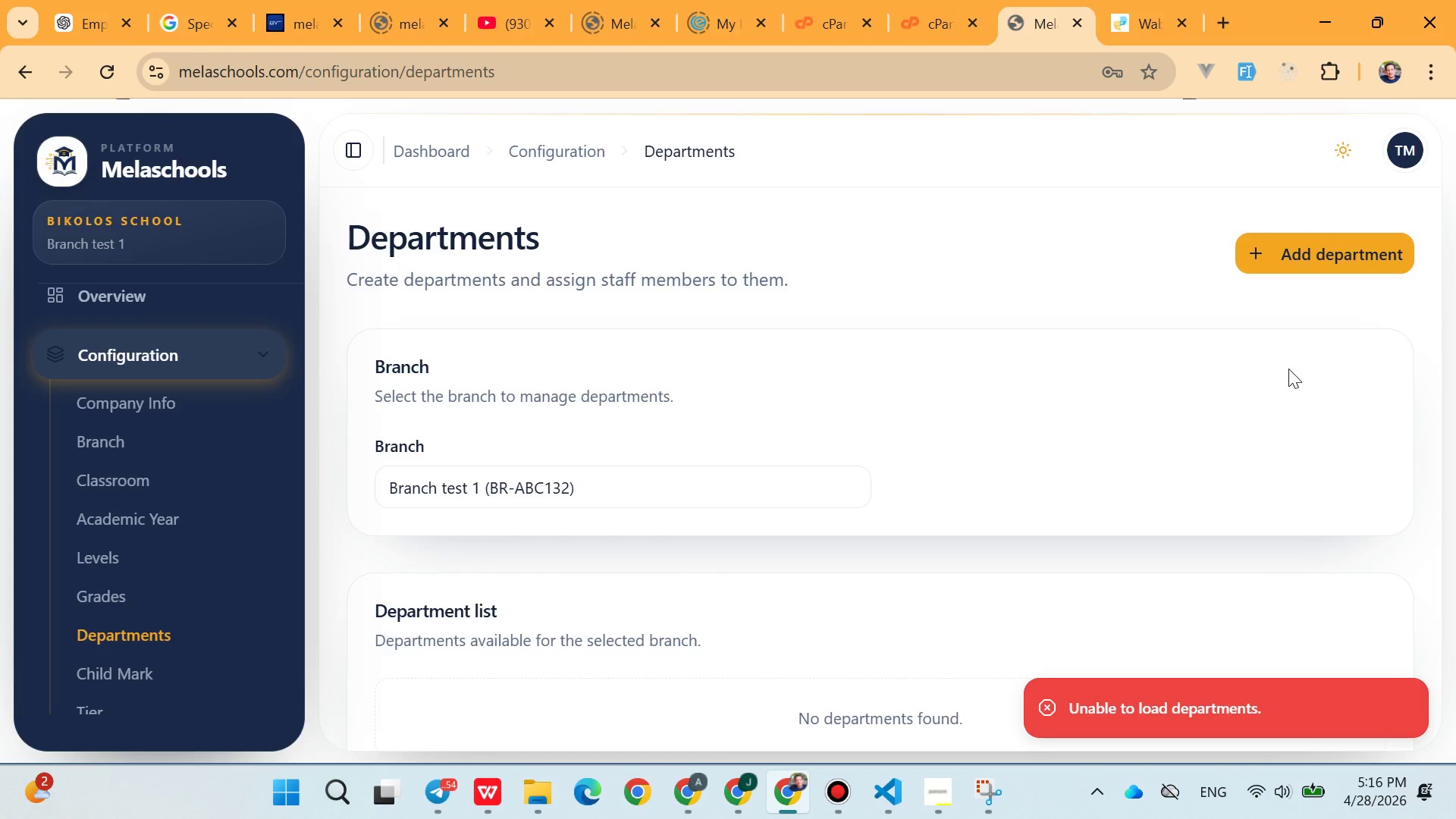 
scroll: coordinate [256, 433], scroll_direction: none, amount: 0.0
 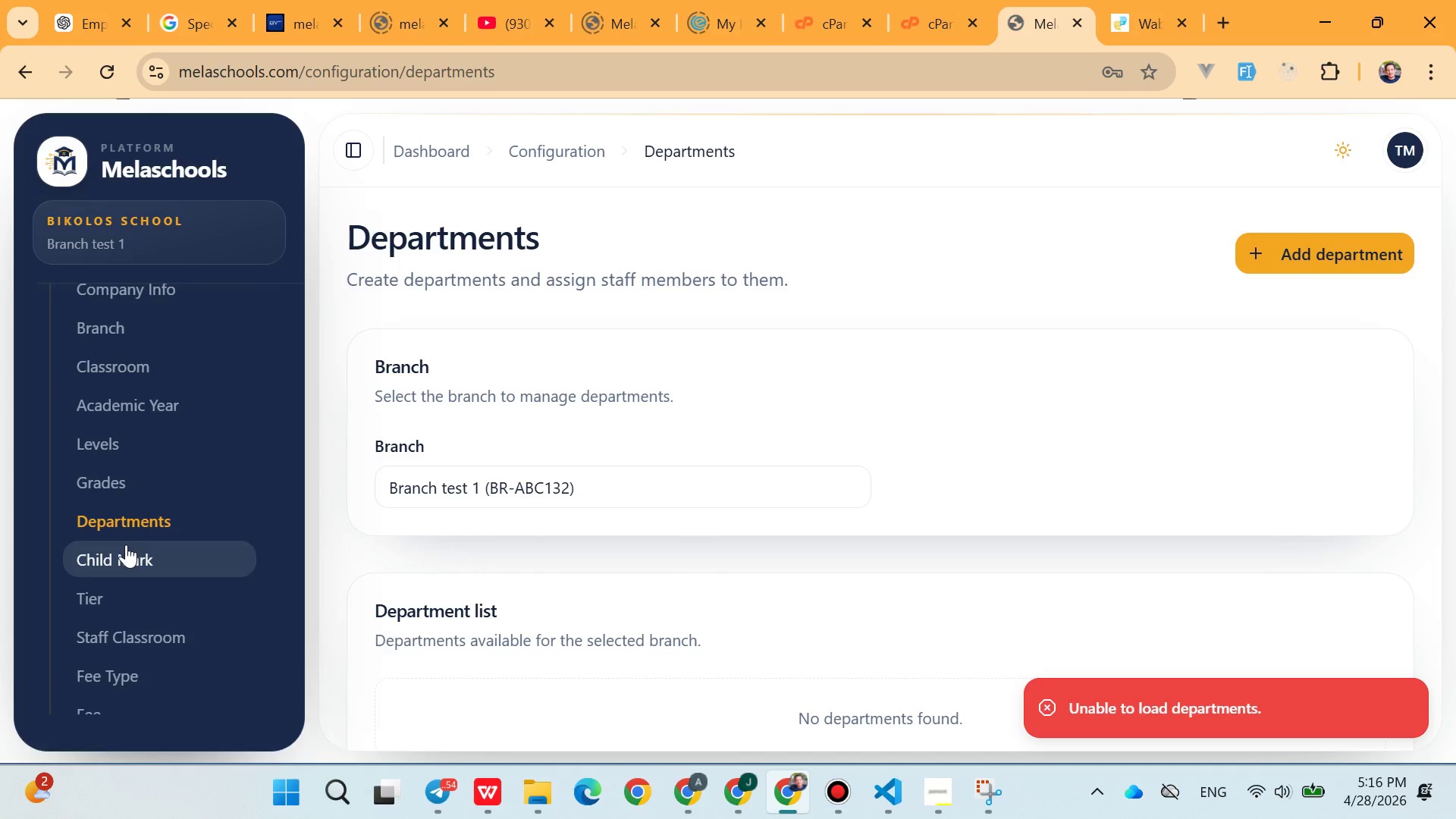 
left_click([126, 544])
 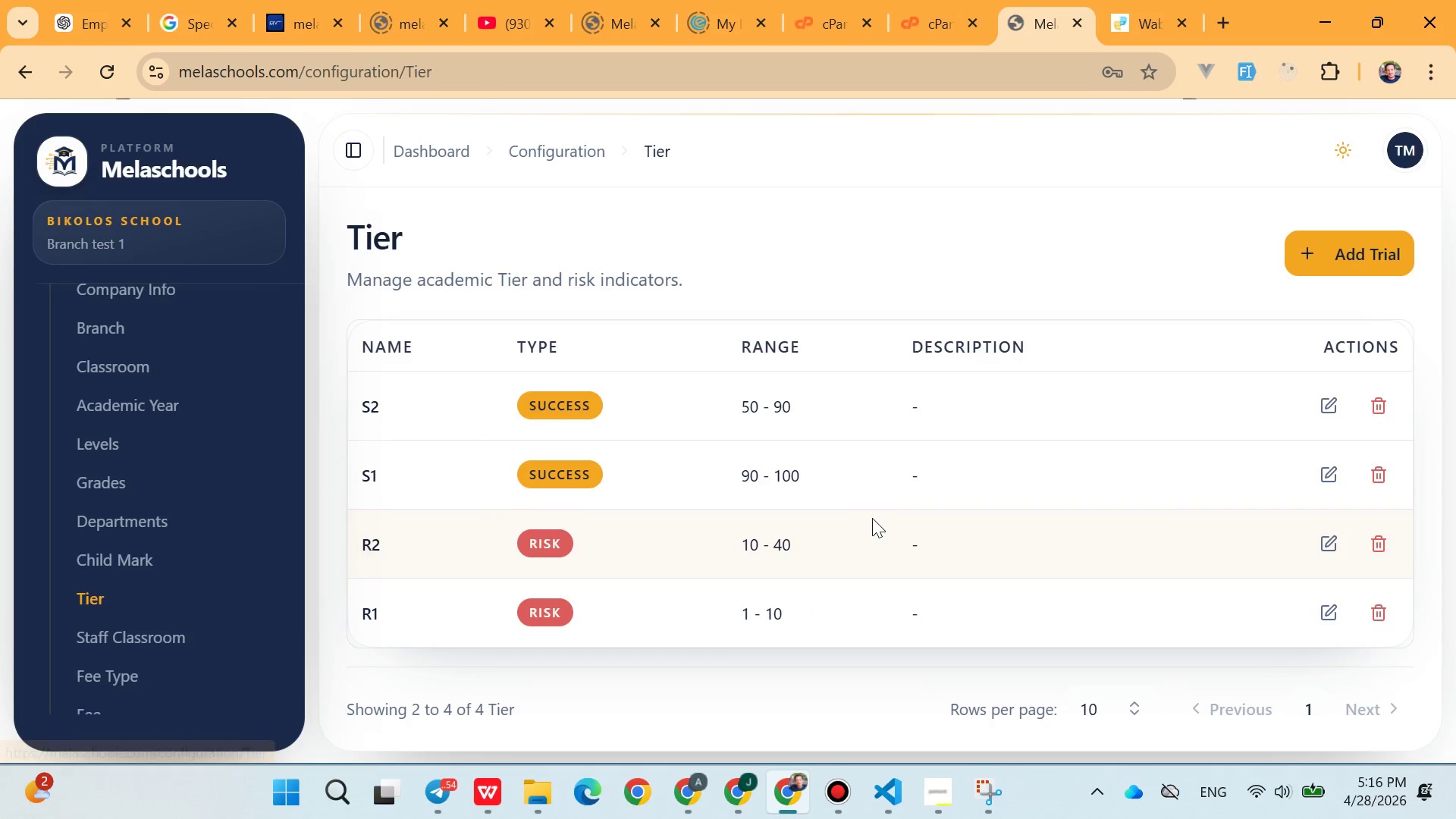 
scroll: coordinate [1172, 403], scroll_direction: down, amount: 5.0